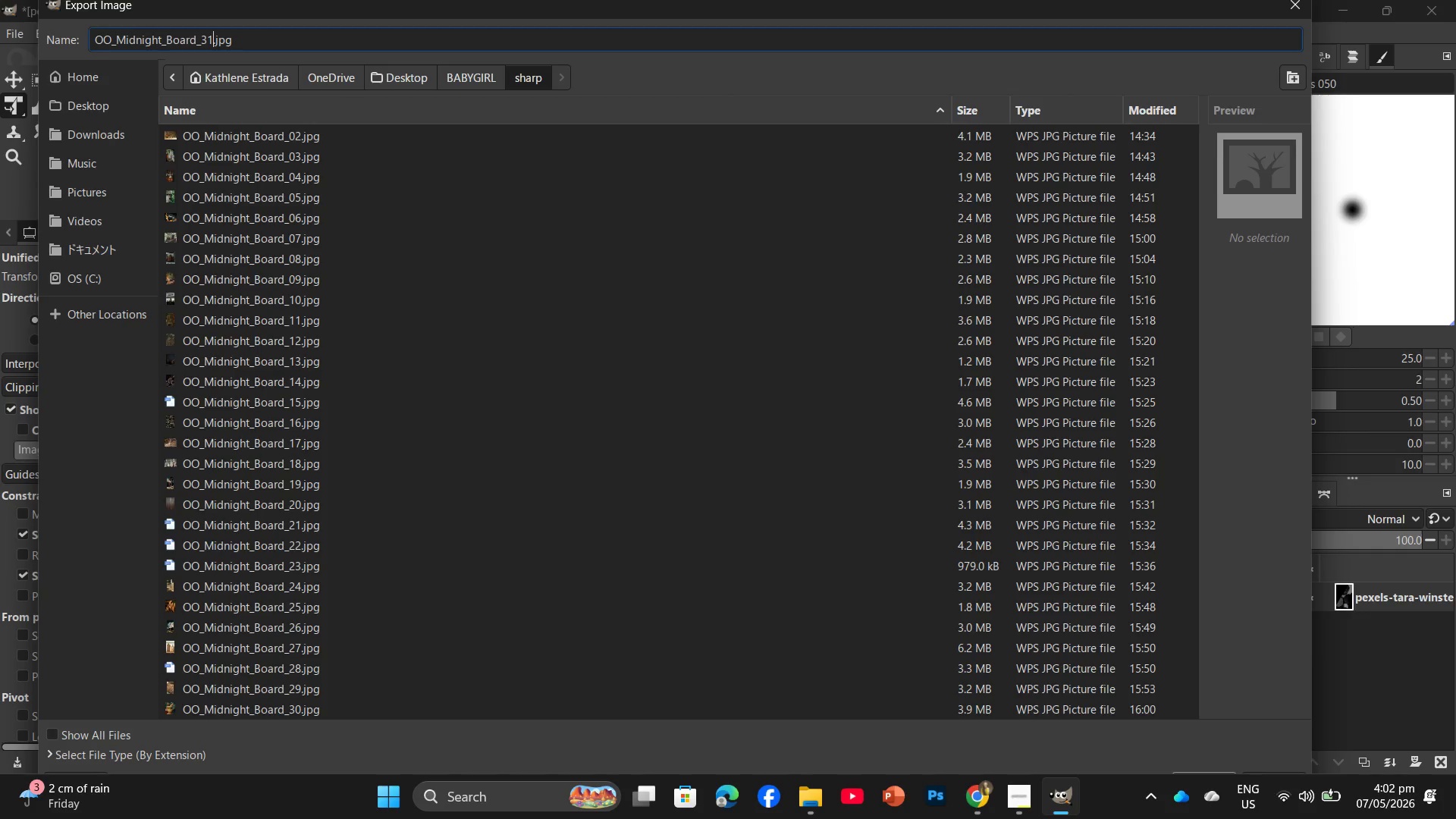 
key(NumpadEnter)
 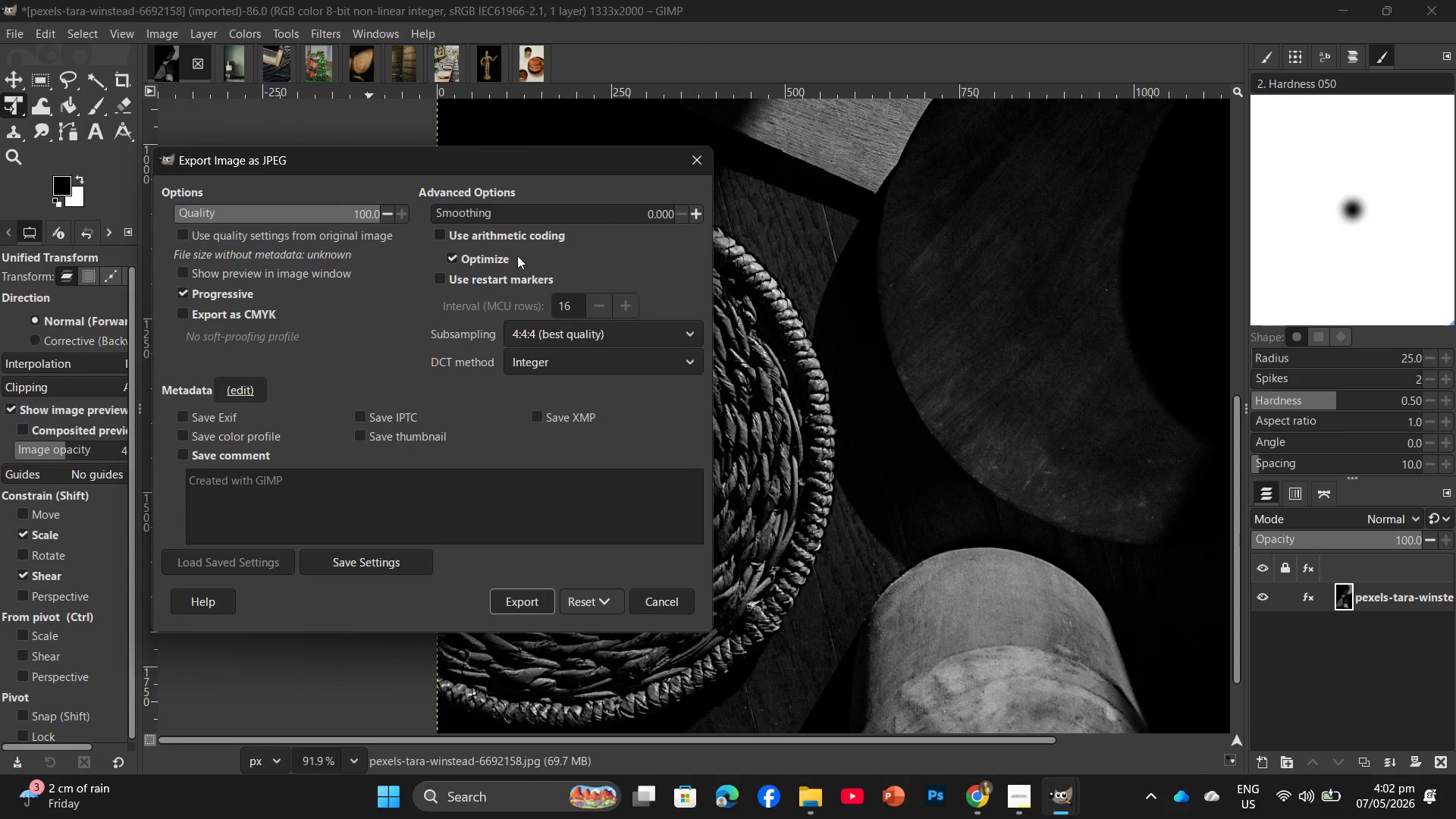 
left_click([536, 595])
 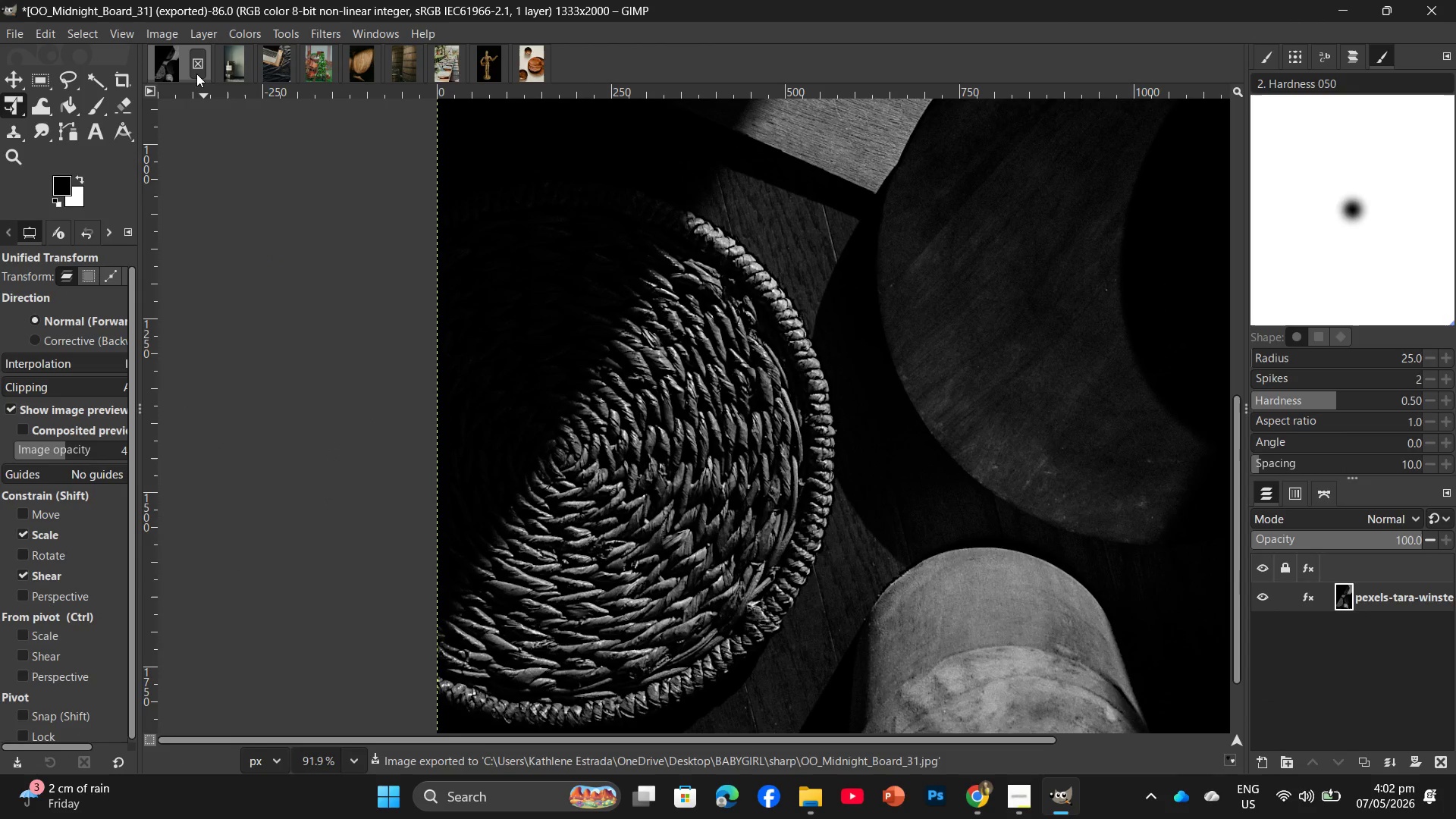 
left_click([196, 74])
 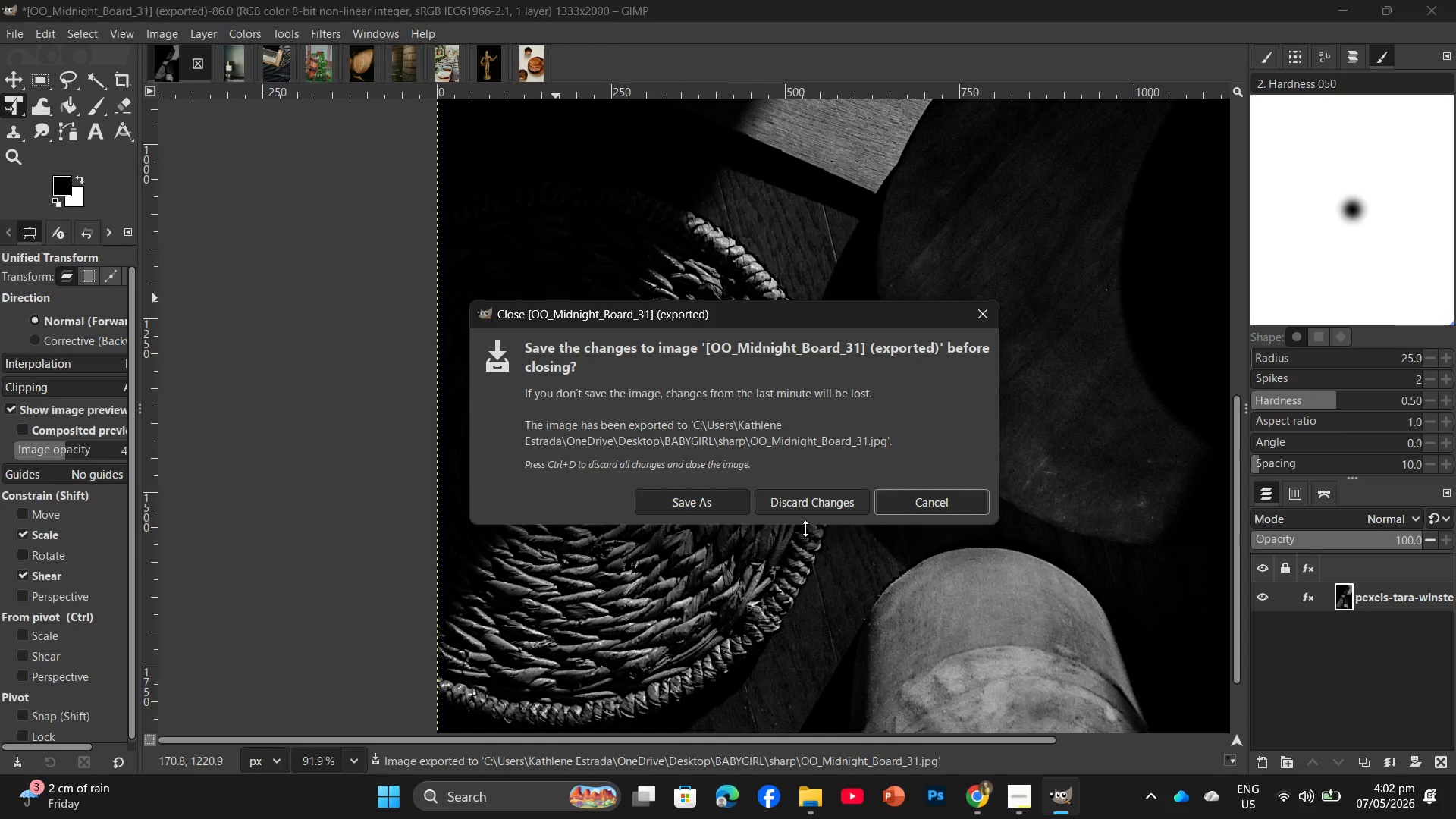 
left_click([811, 512])
 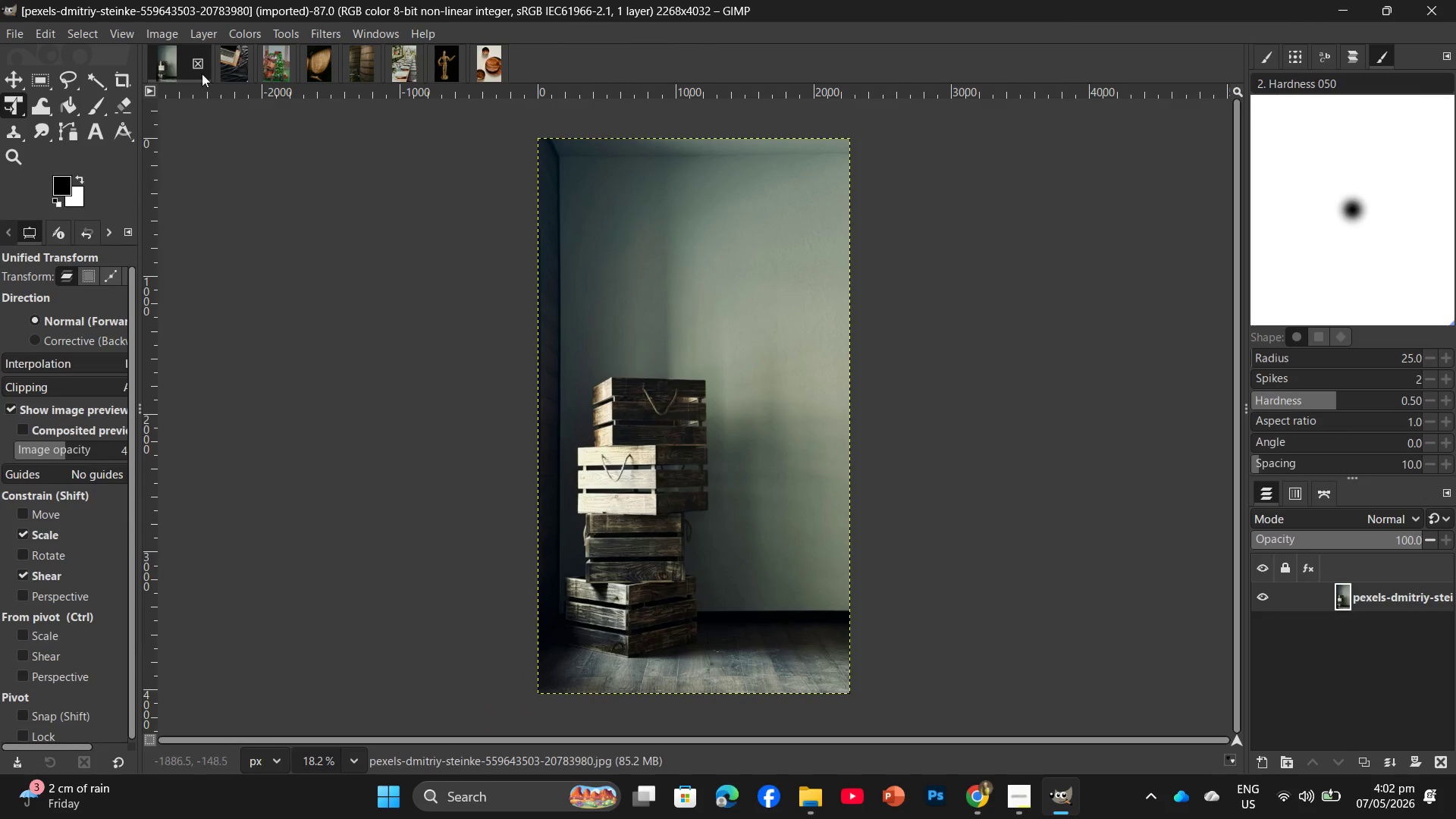 
left_click([161, 33])
 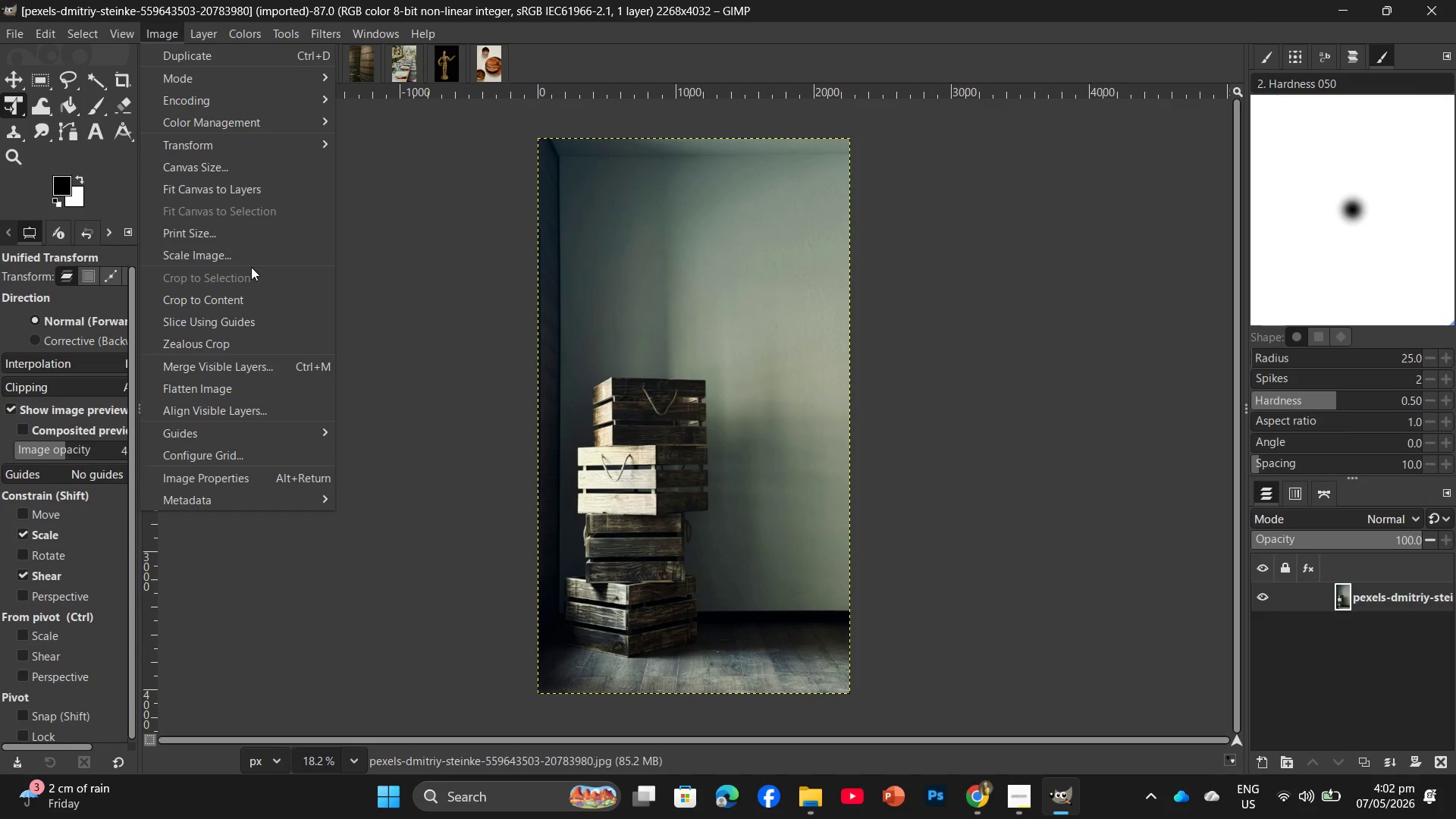 
left_click([253, 257])
 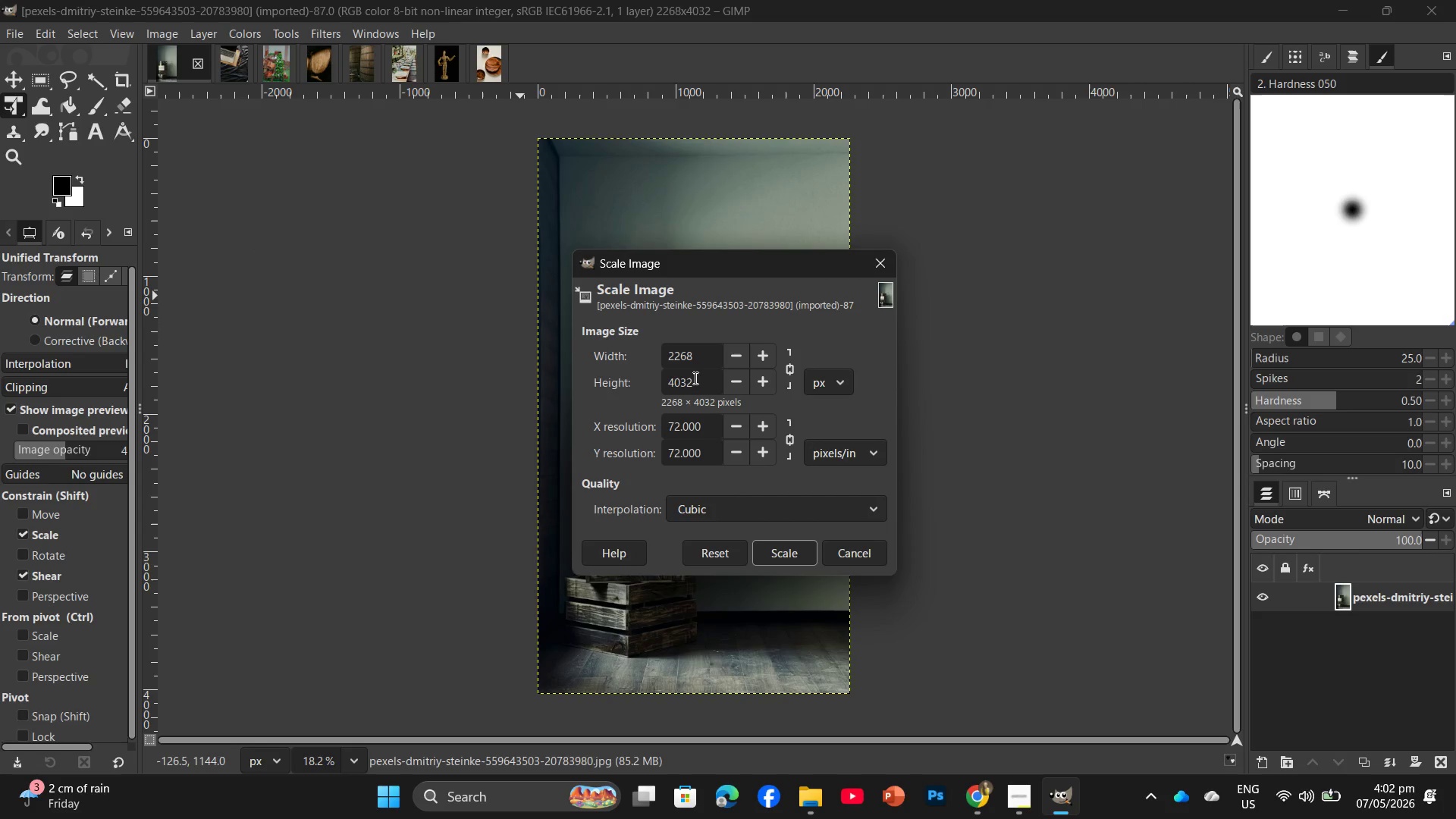 
left_click_drag(start_coordinate=[708, 384], to_coordinate=[639, 409])
 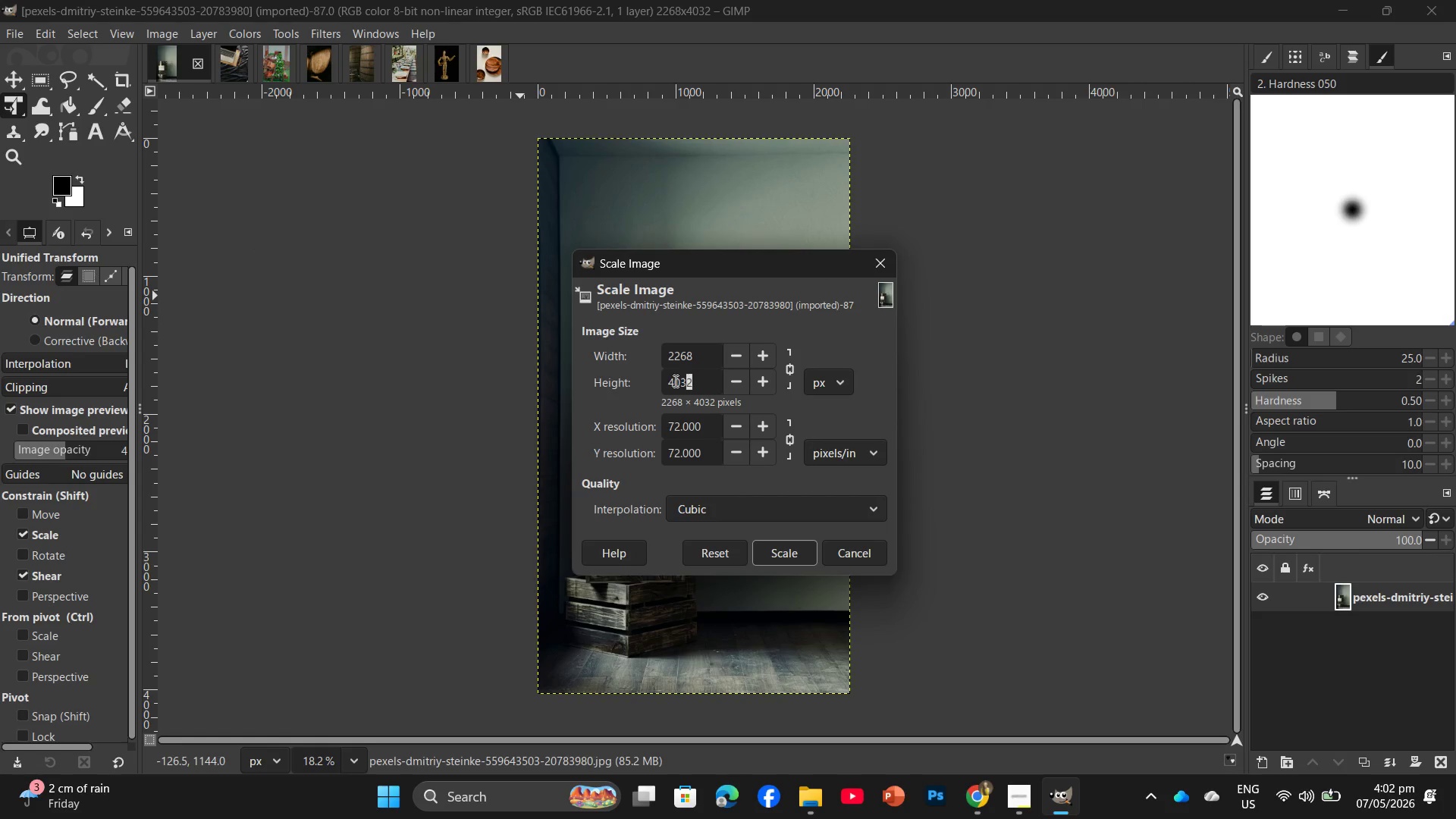 
left_click_drag(start_coordinate=[701, 381], to_coordinate=[667, 381])
 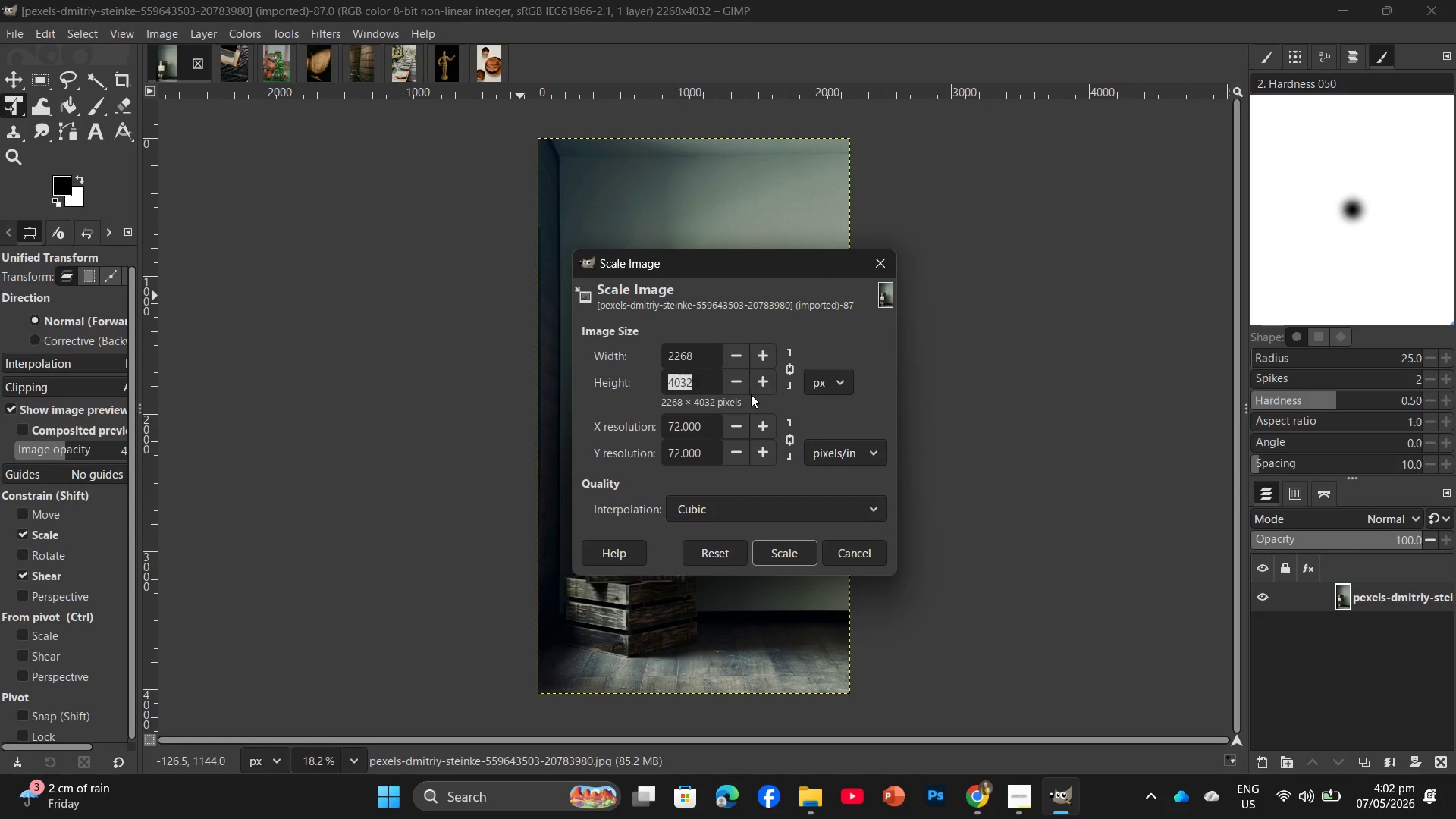 
key(Numpad2)
 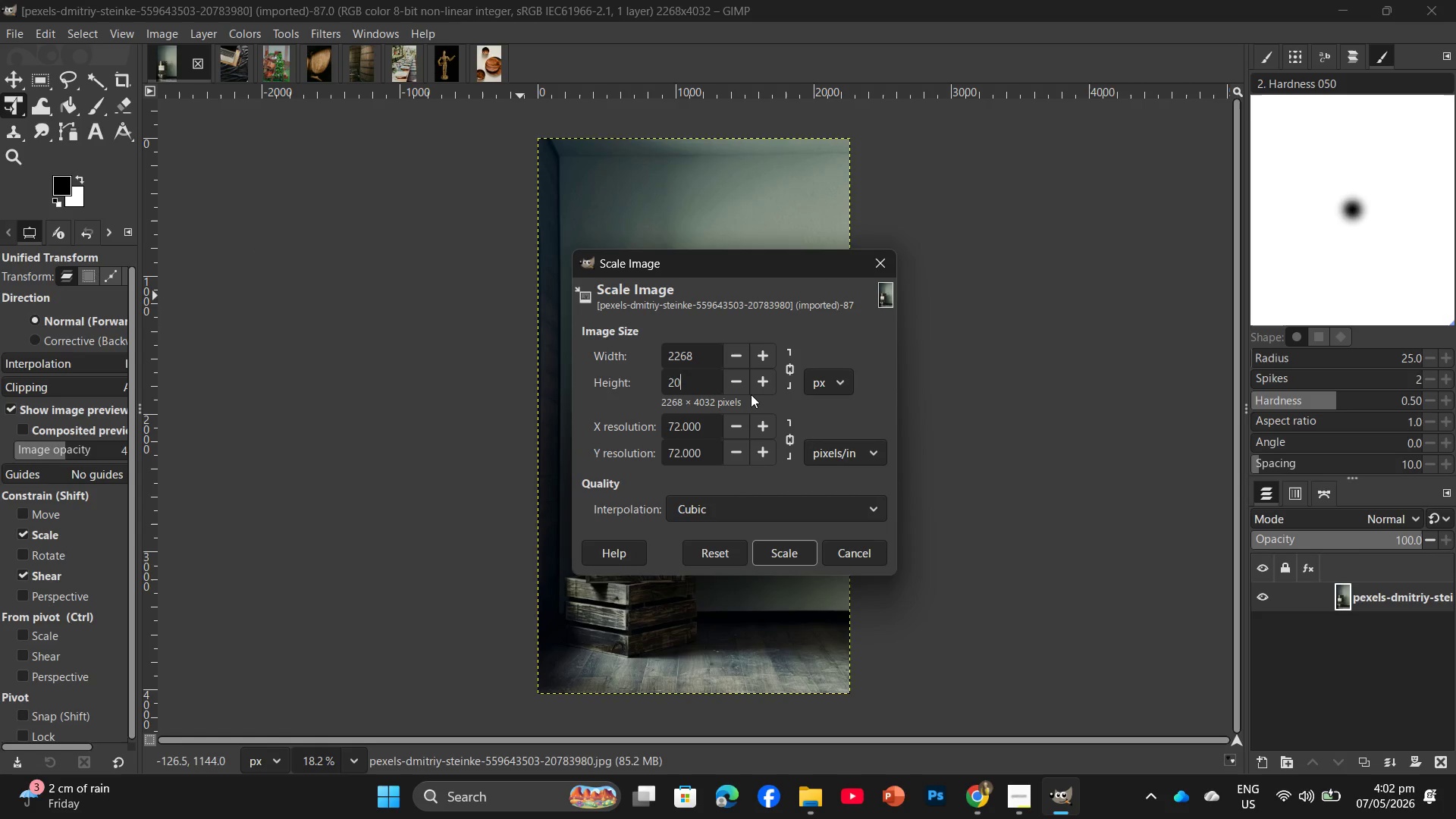 
key(Numpad0)
 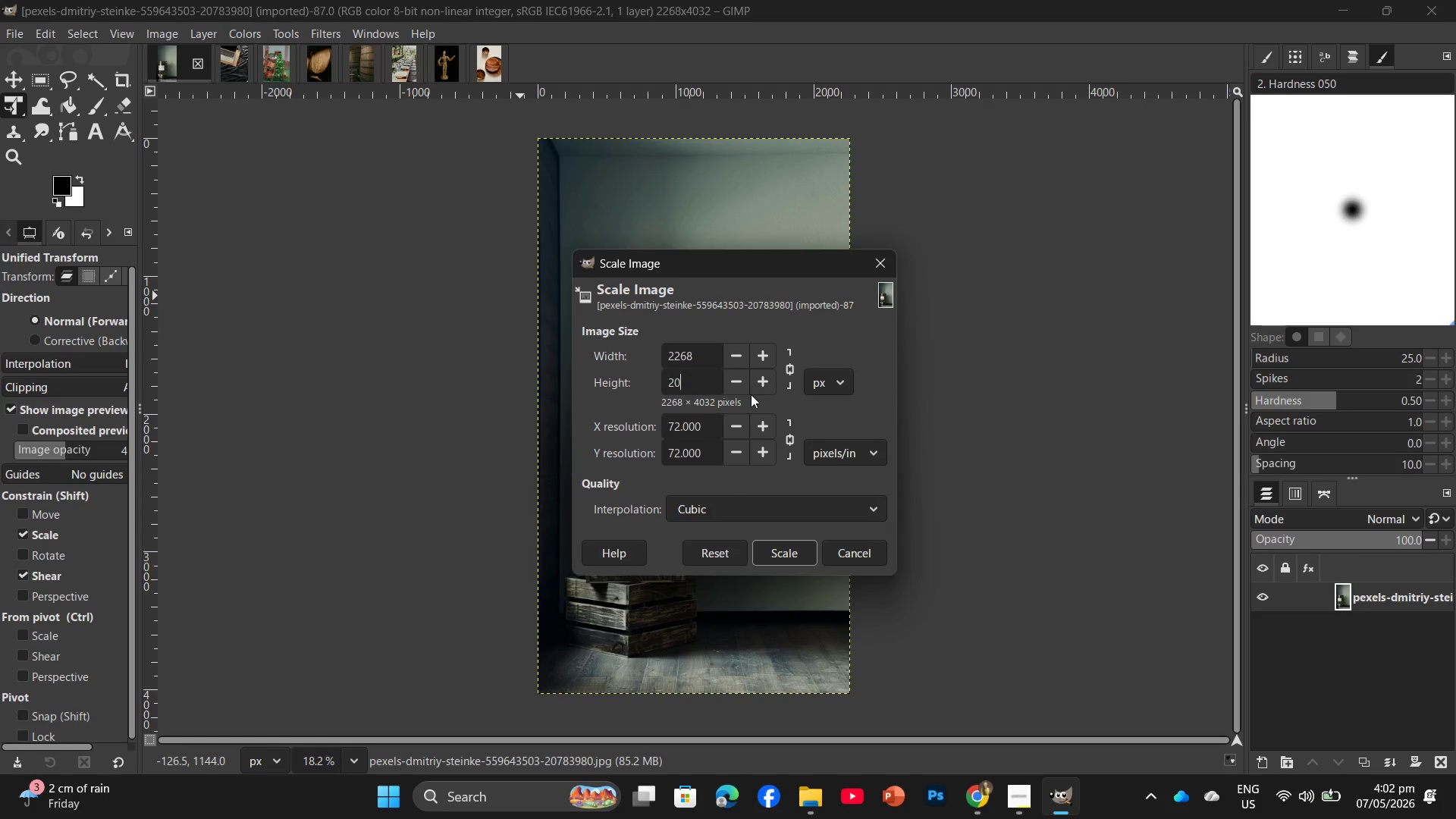 
key(Numpad0)
 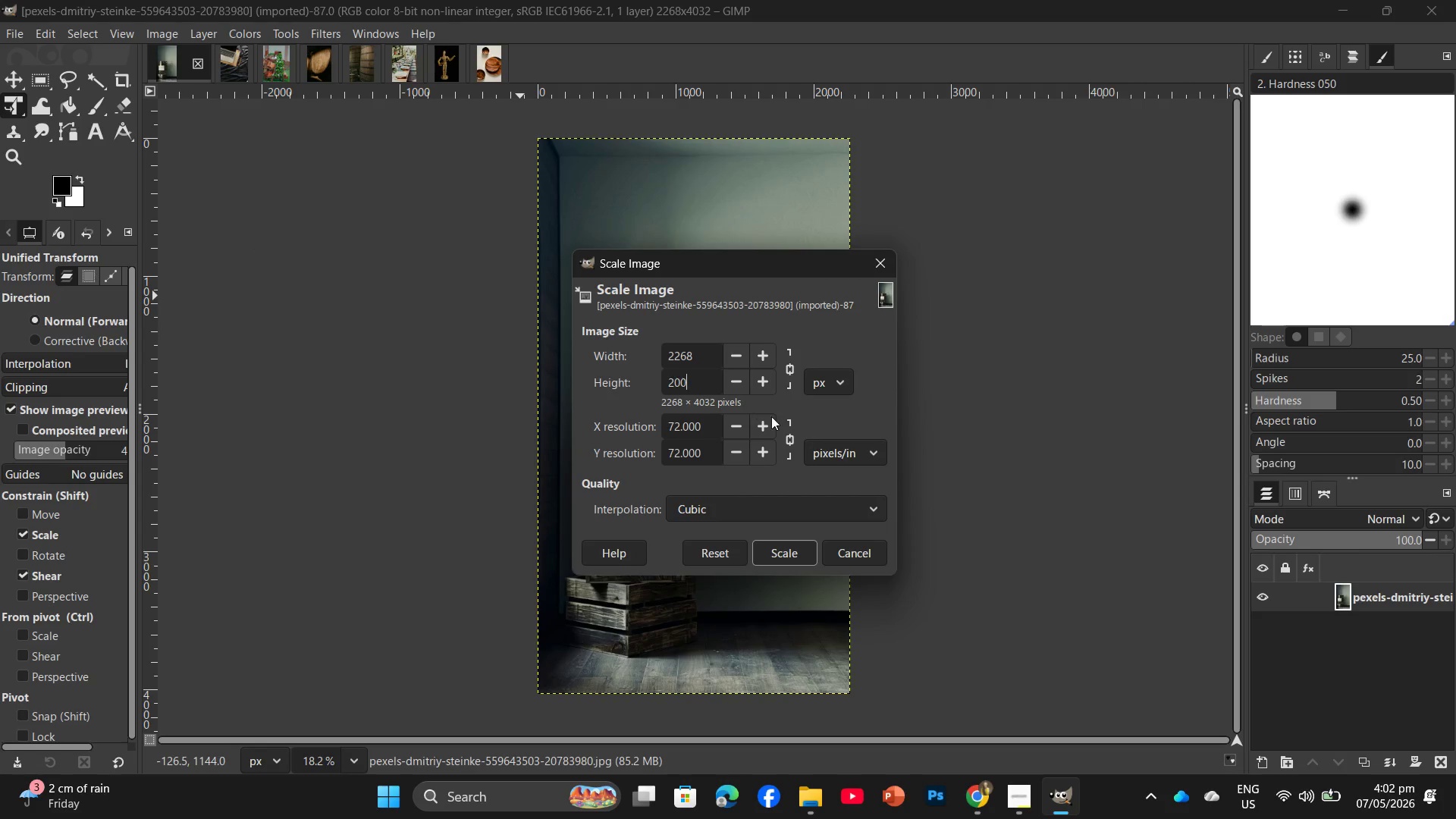 
key(Numpad0)
 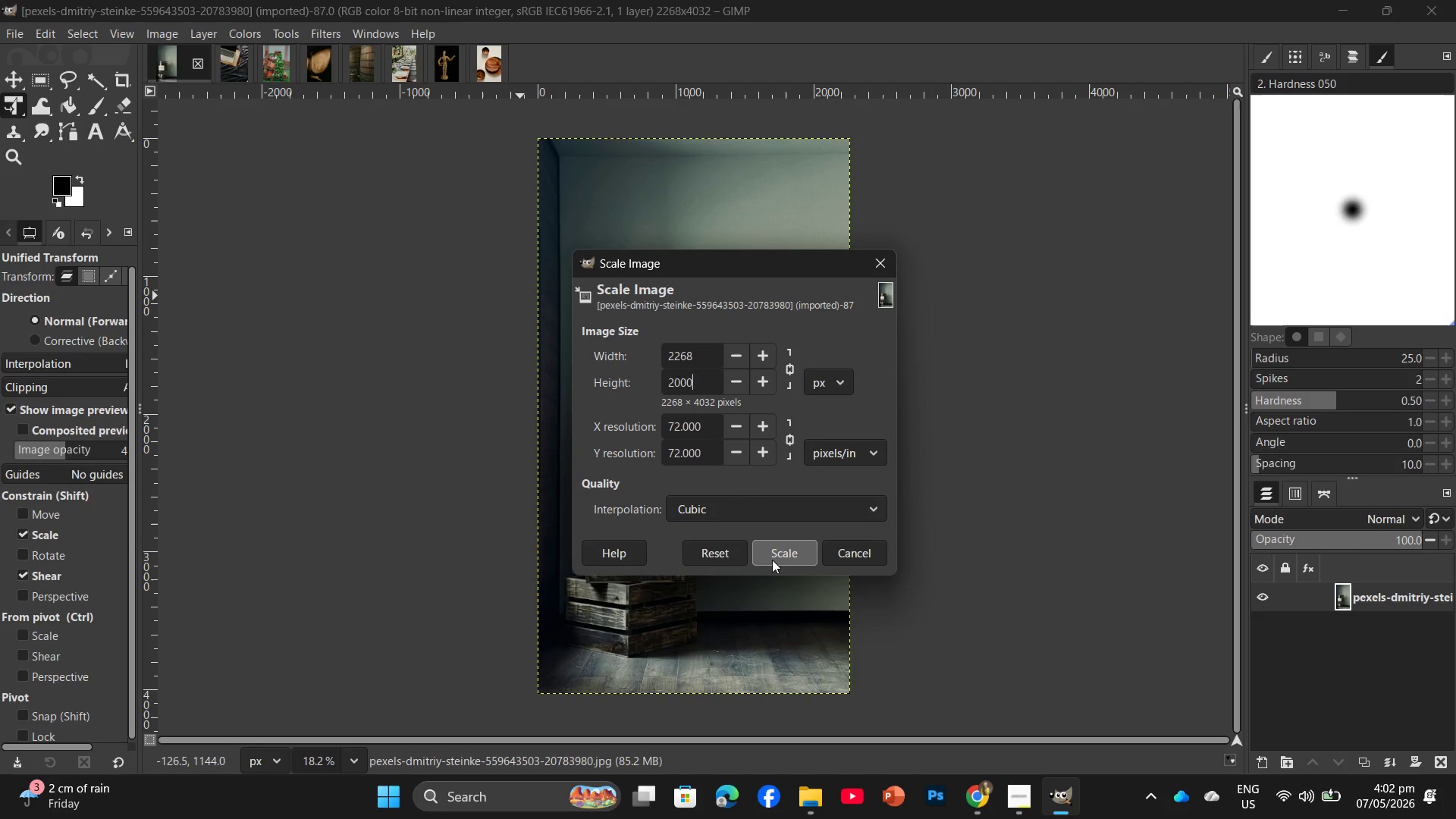 
left_click([772, 560])
 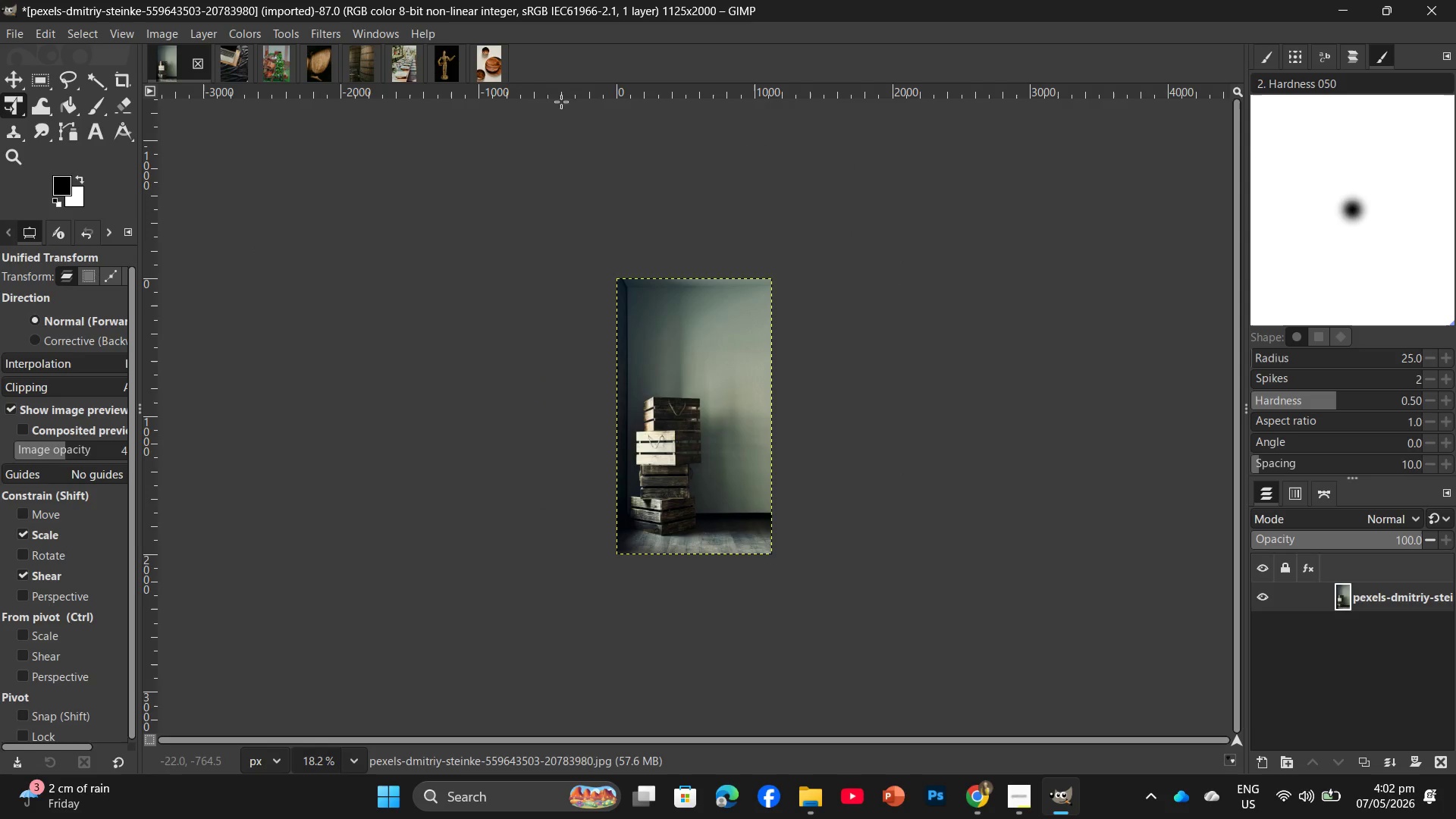 
left_click([340, 26])
 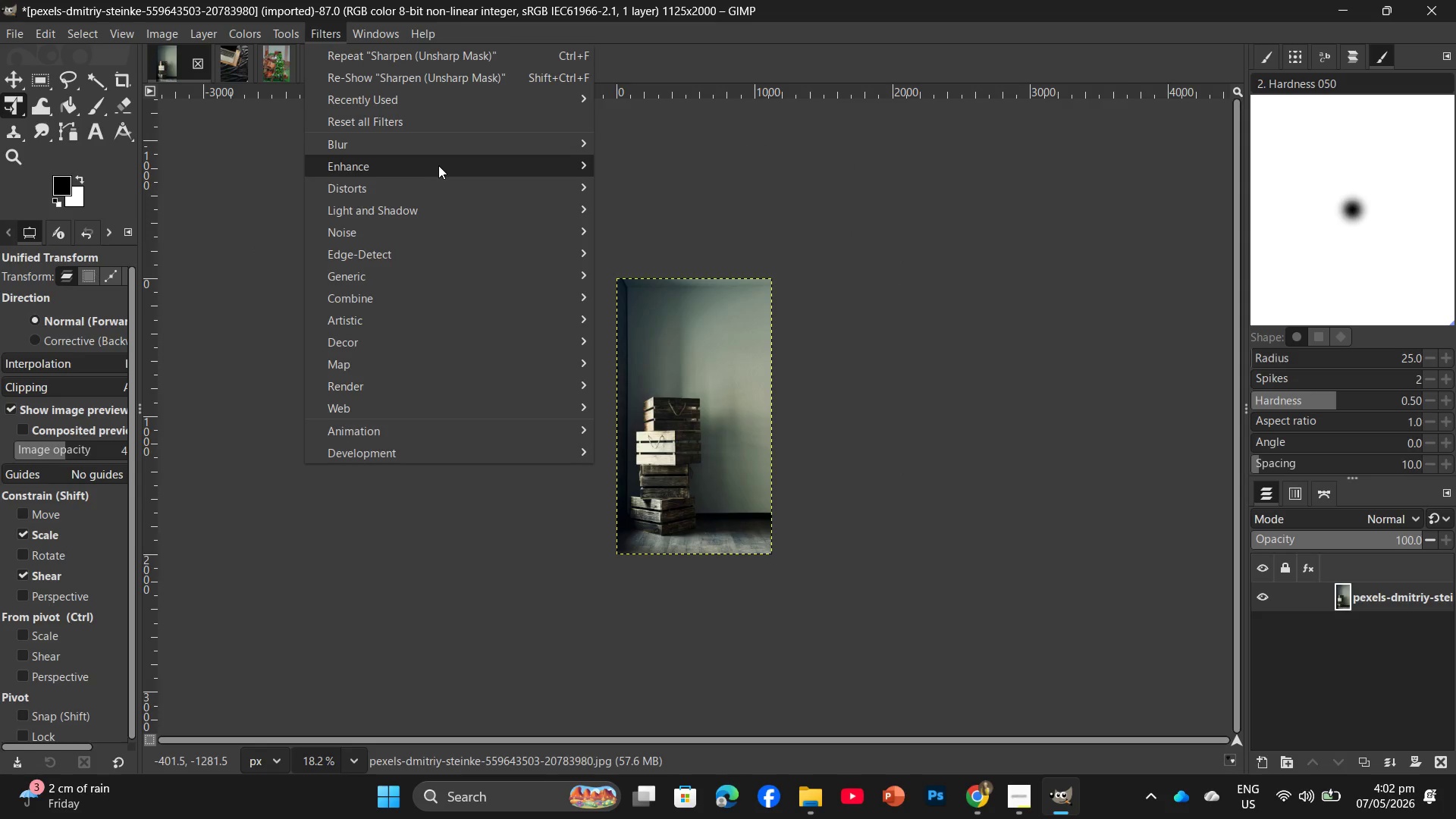 
left_click([440, 168])
 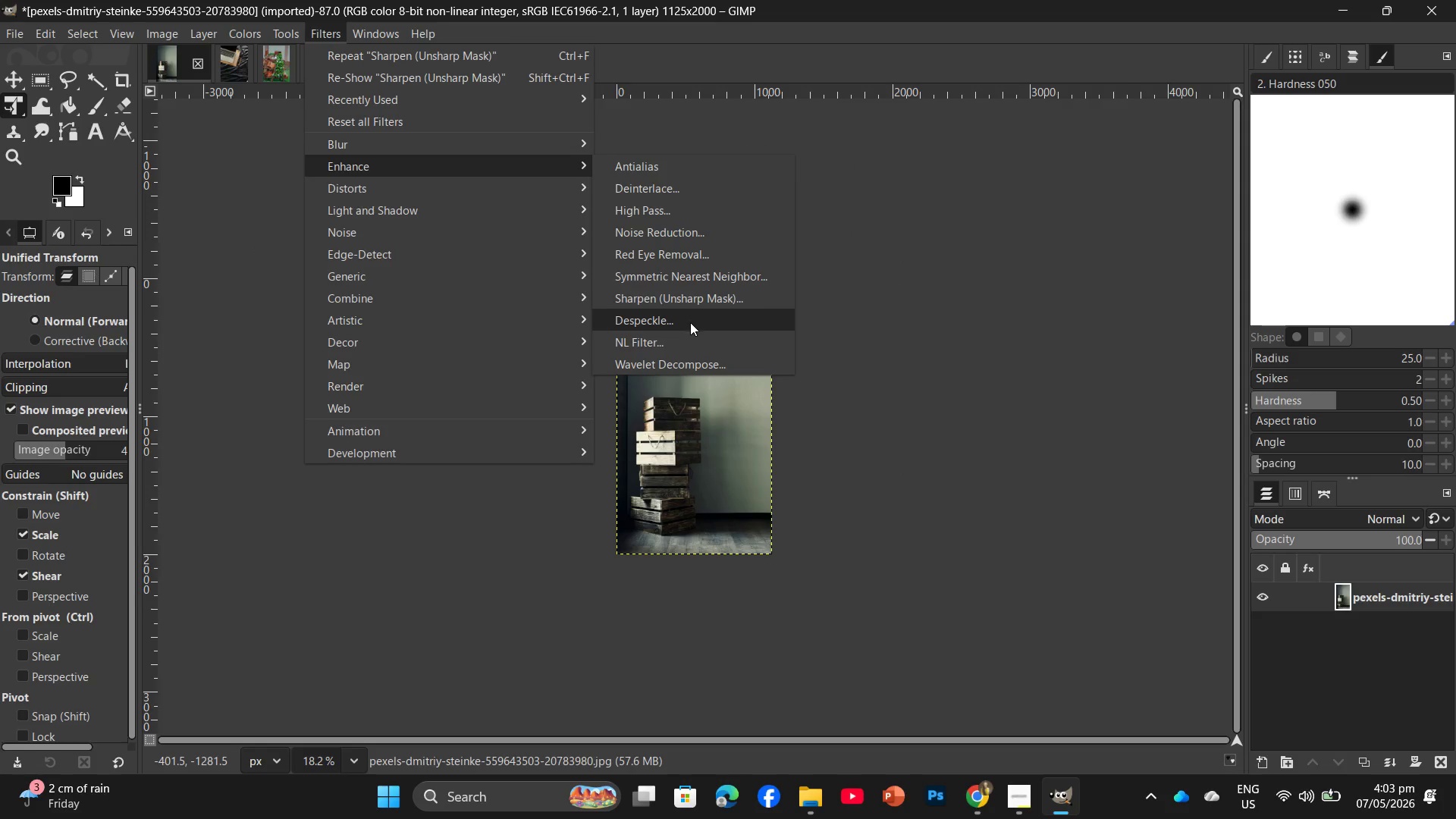 
left_click([699, 299])
 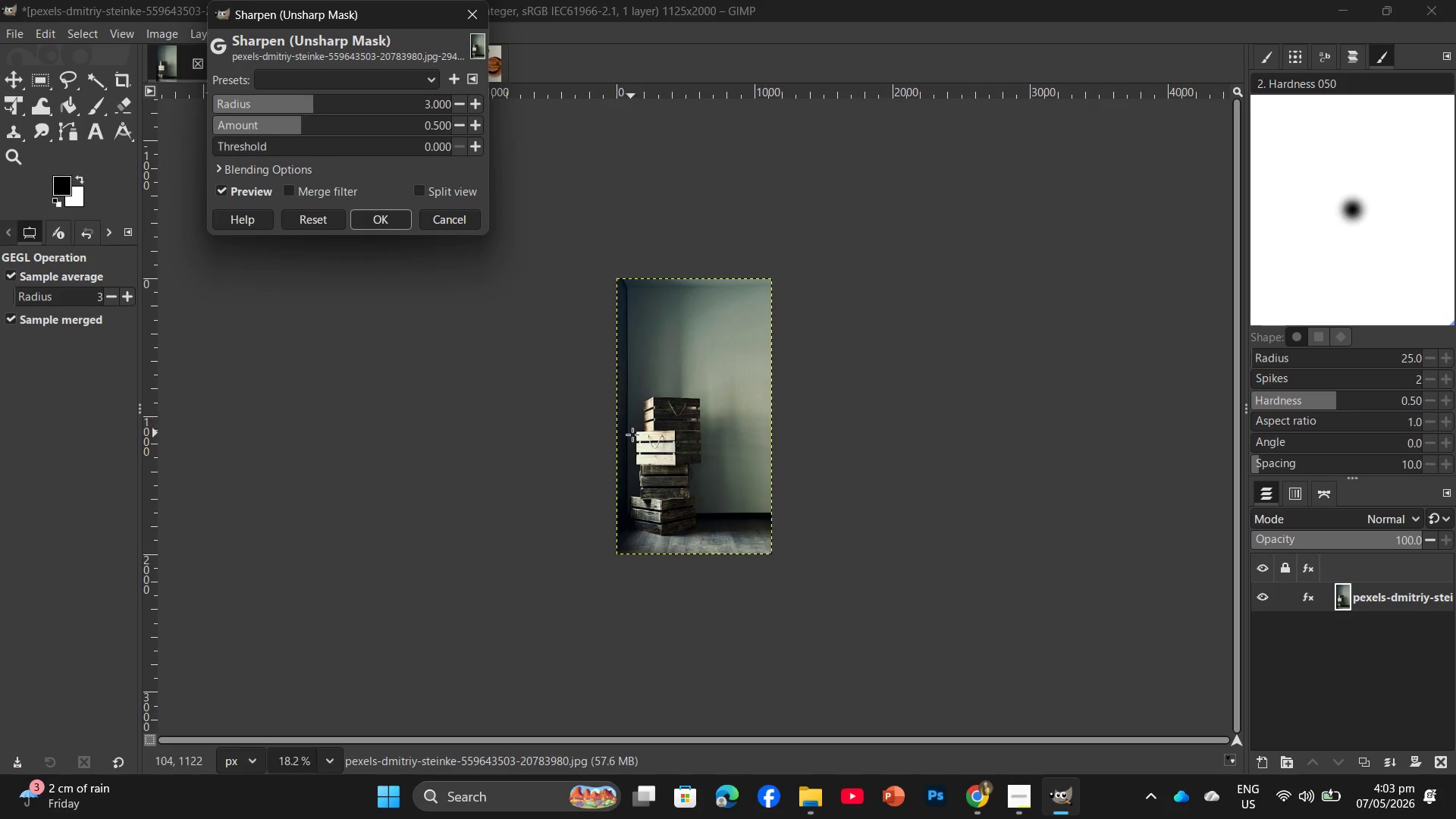 
hold_key(key=ControlLeft, duration=1.16)
scroll: coordinate [718, 441], scroll_direction: up, amount: 14.0
 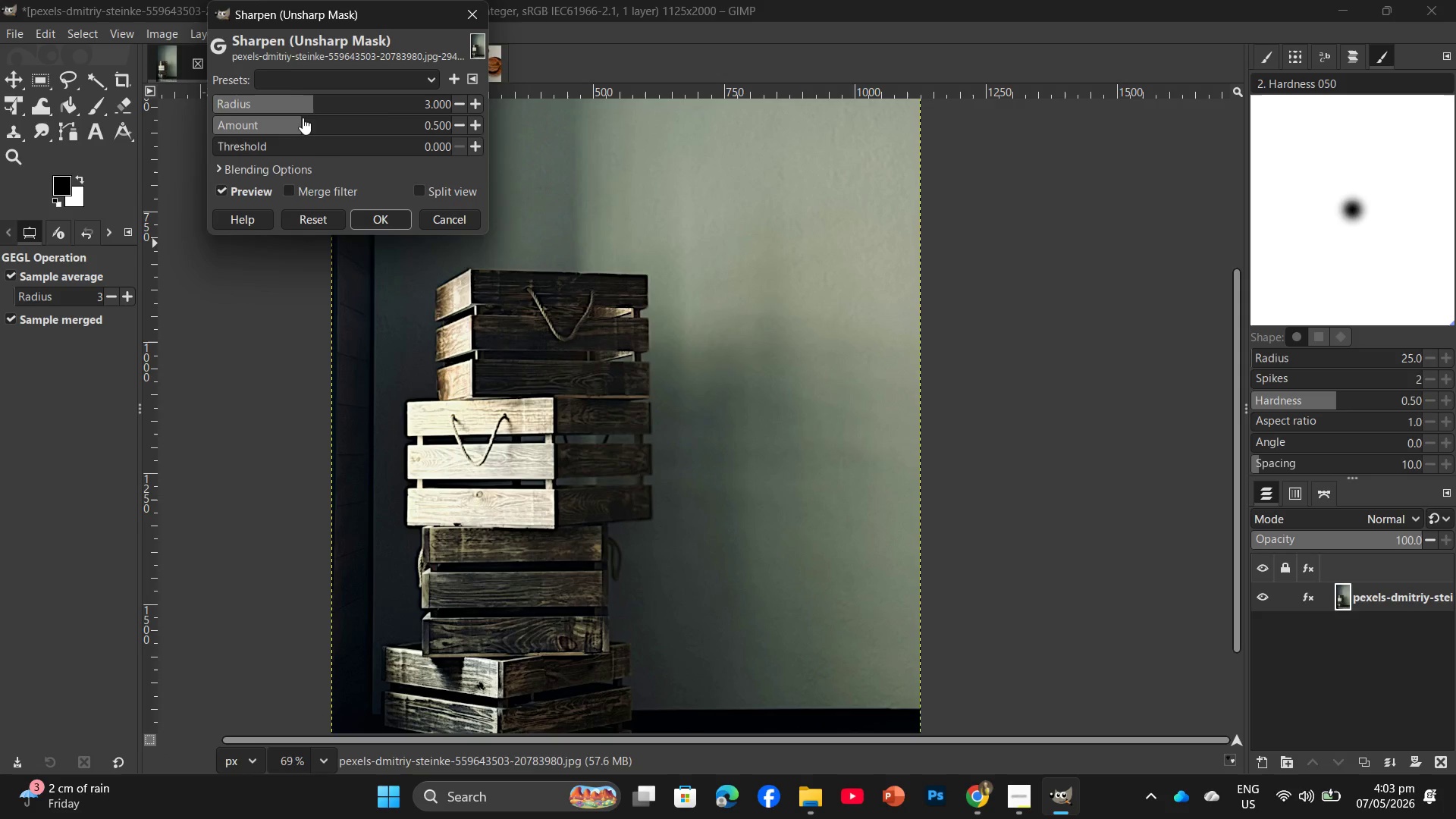 
left_click_drag(start_coordinate=[304, 123], to_coordinate=[315, 139])
 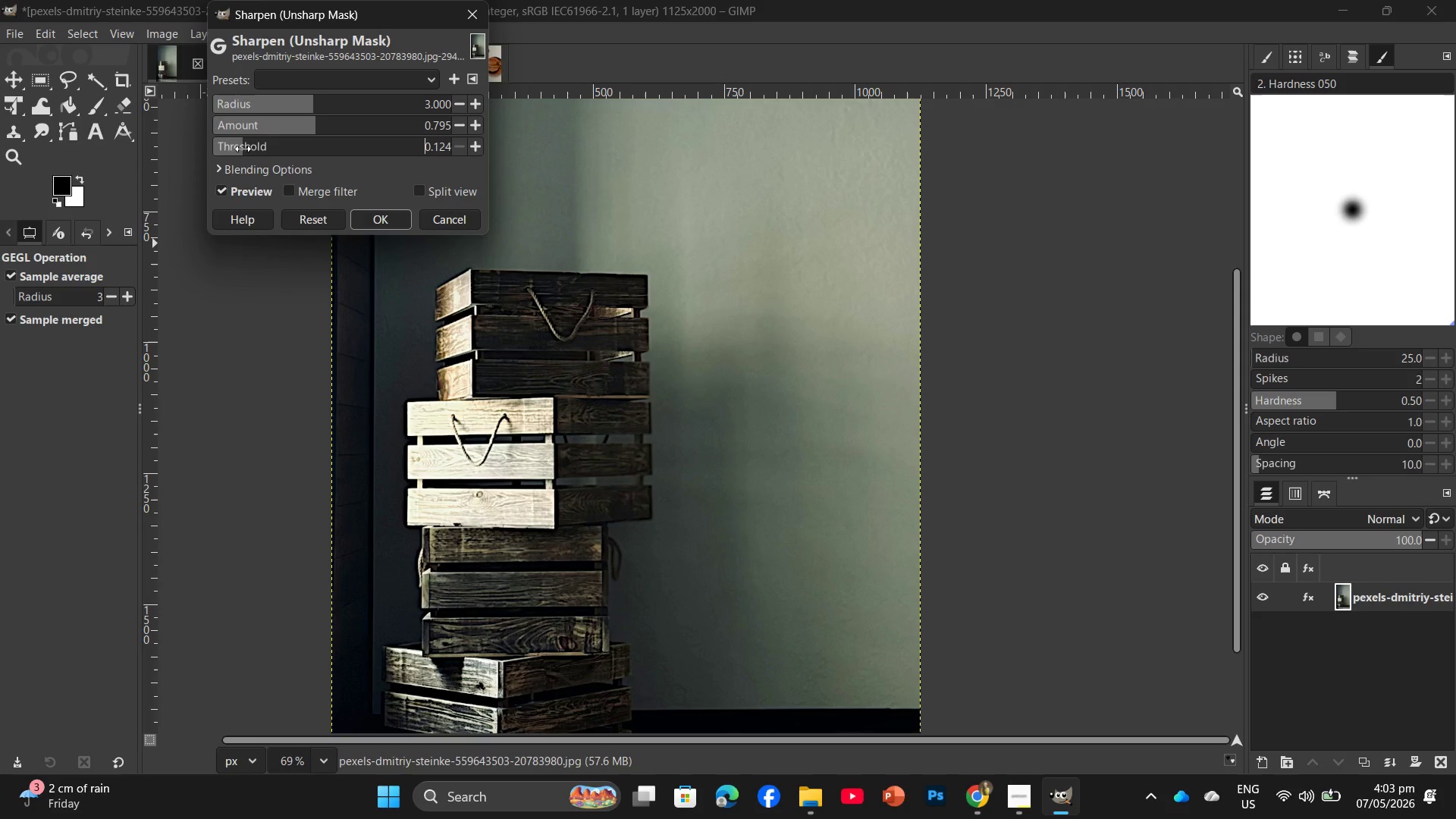 
left_click([243, 149])
 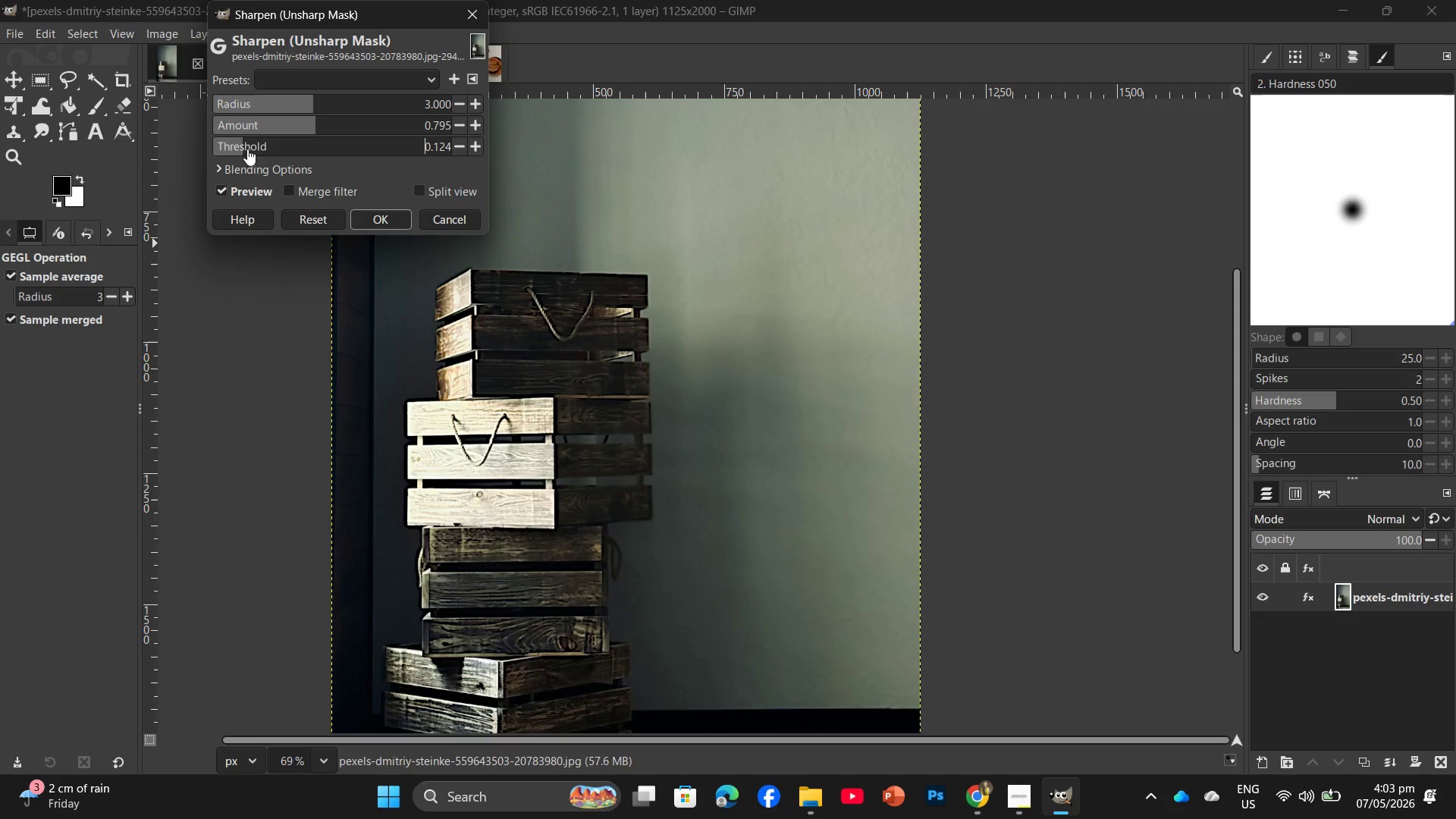 
left_click_drag(start_coordinate=[247, 149], to_coordinate=[256, 149])
 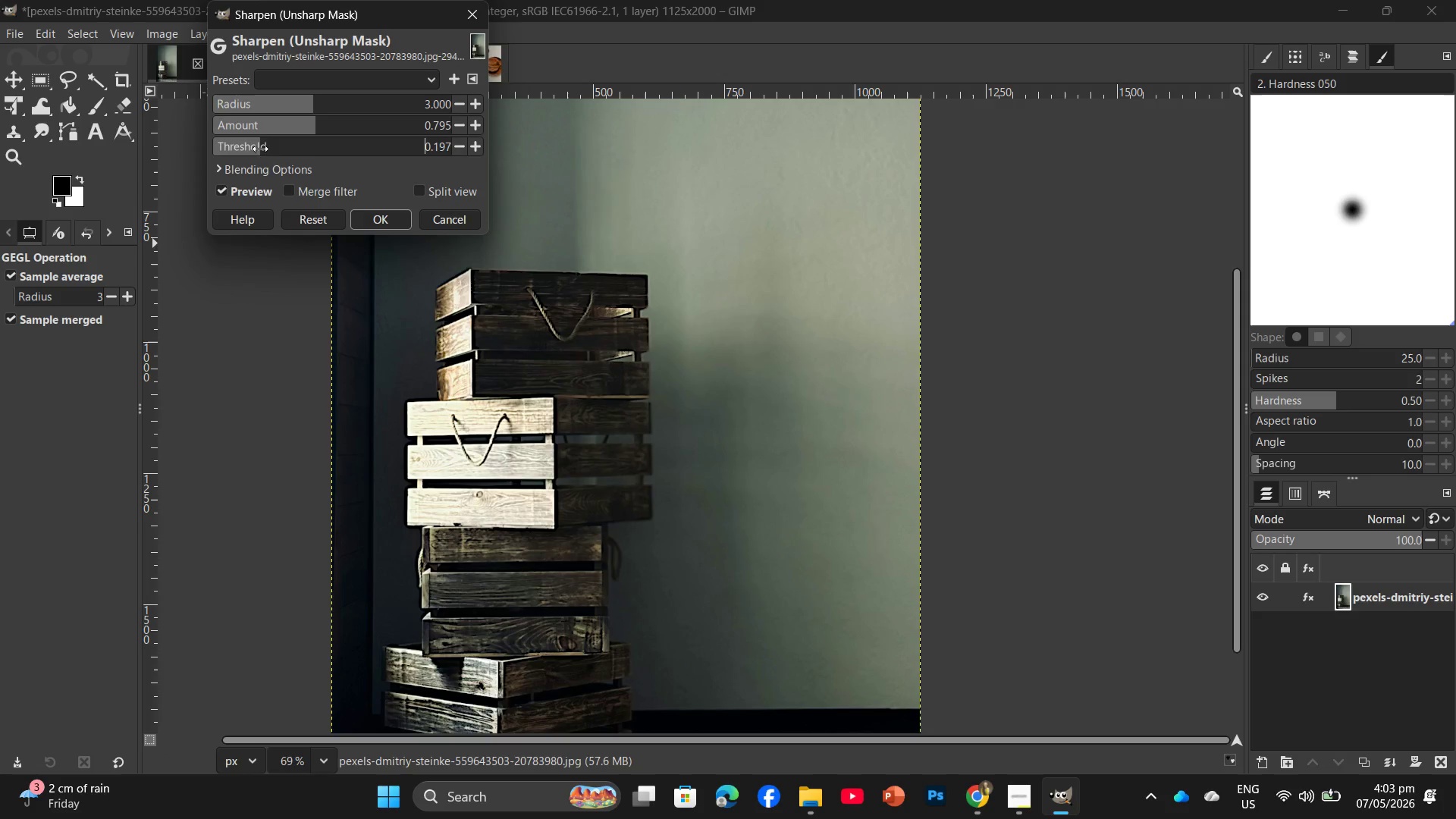 
triple_click([262, 149])
 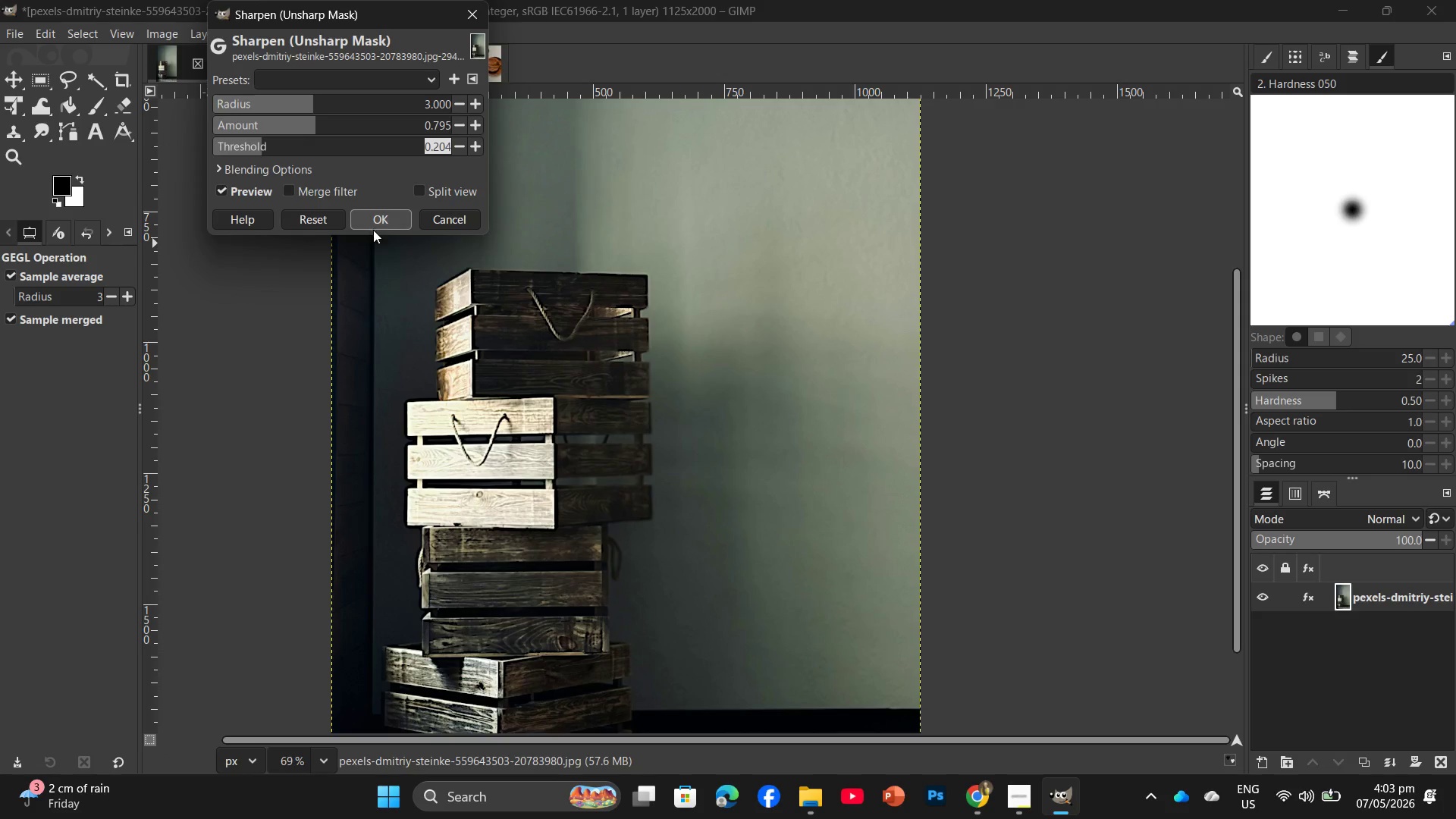 
left_click([371, 221])
 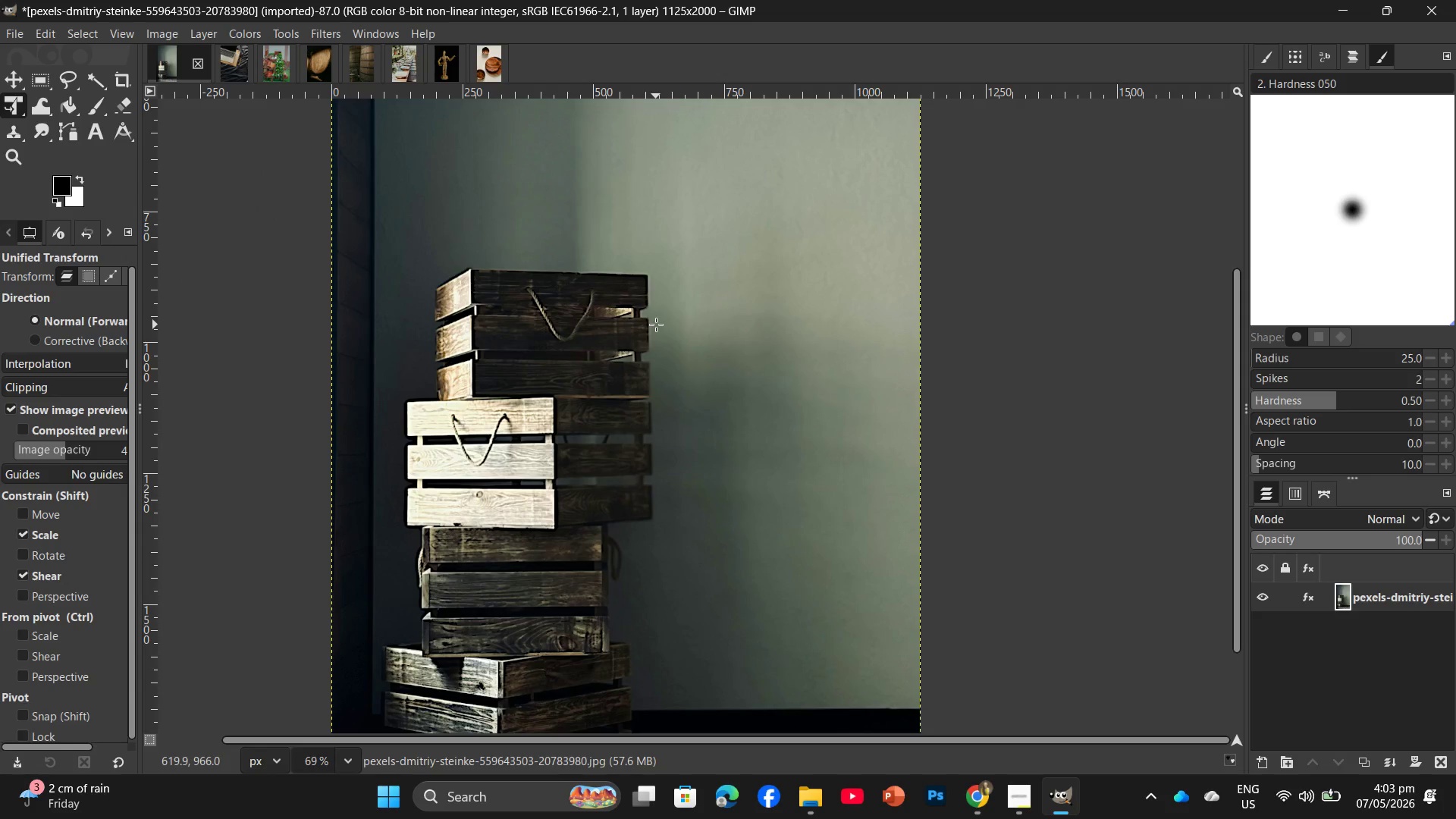 
key(Control+Shift+E)
 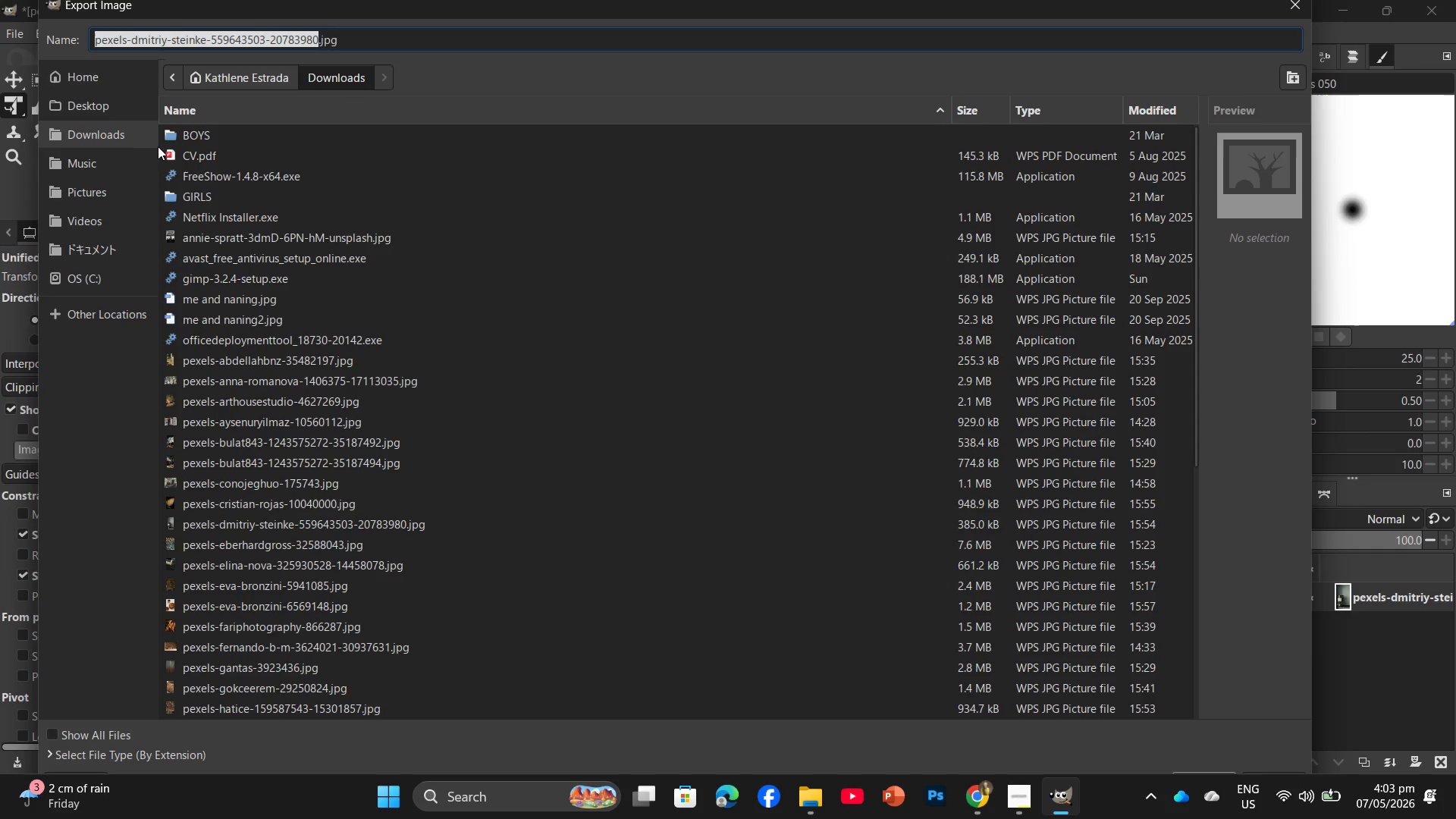 
left_click([124, 112])
 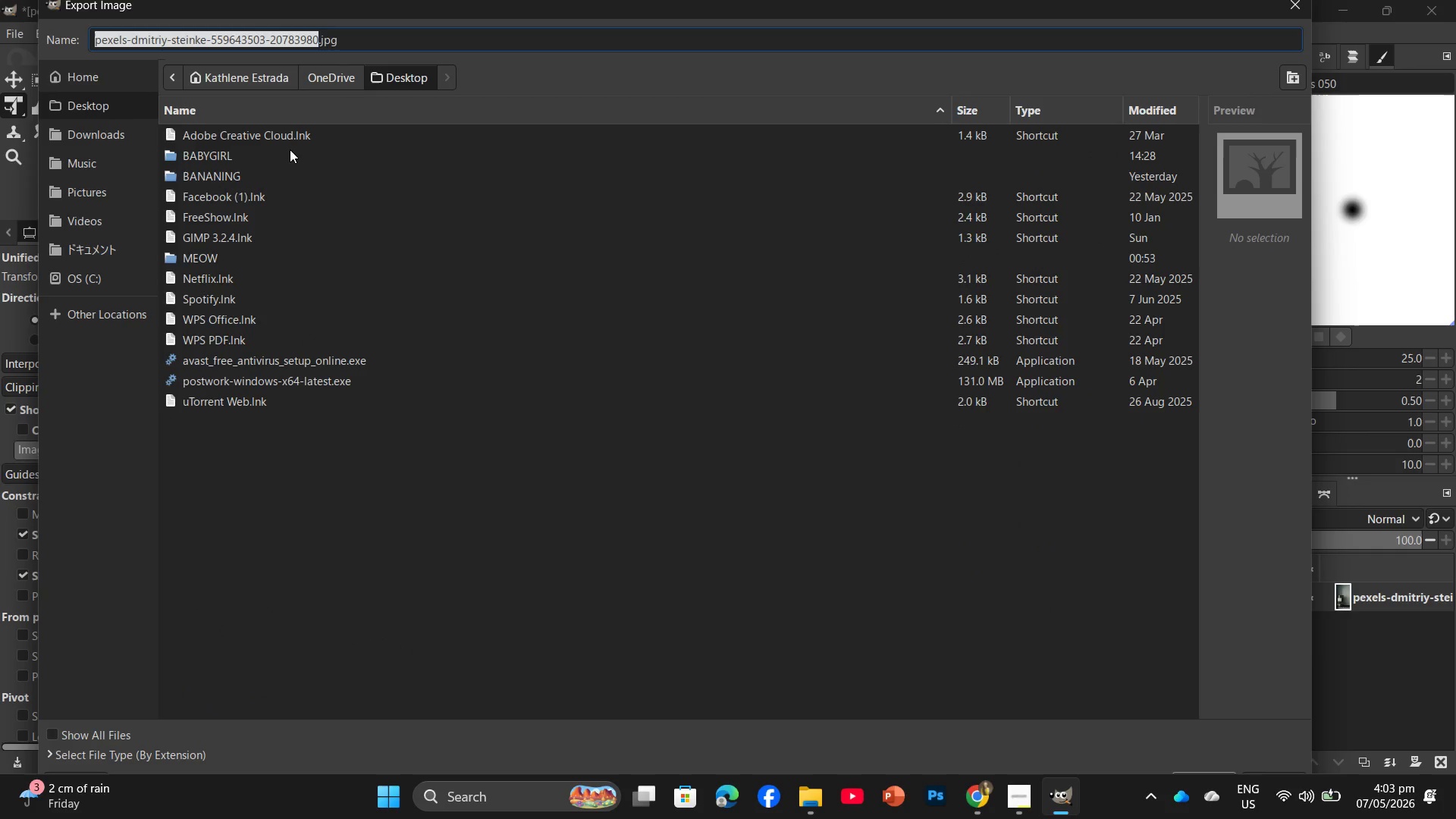 
left_click([290, 144])
 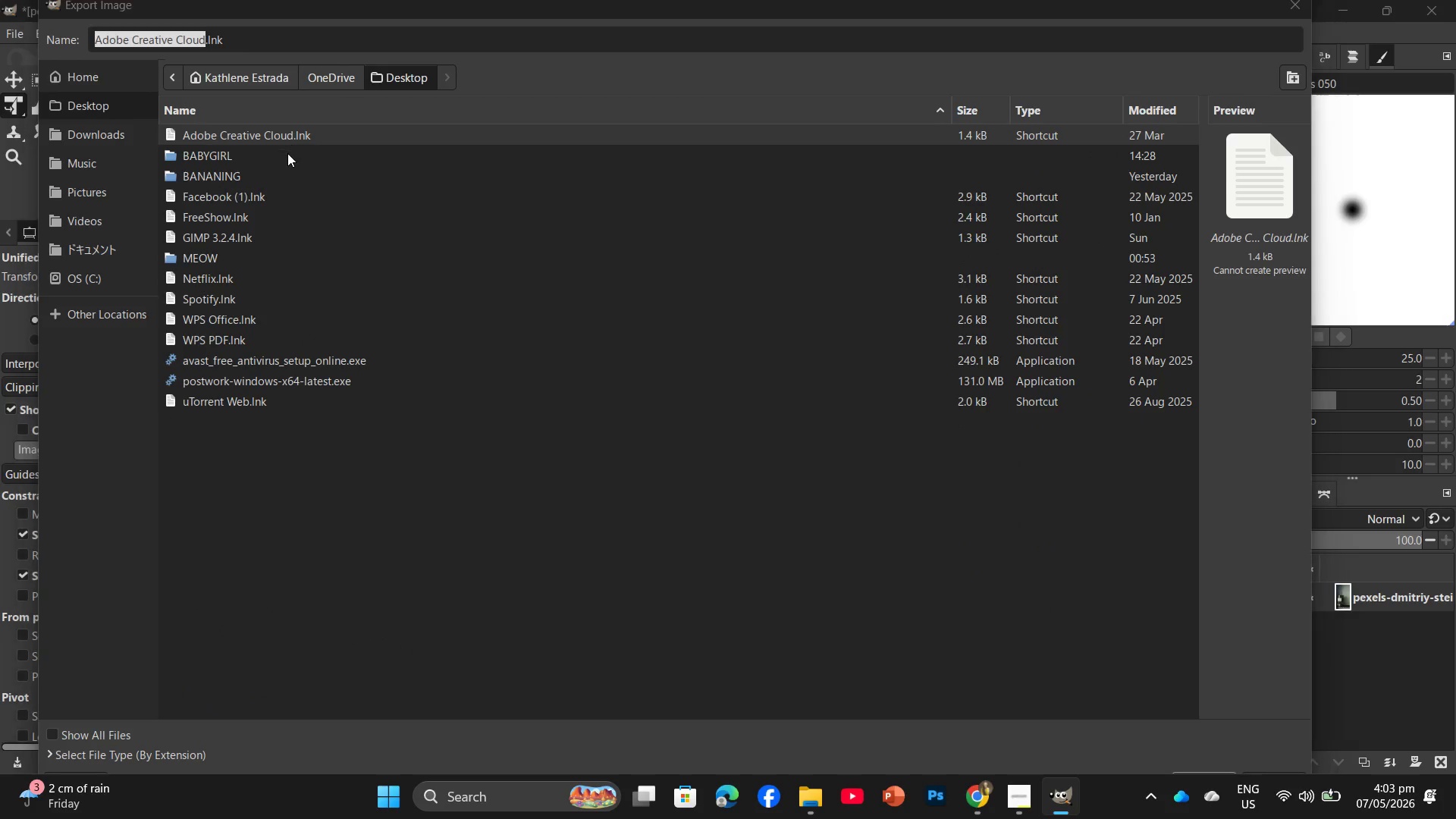 
triple_click([287, 158])
 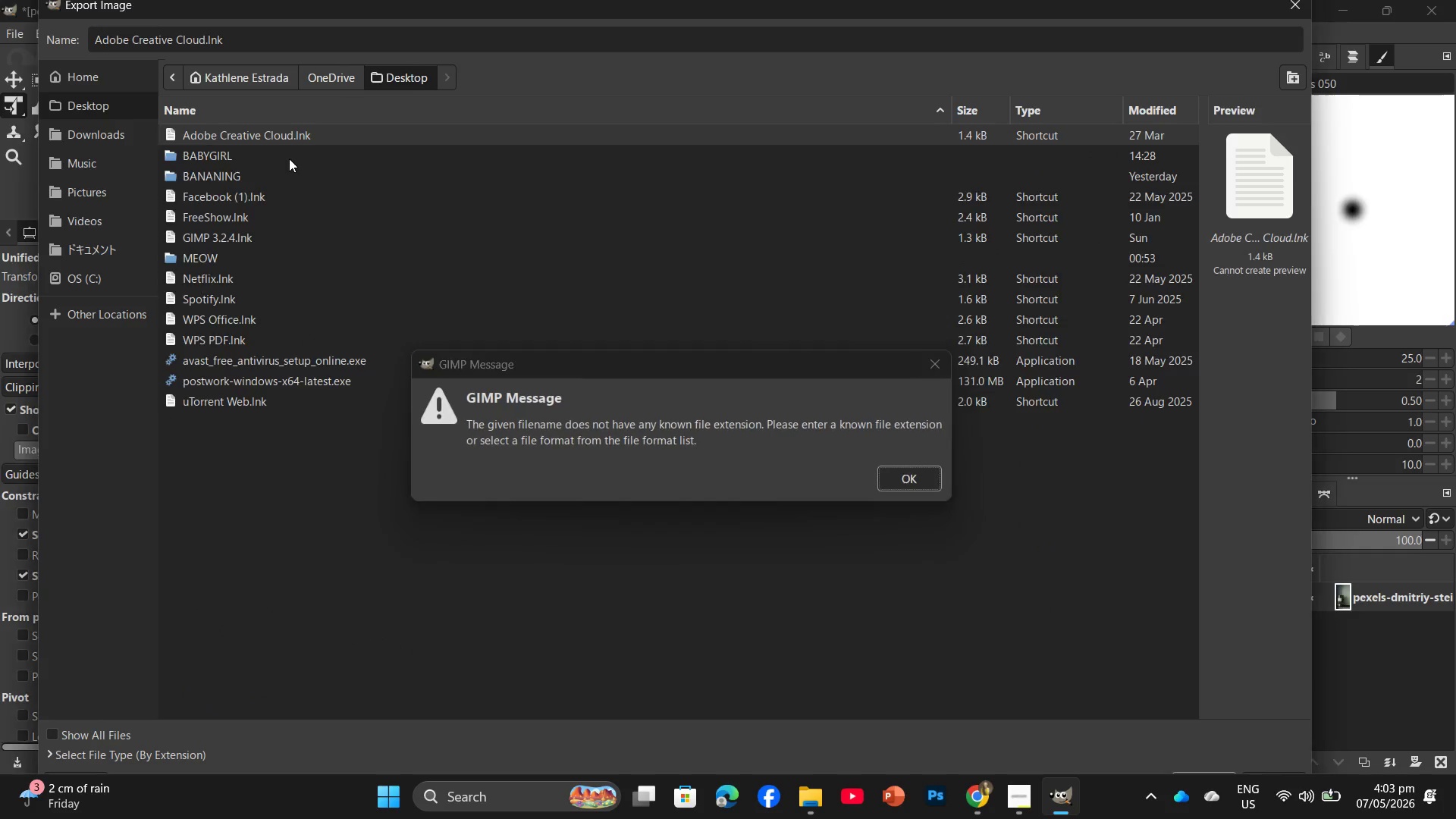 
triple_click([289, 158])
 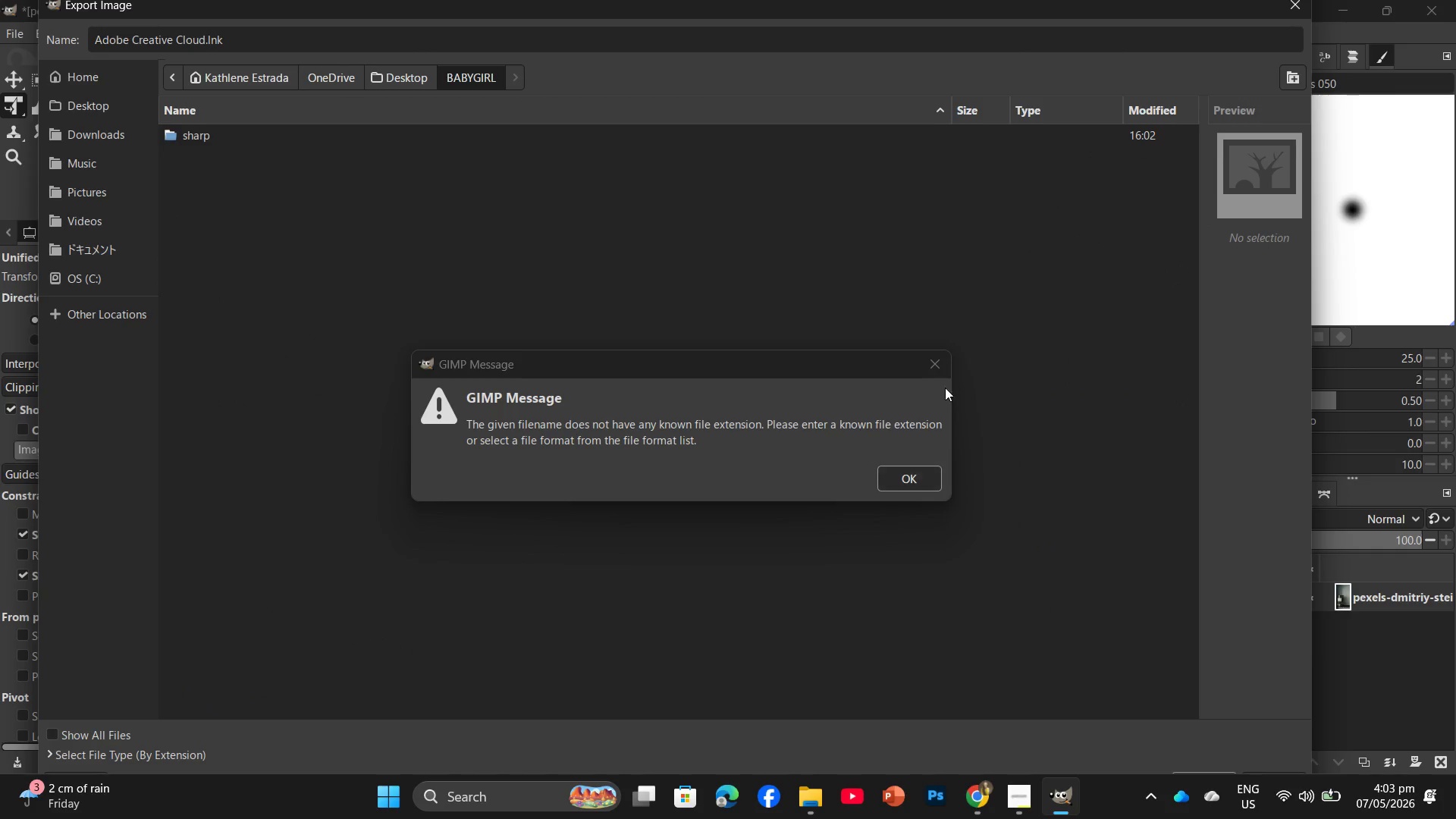 
left_click([934, 366])
 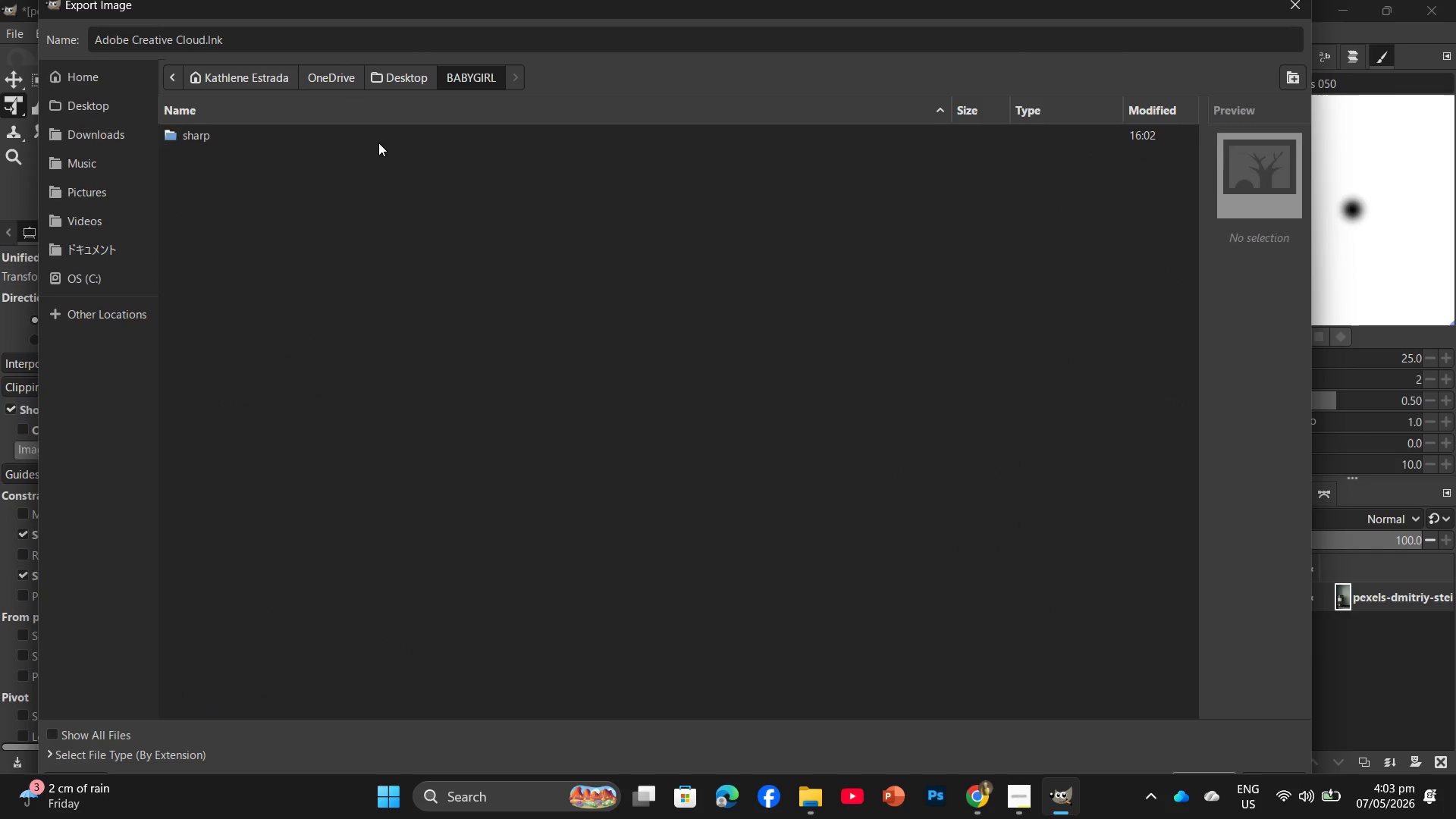 
double_click([378, 142])
 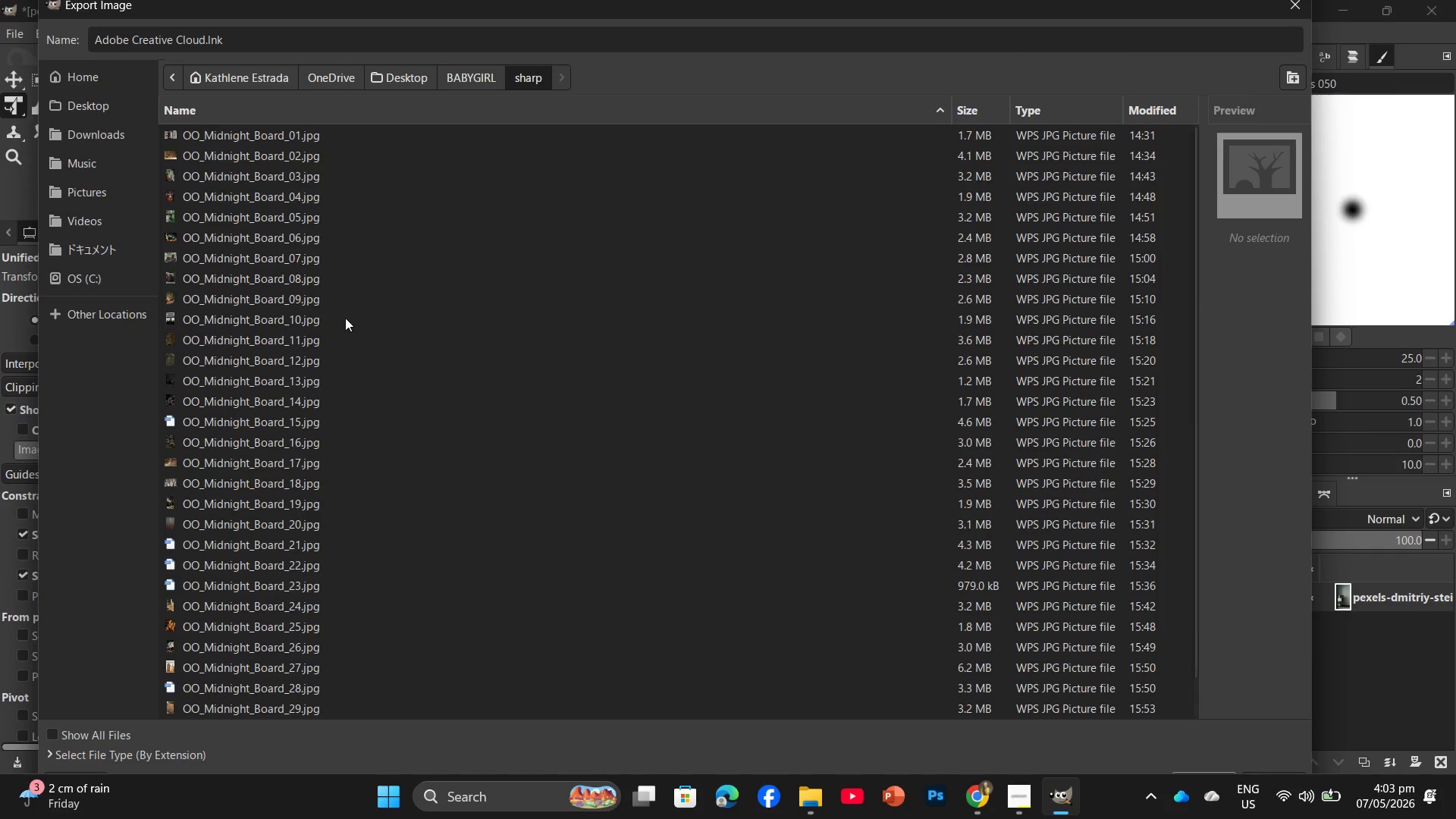 
scroll: coordinate [346, 318], scroll_direction: down, amount: 9.0
 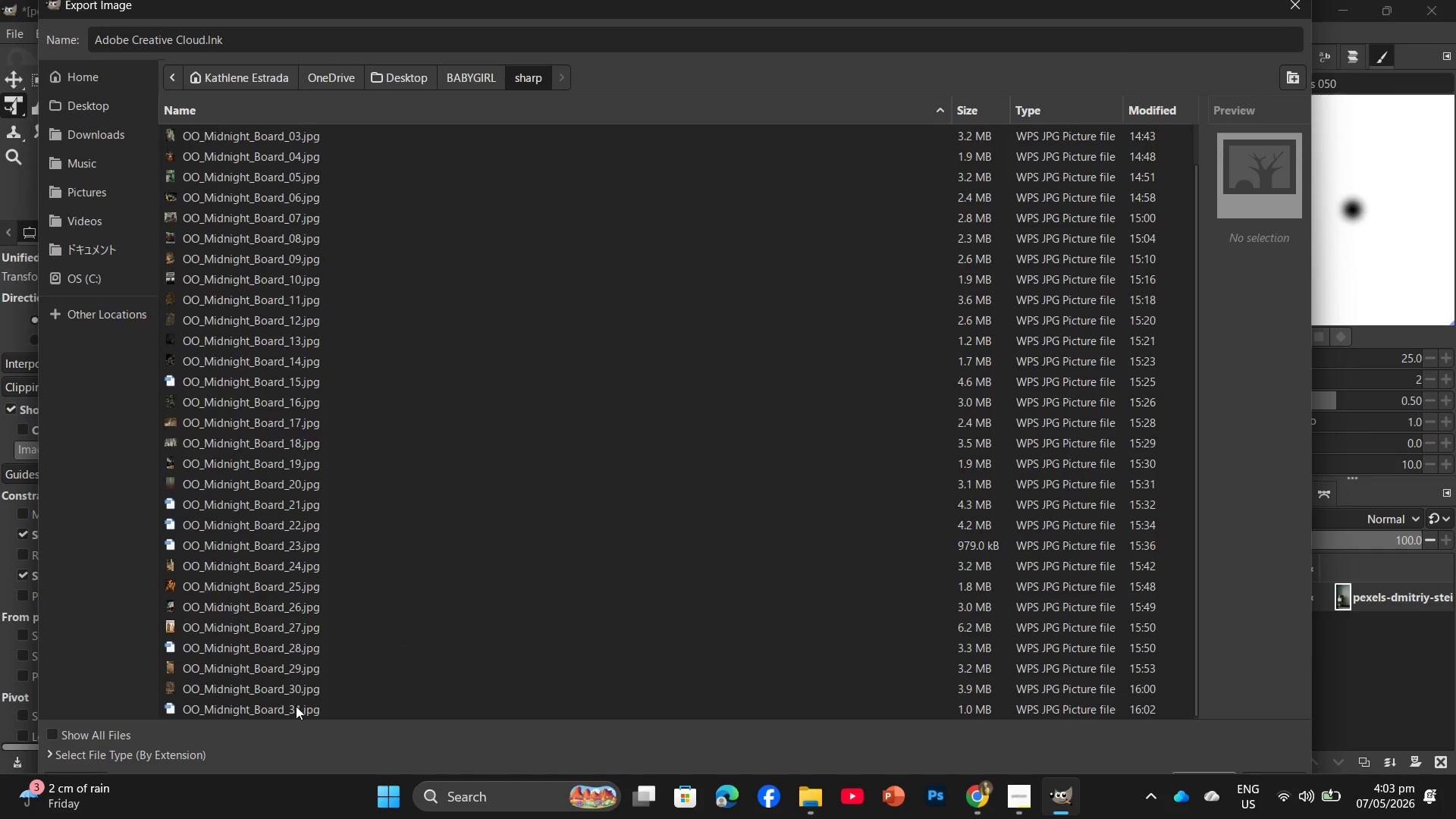 
left_click([297, 709])
 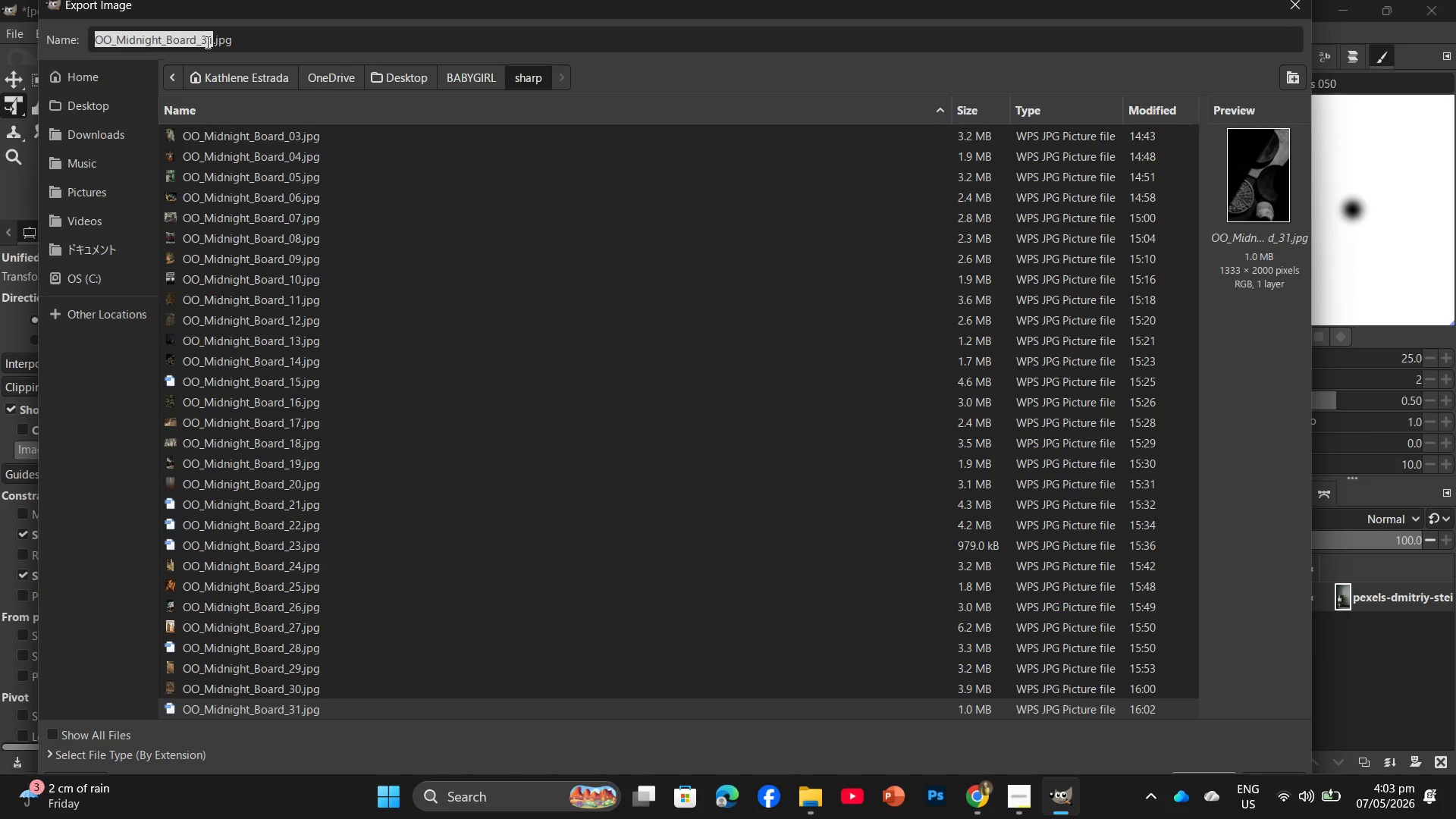 
double_click([215, 41])
 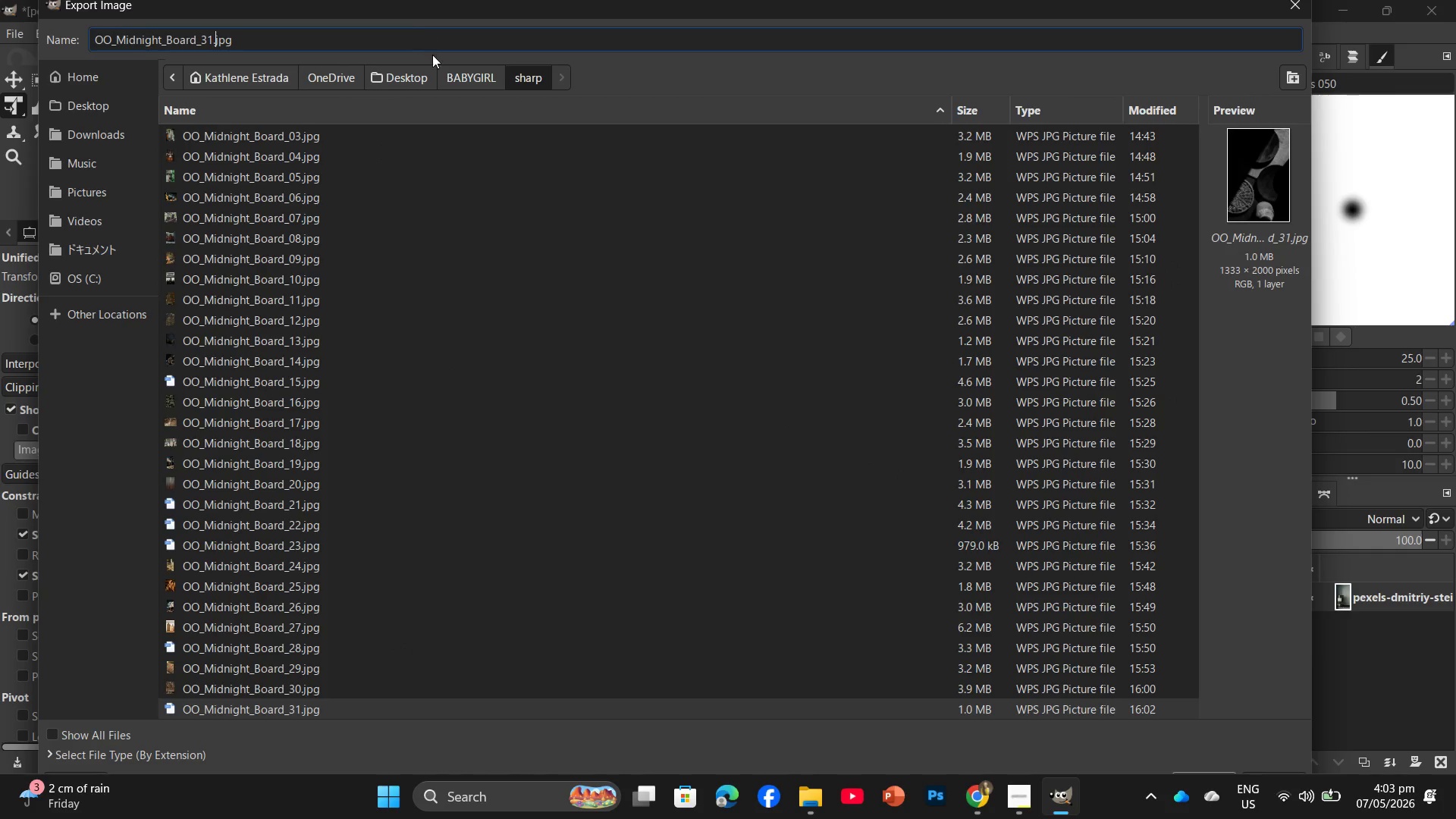 
key(ArrowLeft)
 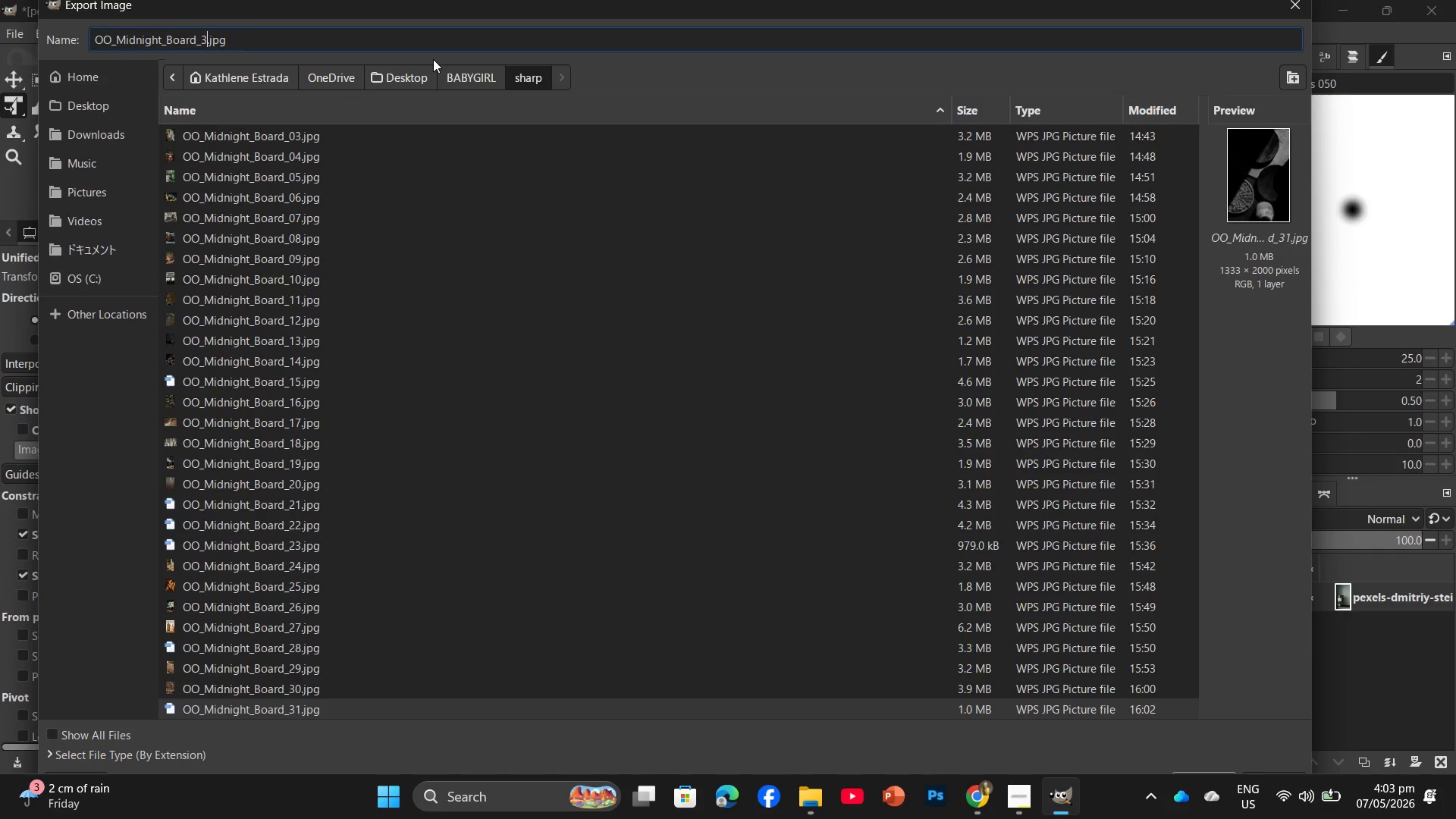 
key(Backspace)
 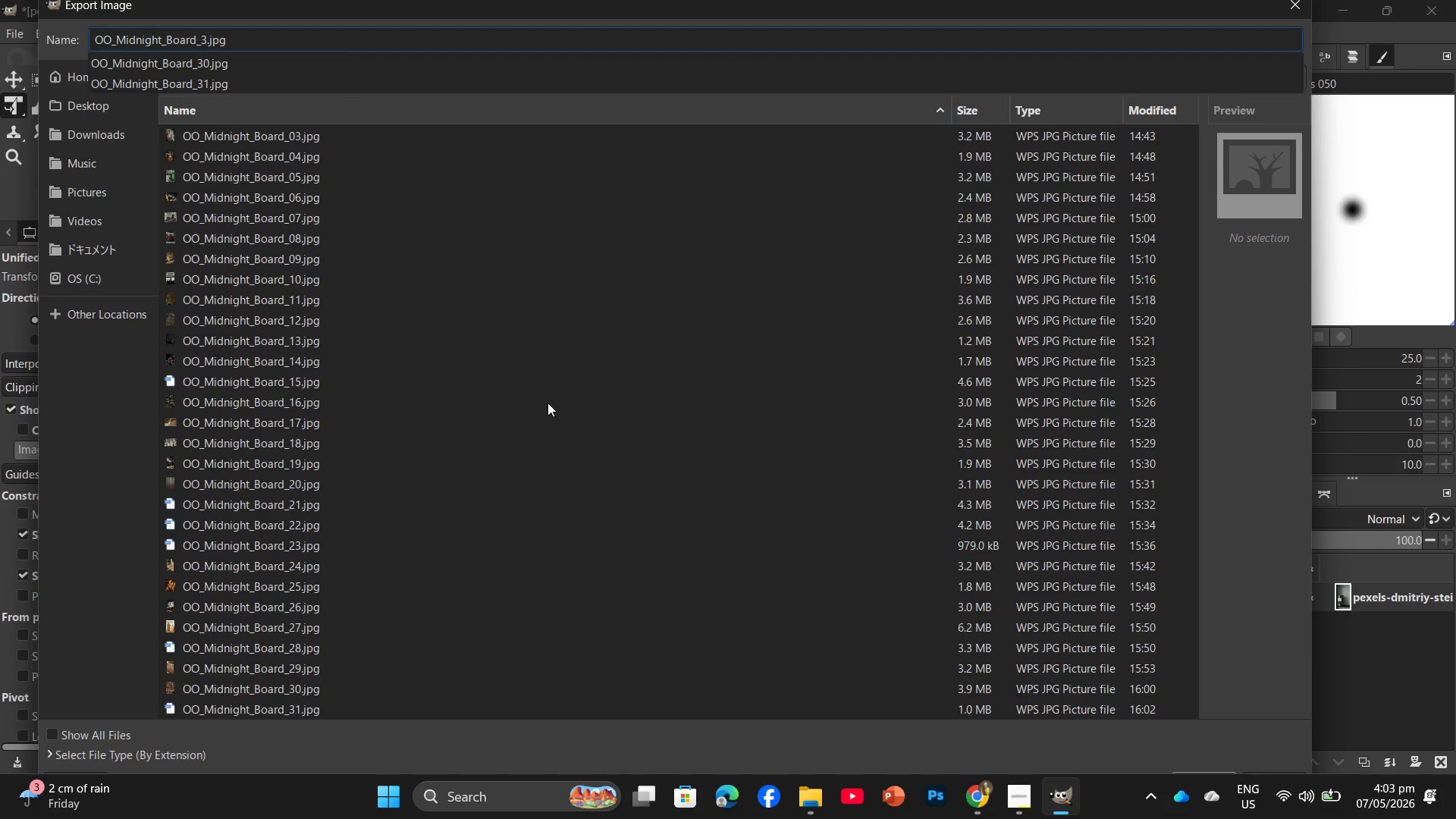 
key(Numpad2)
 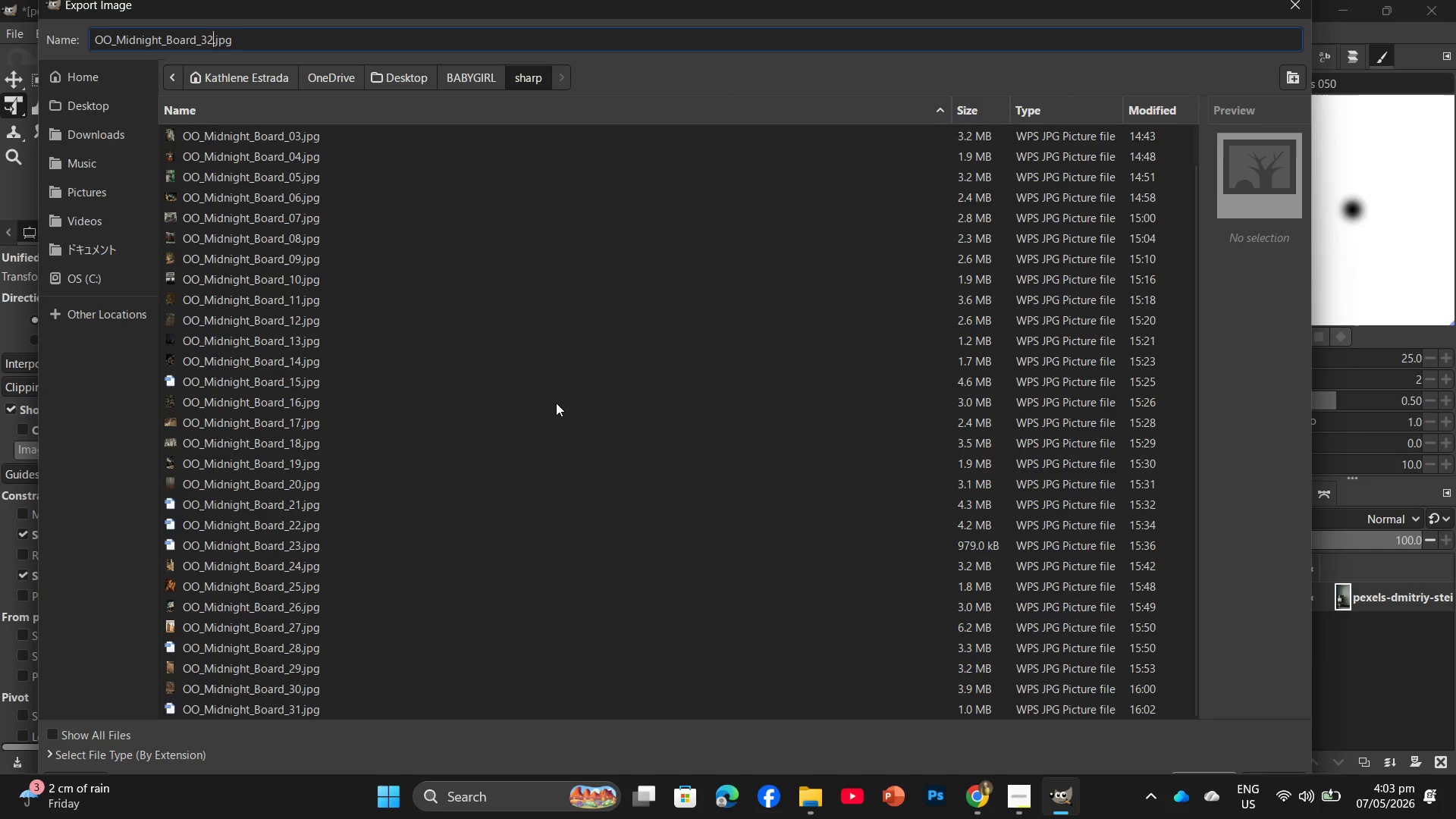 
key(NumpadEnter)
 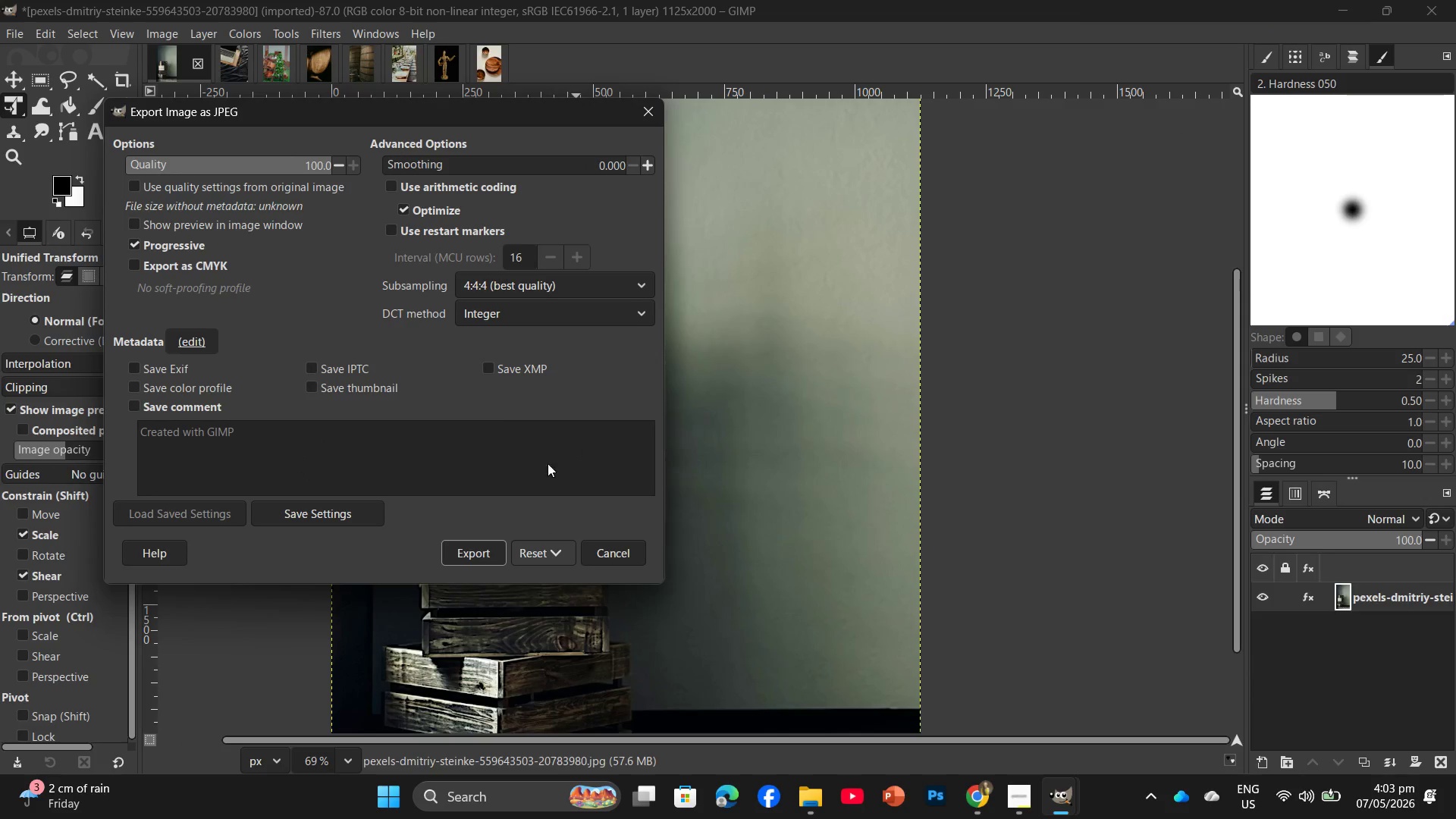 
left_click([451, 558])
 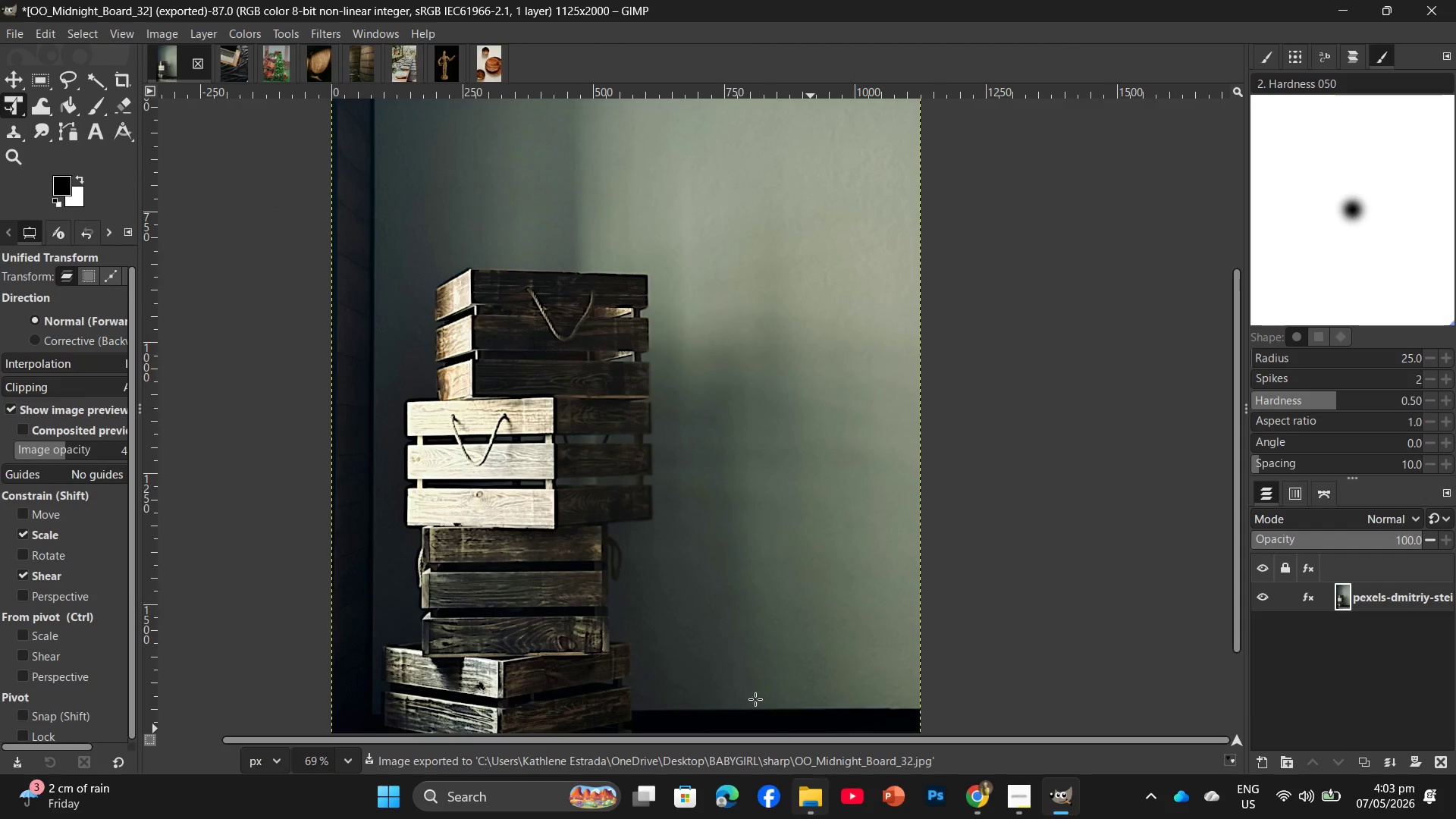 
left_click([196, 71])
 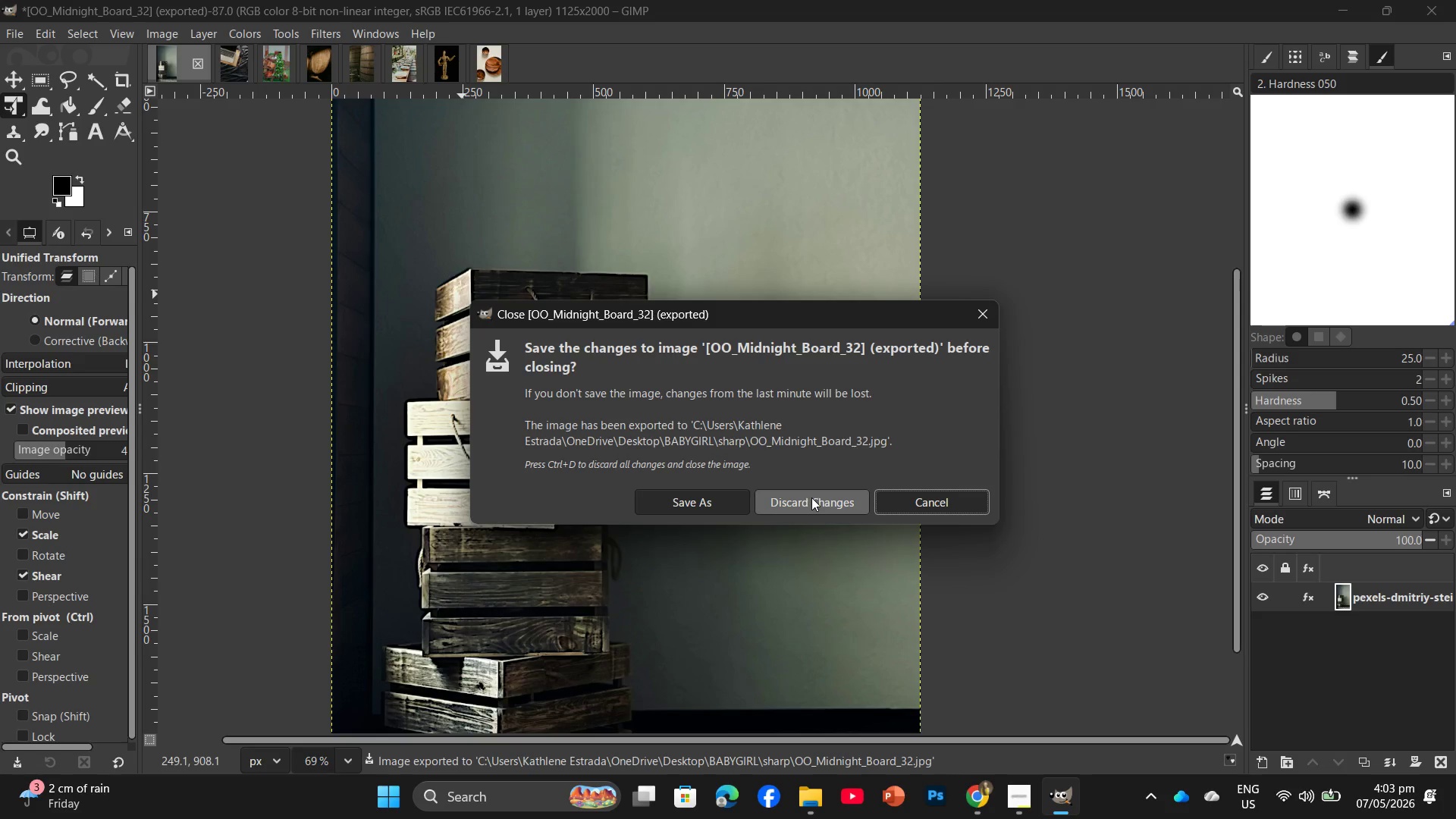 
left_click([811, 497])
 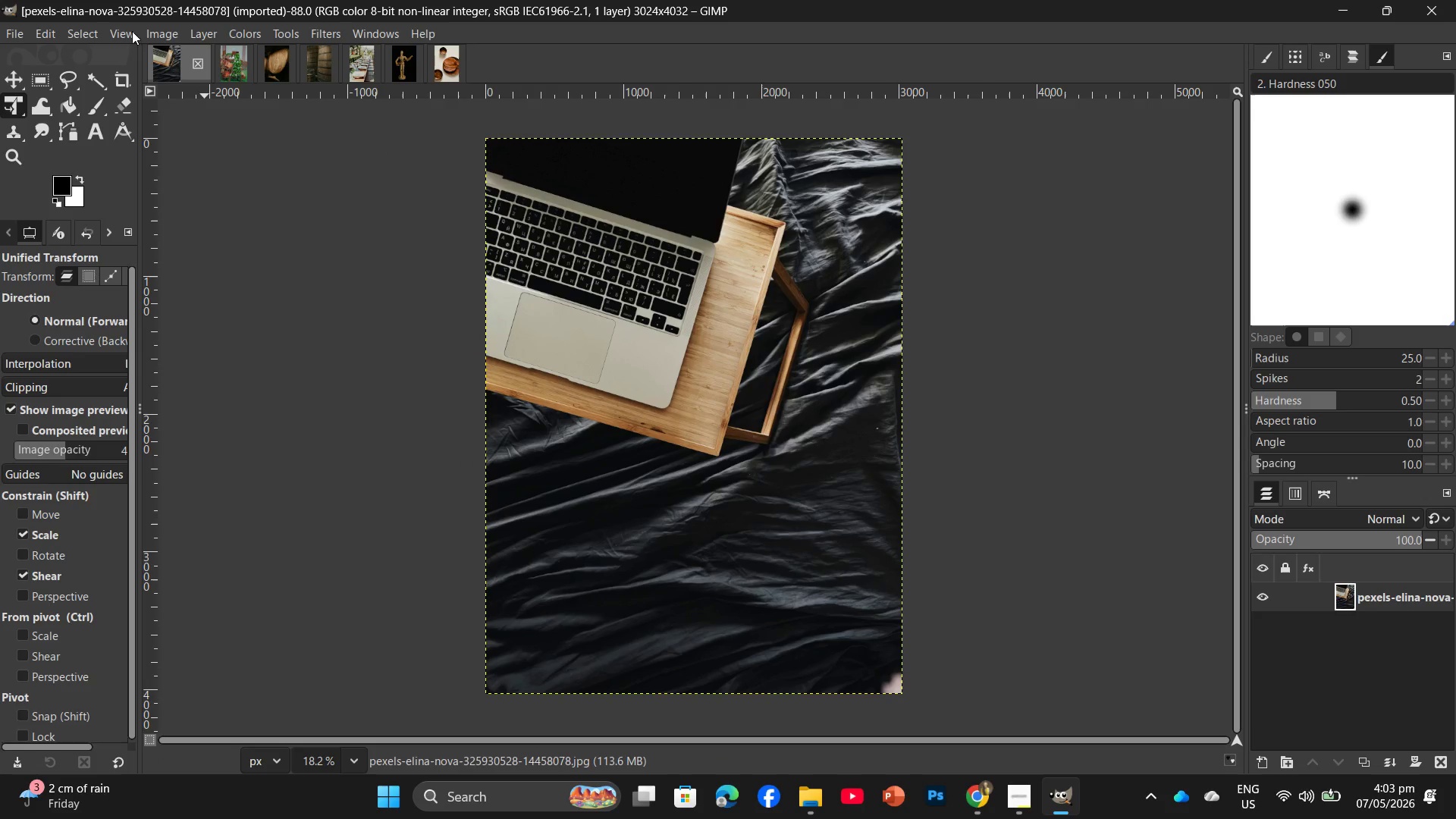 
left_click([161, 27])
 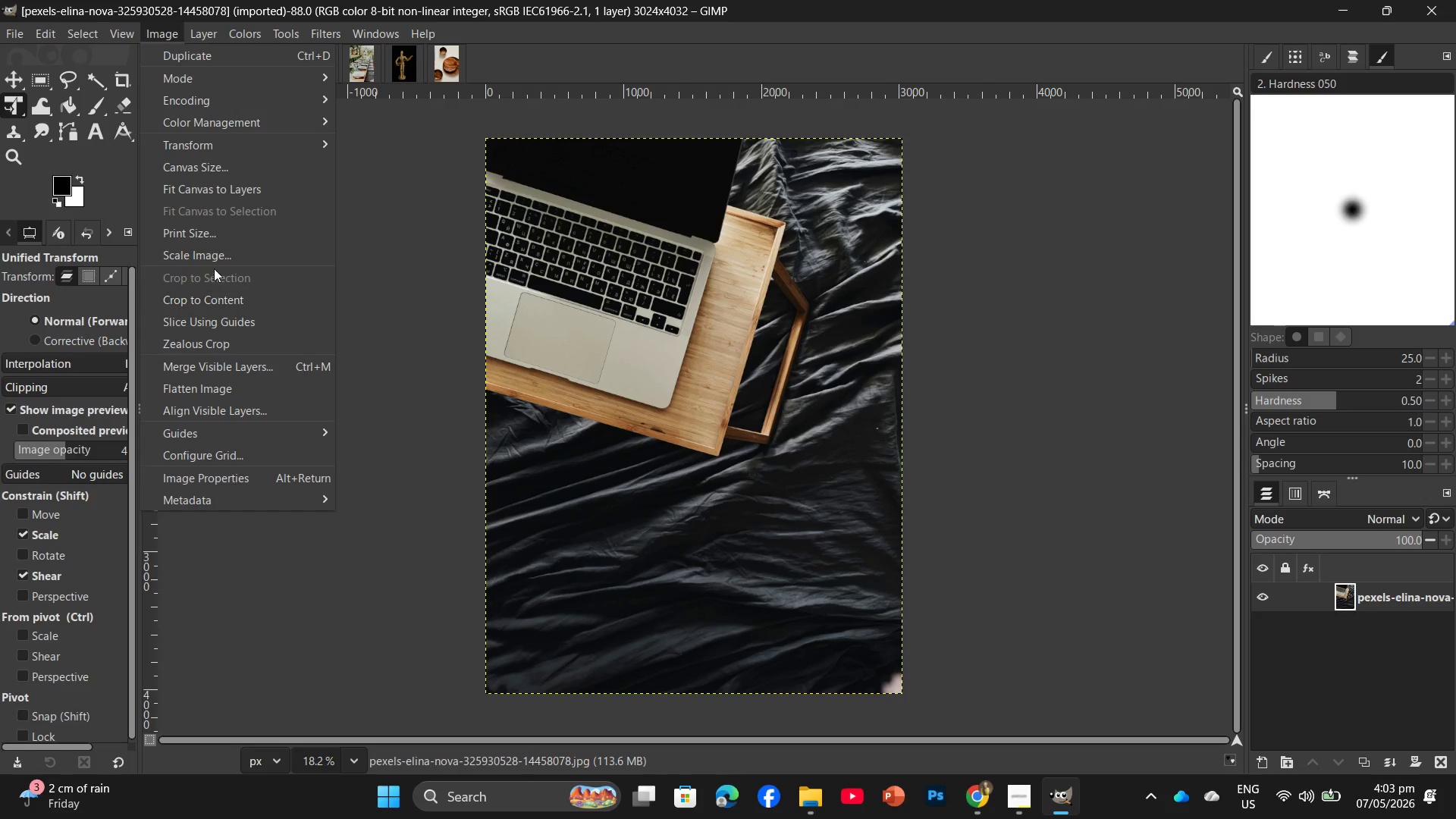 
left_click([222, 262])
 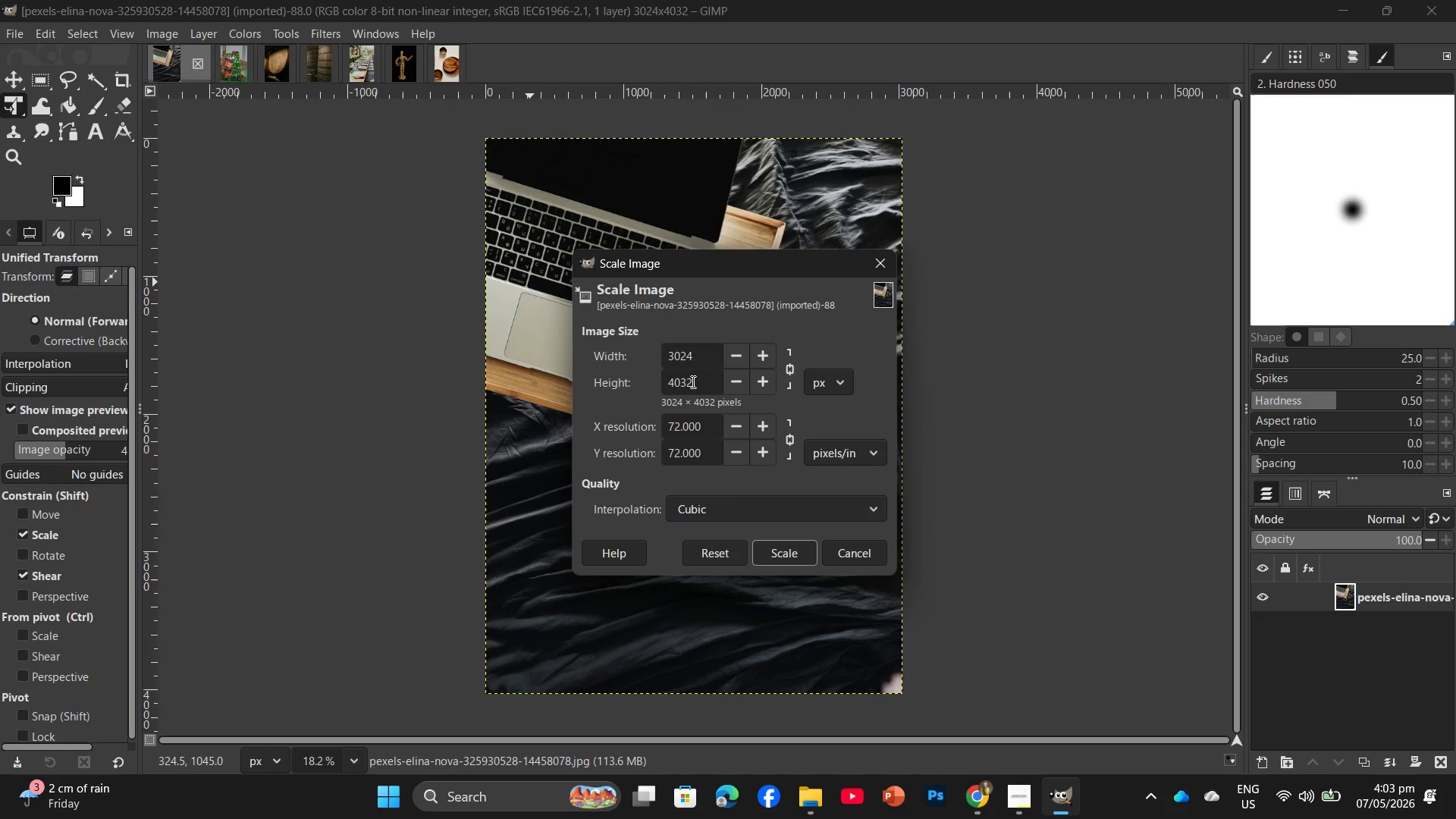 
left_click_drag(start_coordinate=[693, 382], to_coordinate=[666, 395])
 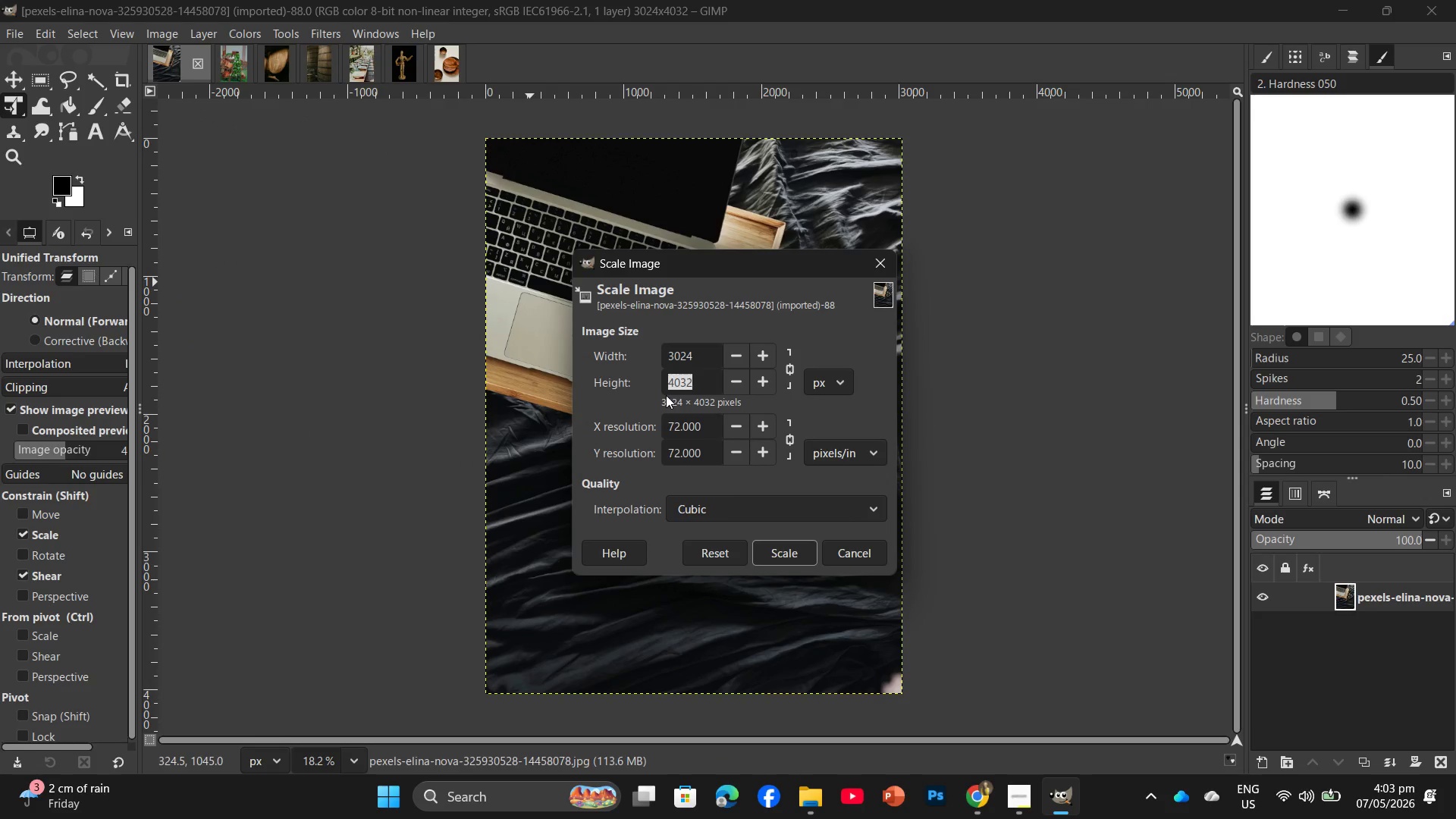 
key(Numpad2)
 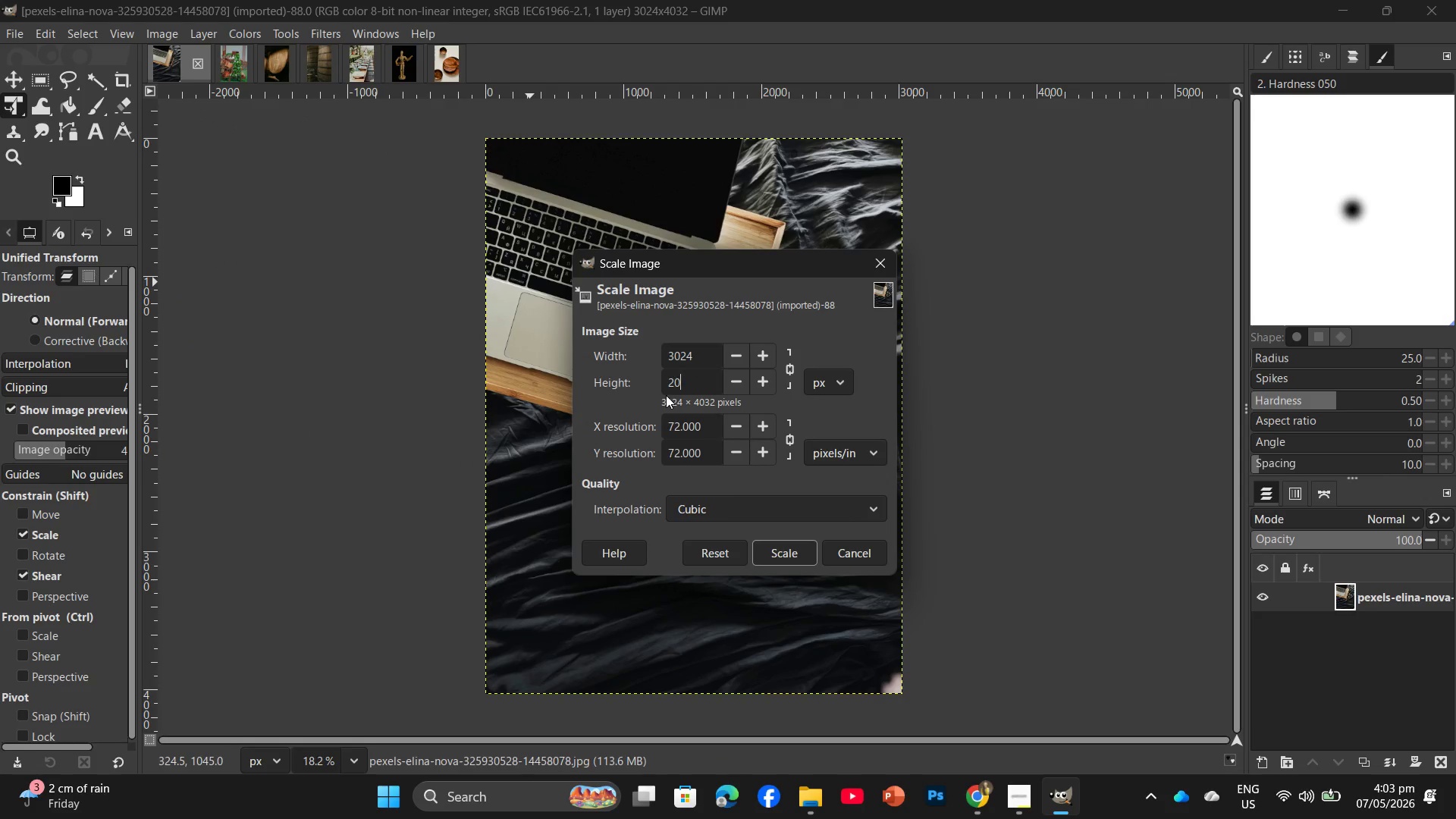 
key(Numpad0)
 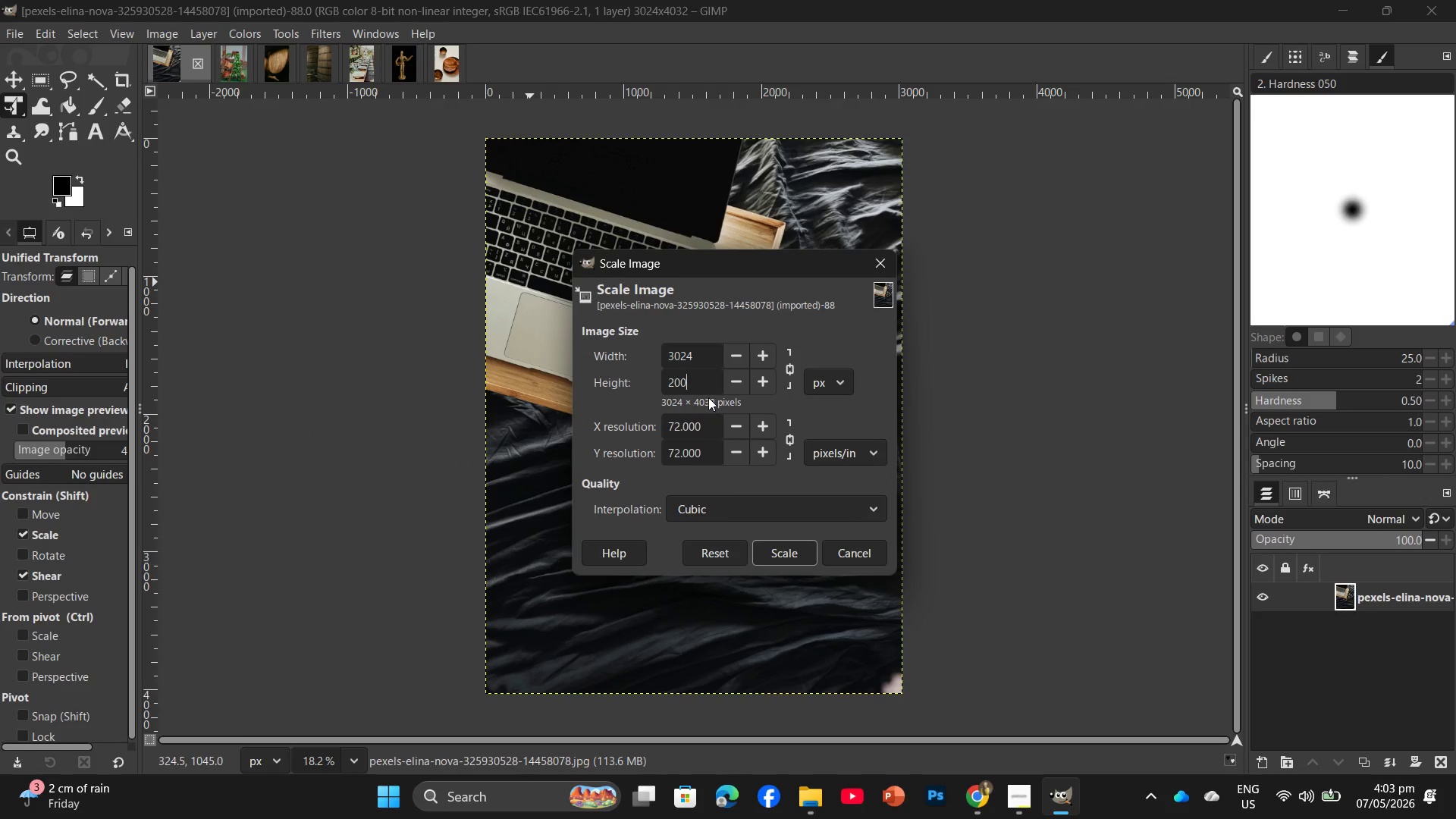 
key(Numpad0)
 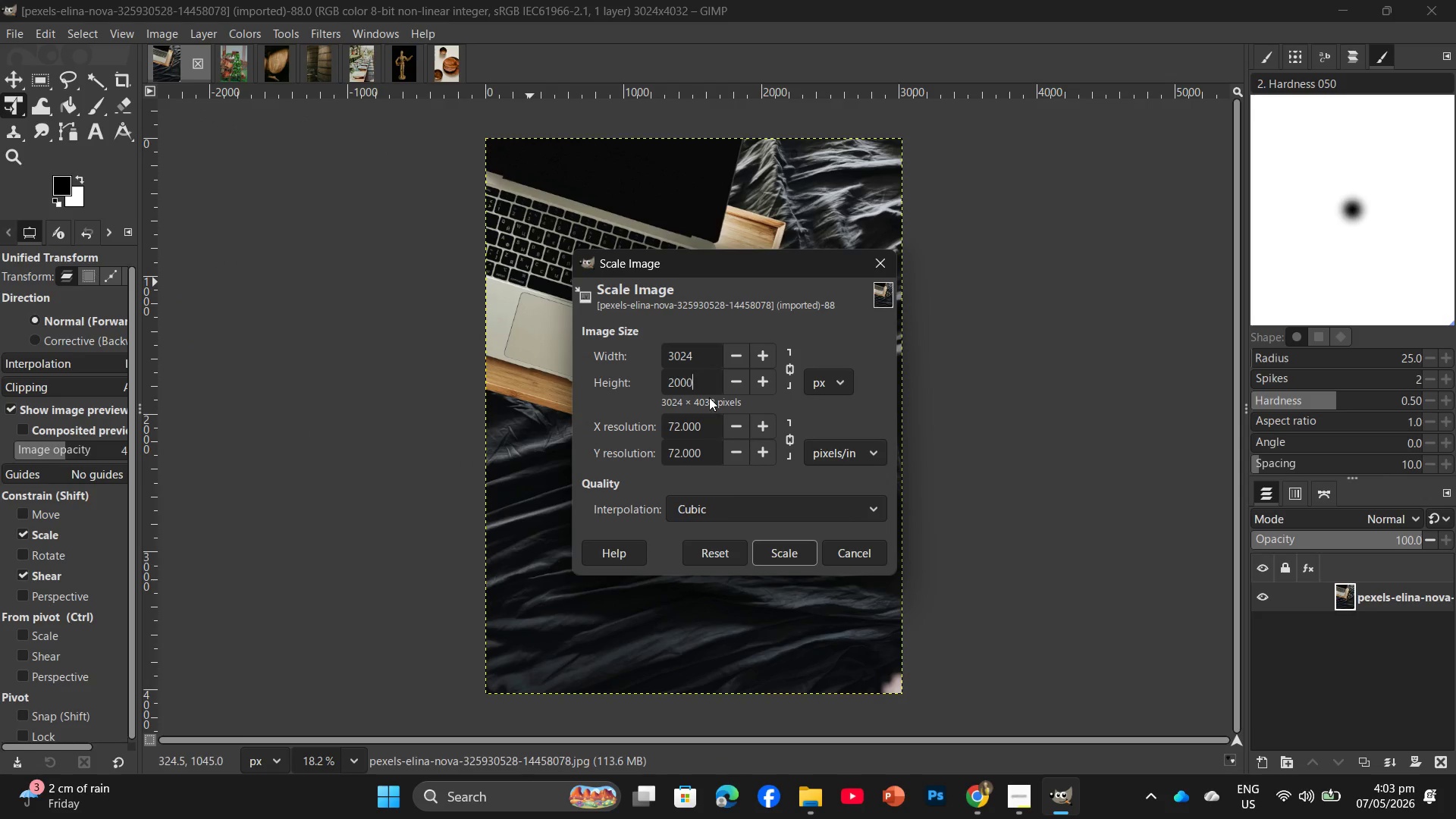 
key(Numpad0)
 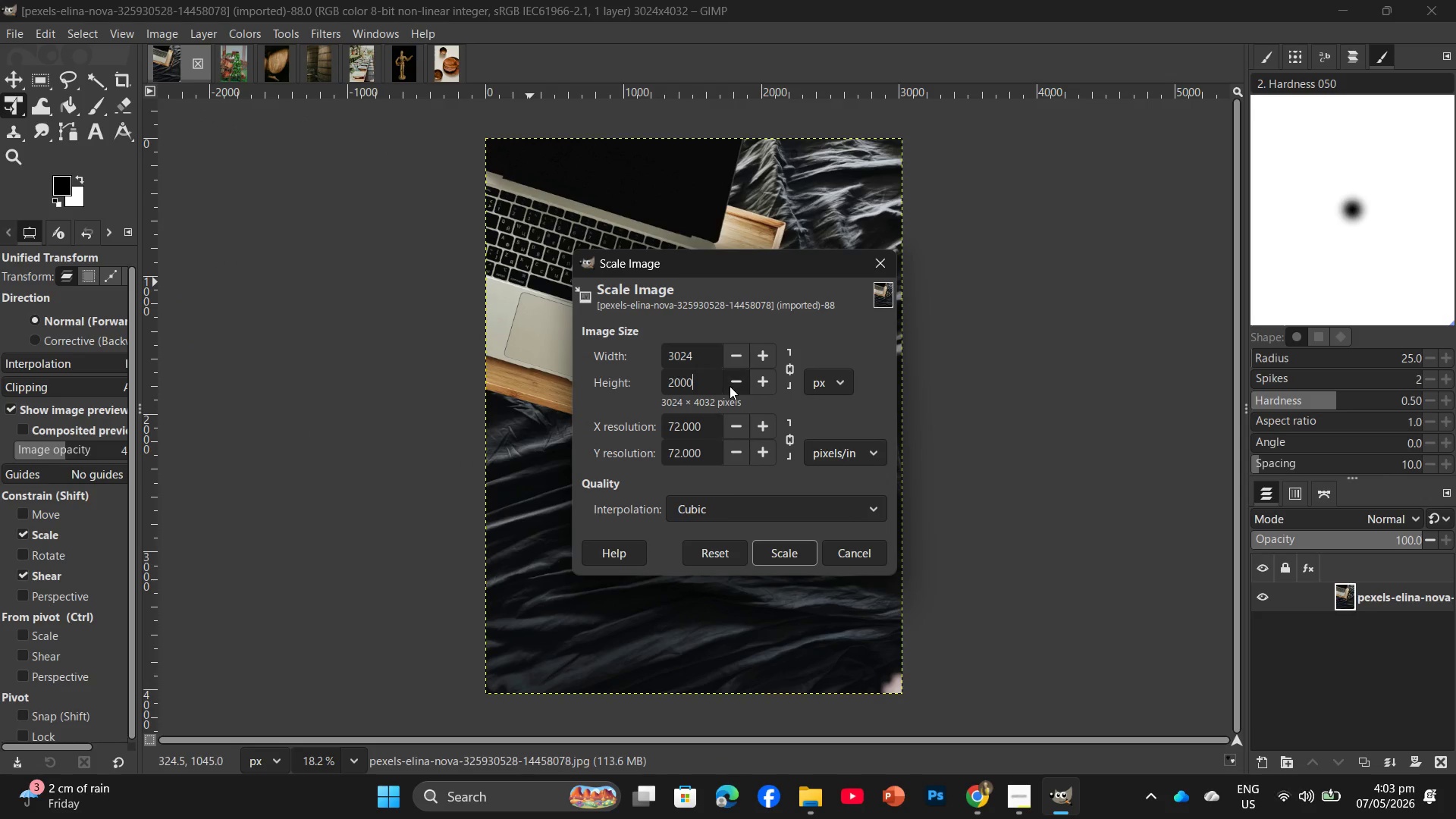 
key(NumpadEnter)
 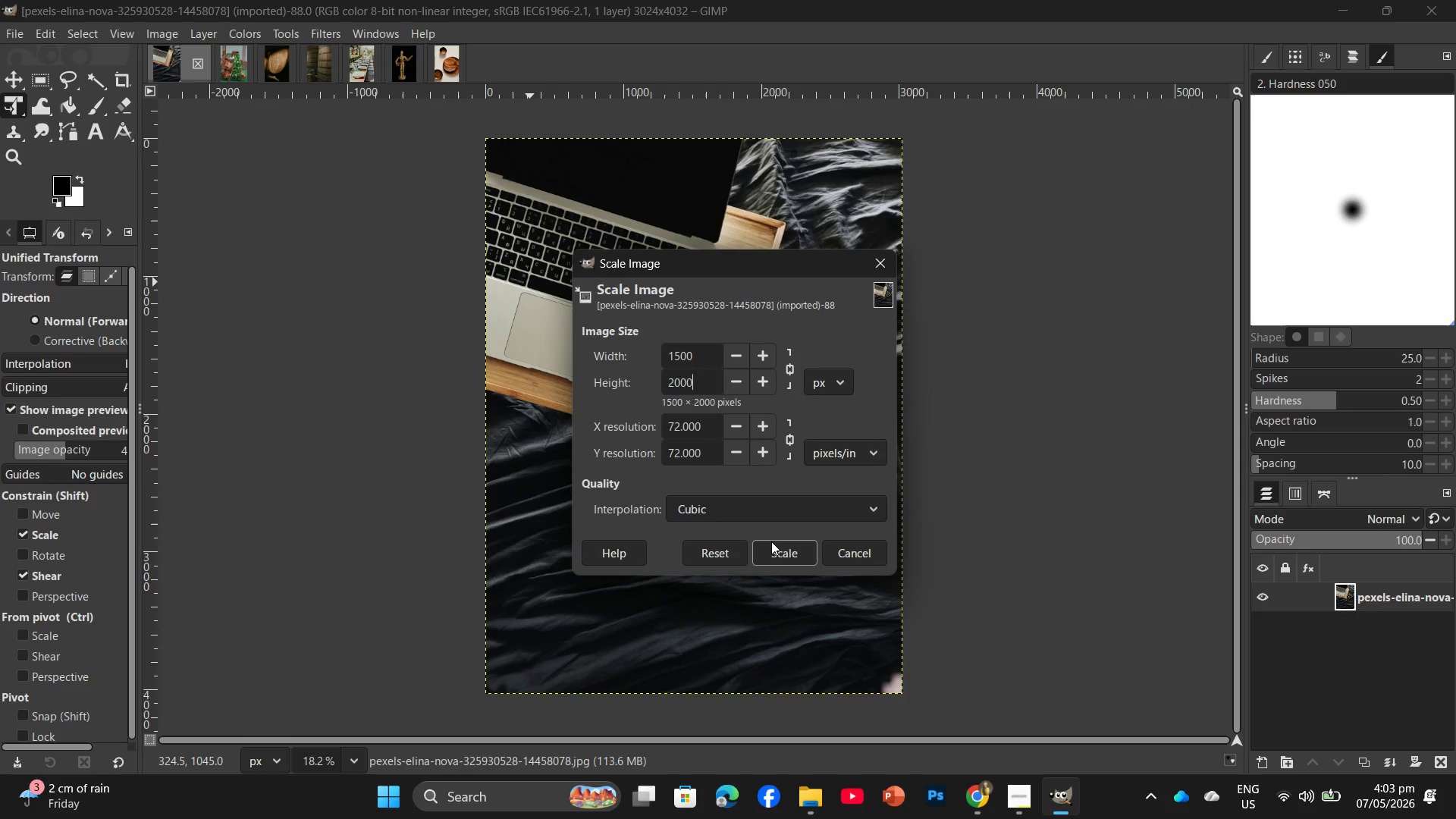 
left_click([777, 557])
 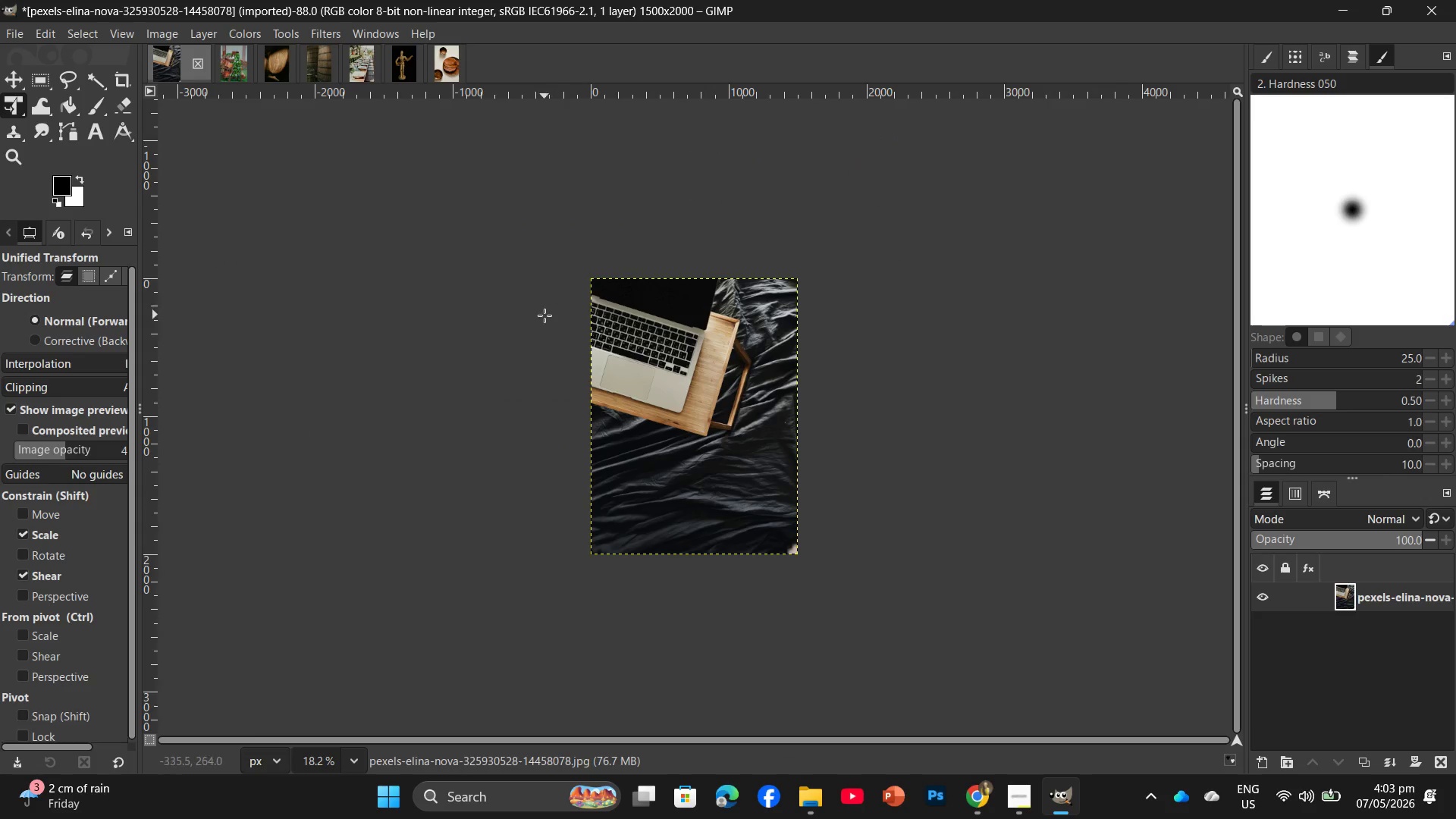 
left_click([313, 36])
 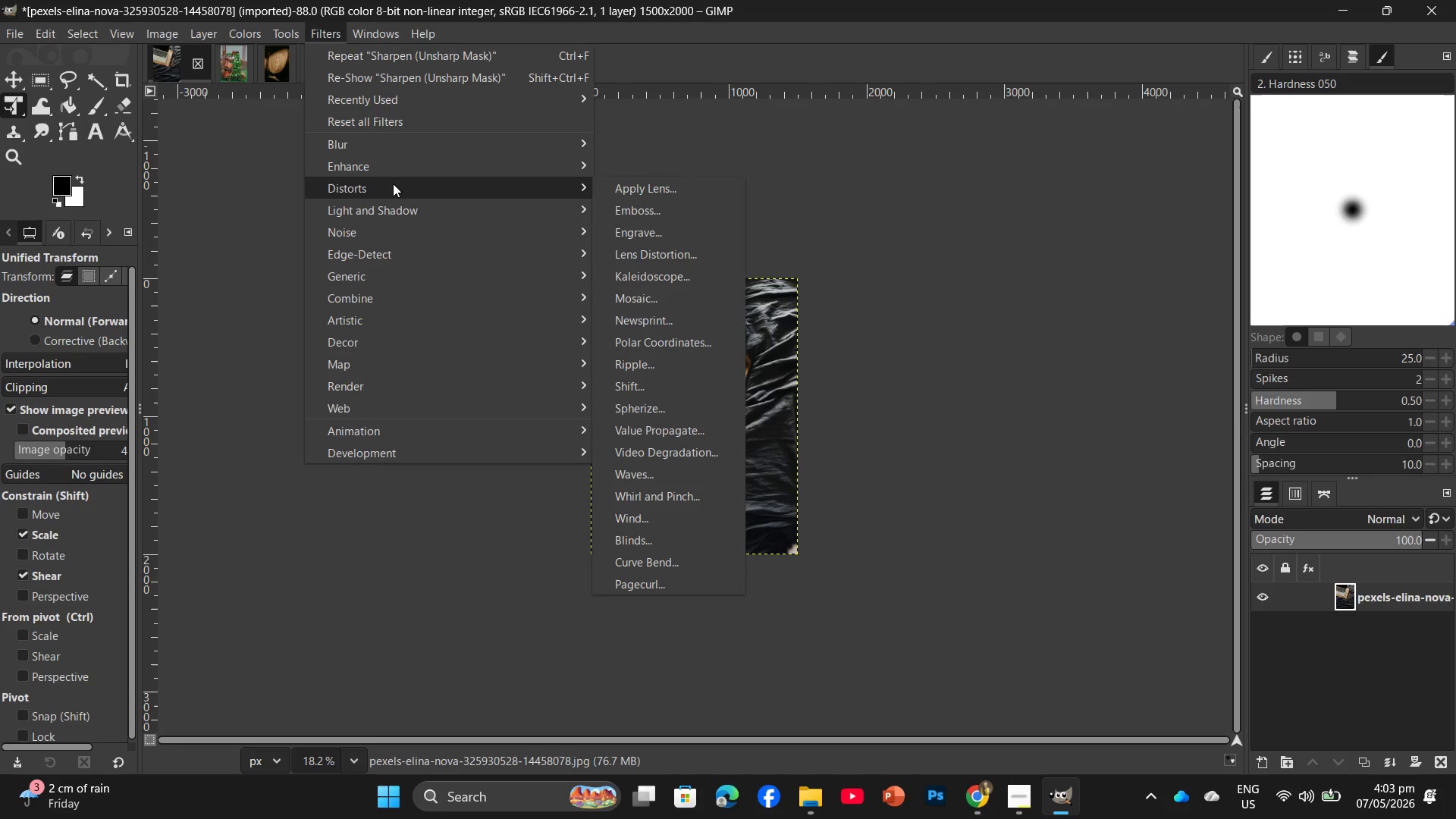 
left_click([410, 165])
 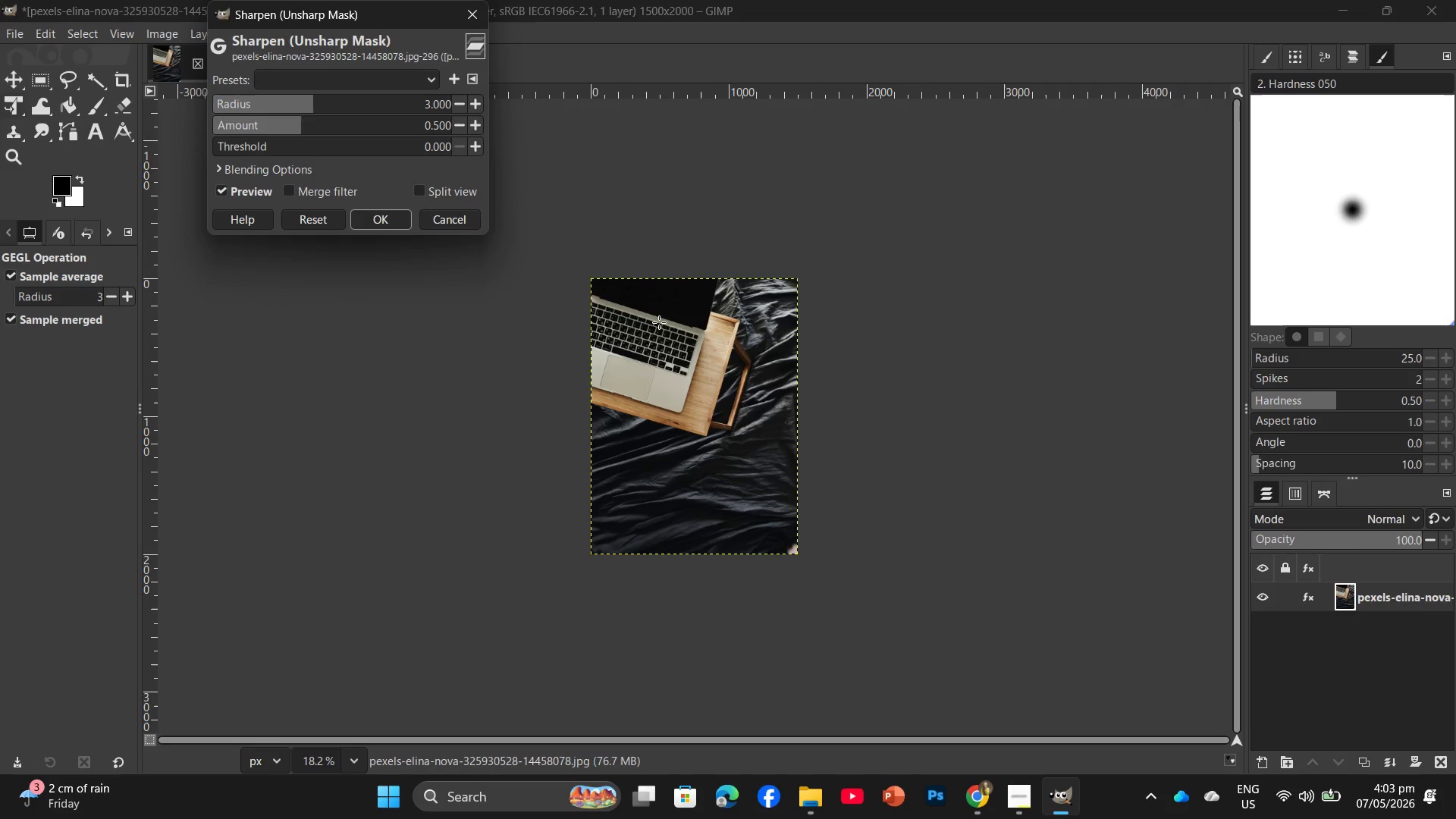 
hold_key(key=ControlLeft, duration=1.01)
scroll: coordinate [673, 375], scroll_direction: up, amount: 16.0
 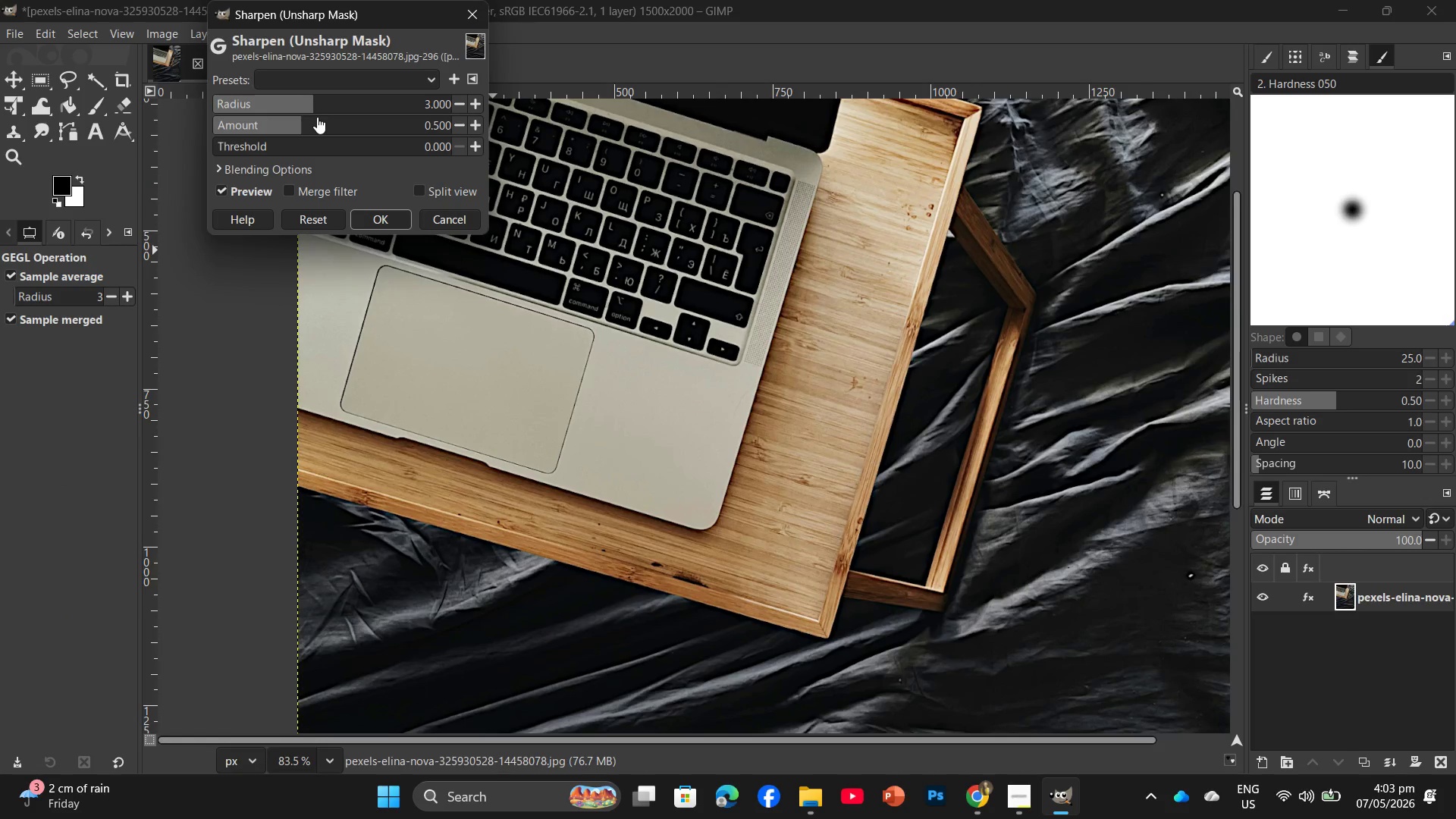 
left_click([316, 118])
 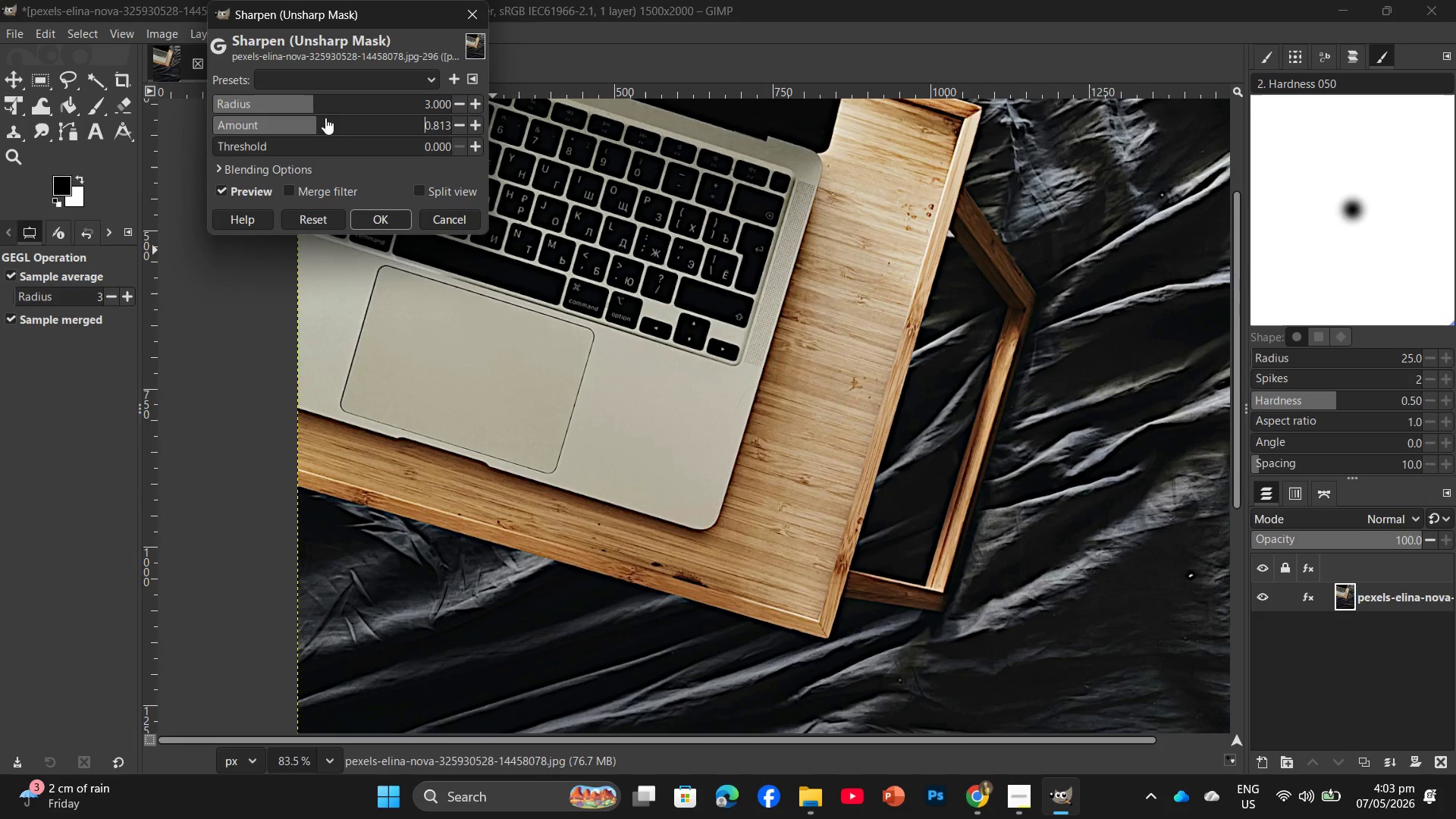 
left_click([327, 118])
 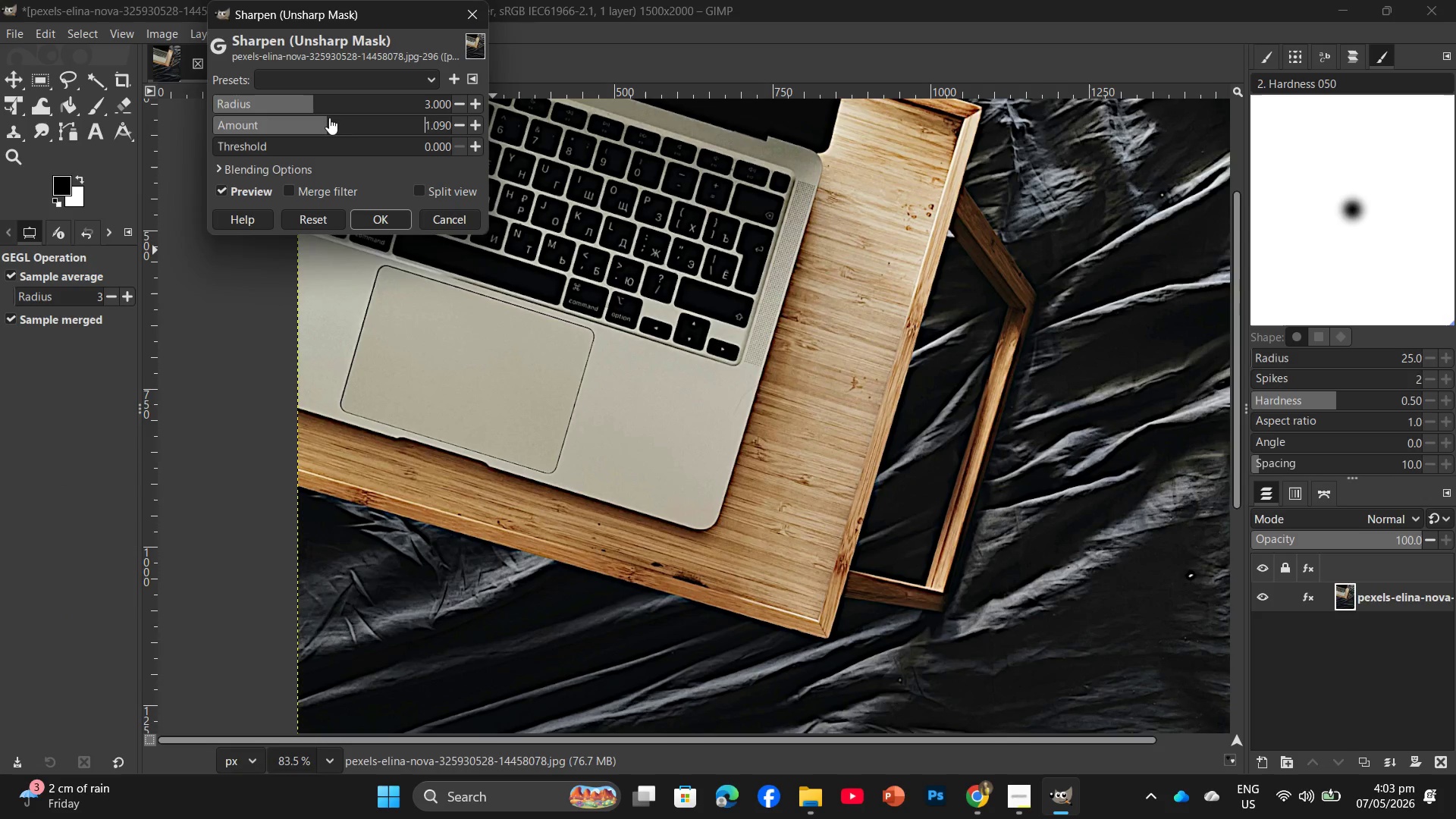 
double_click([330, 118])
 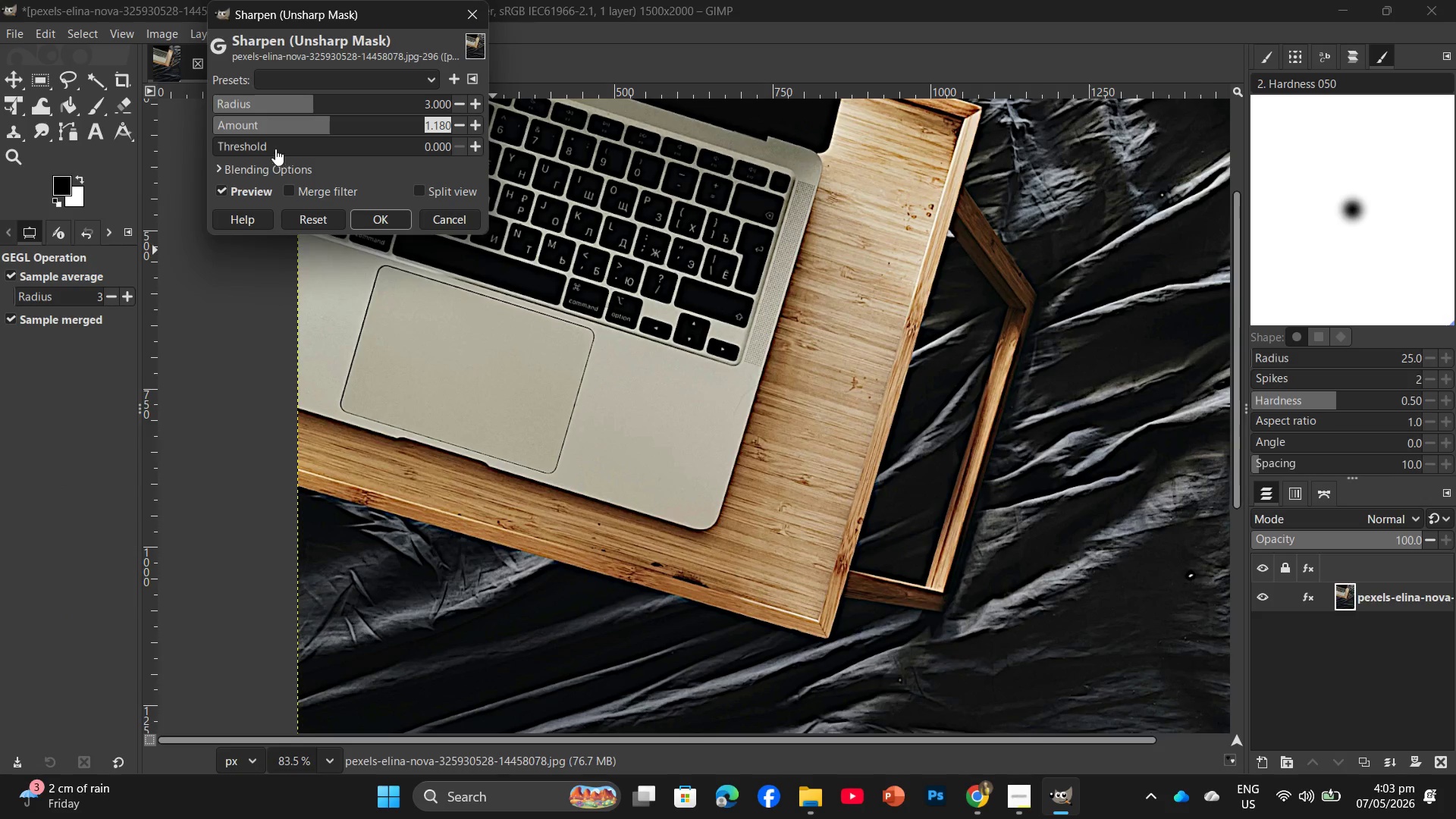 
left_click([243, 143])
 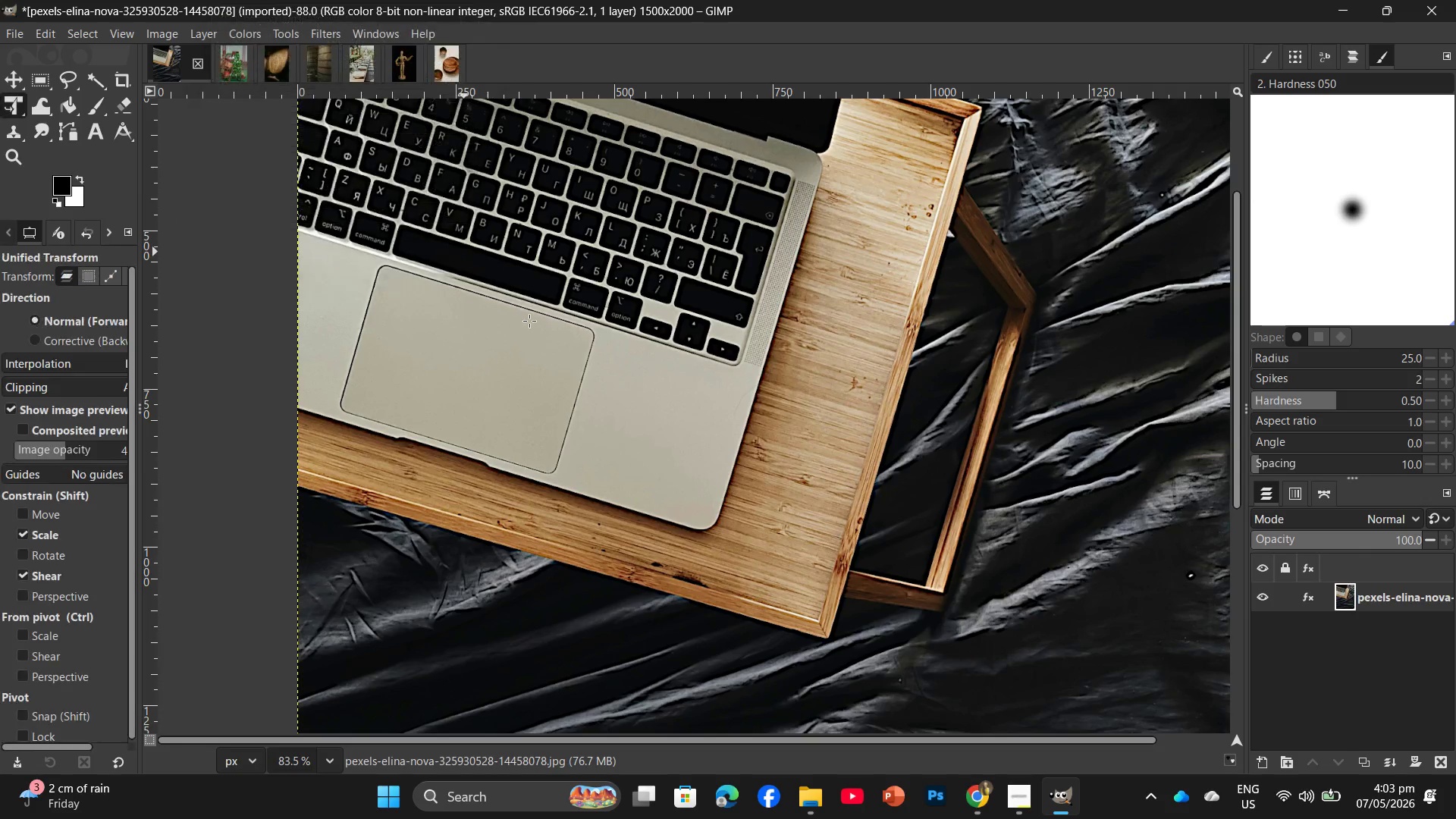 
hold_key(key=ControlLeft, duration=0.56)
scroll: coordinate [580, 332], scroll_direction: down, amount: 8.0
 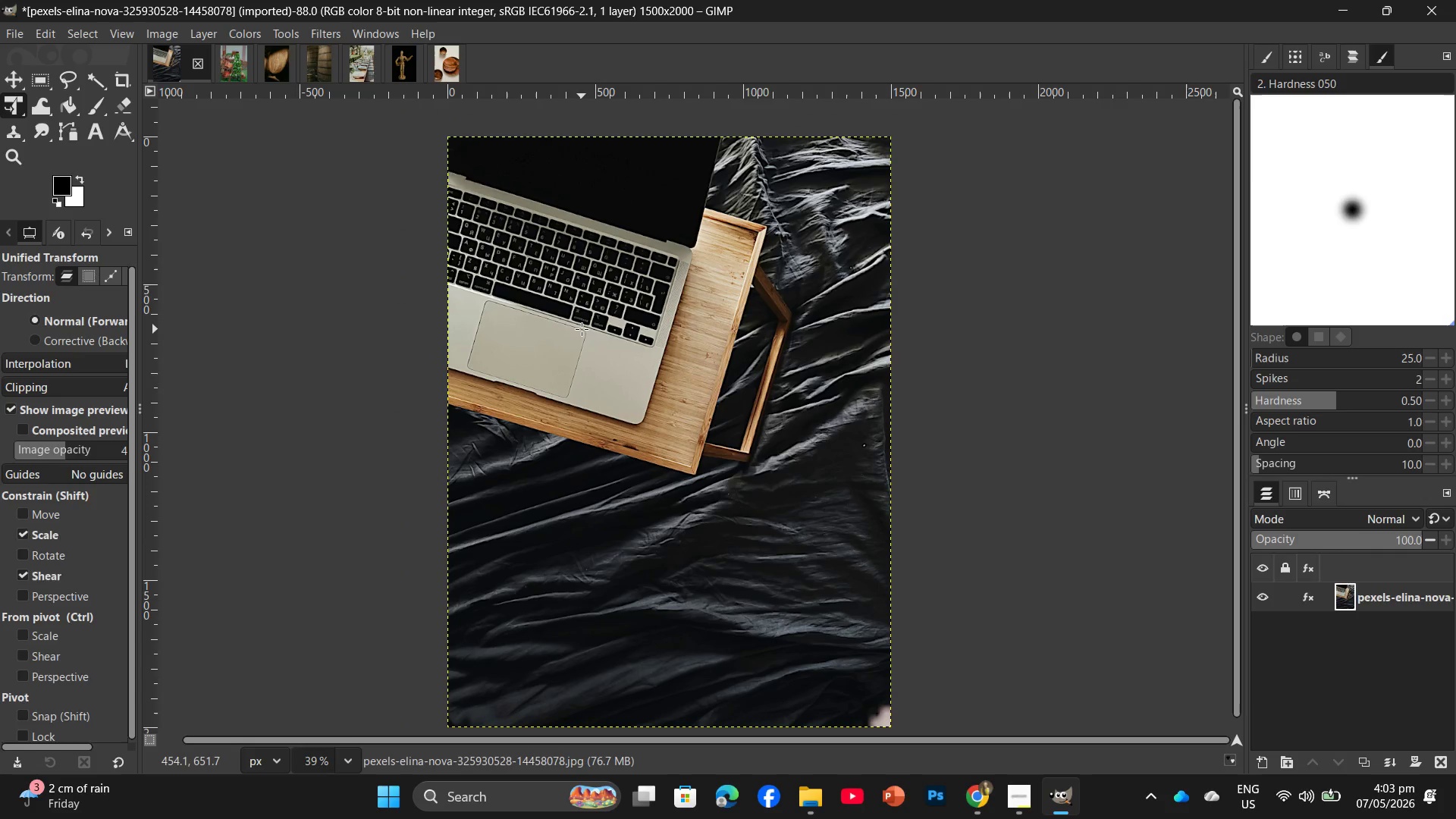 
key(Control+Shift+E)
 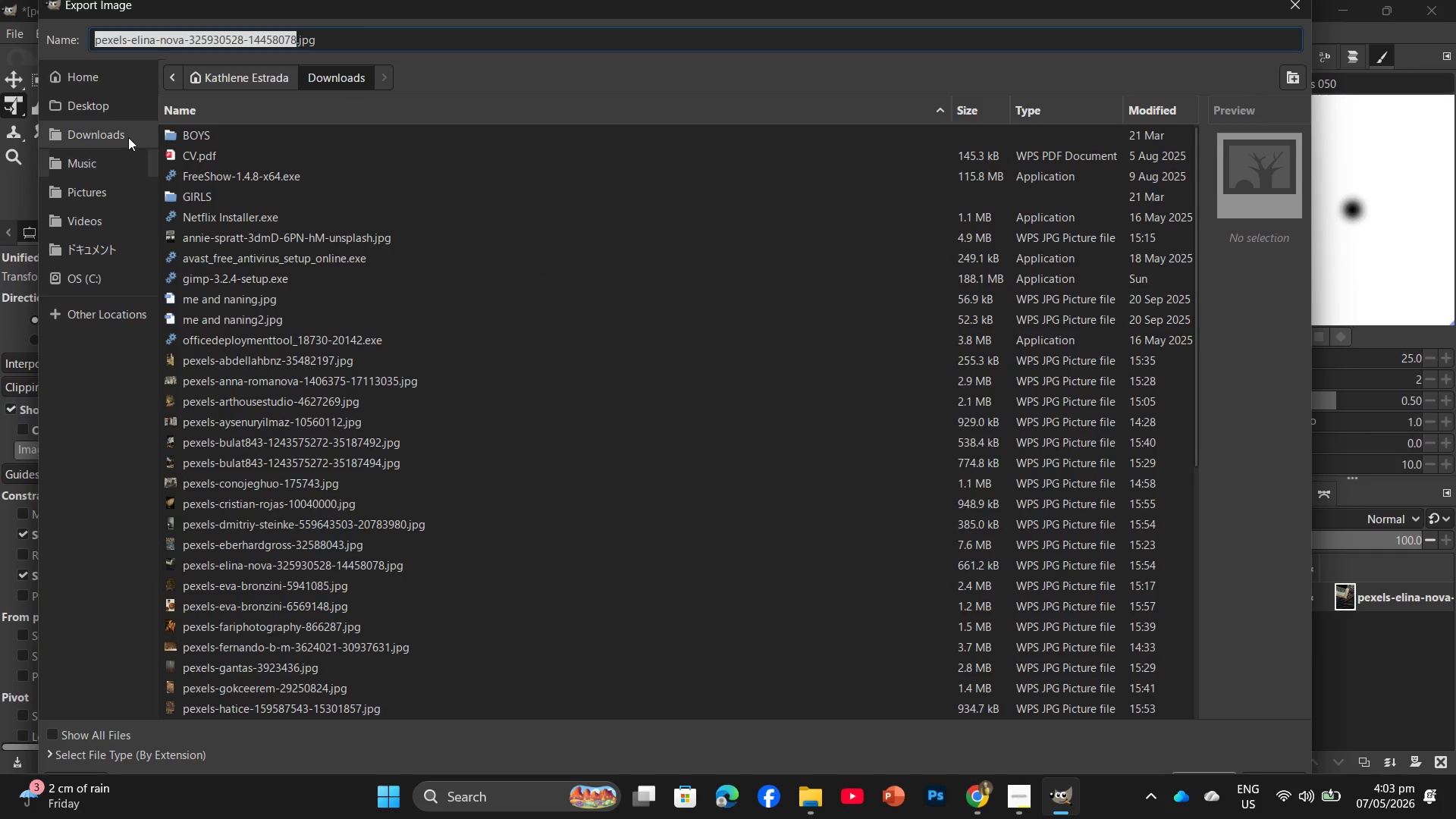 
double_click([128, 110])
 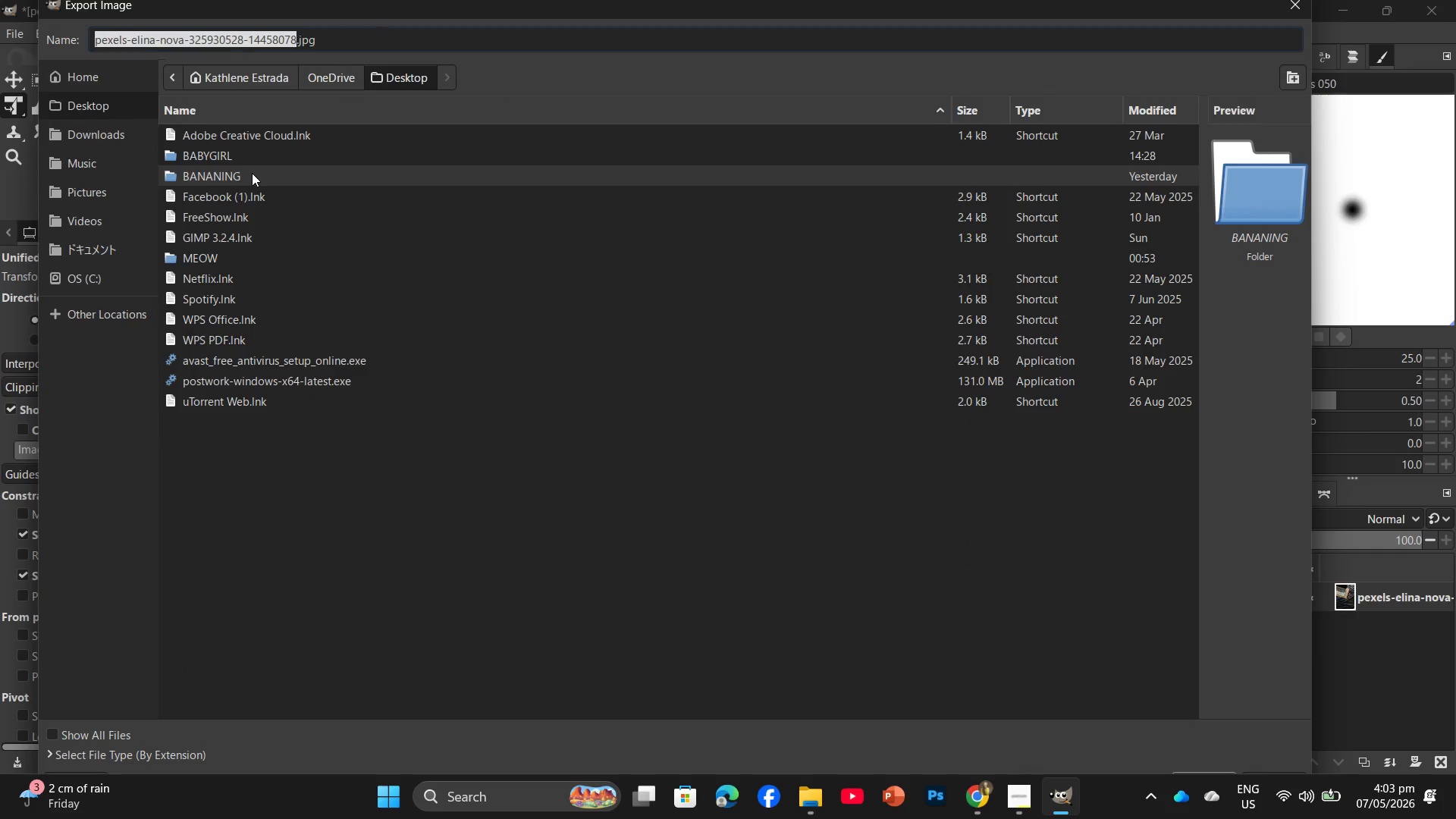 
double_click([253, 158])
 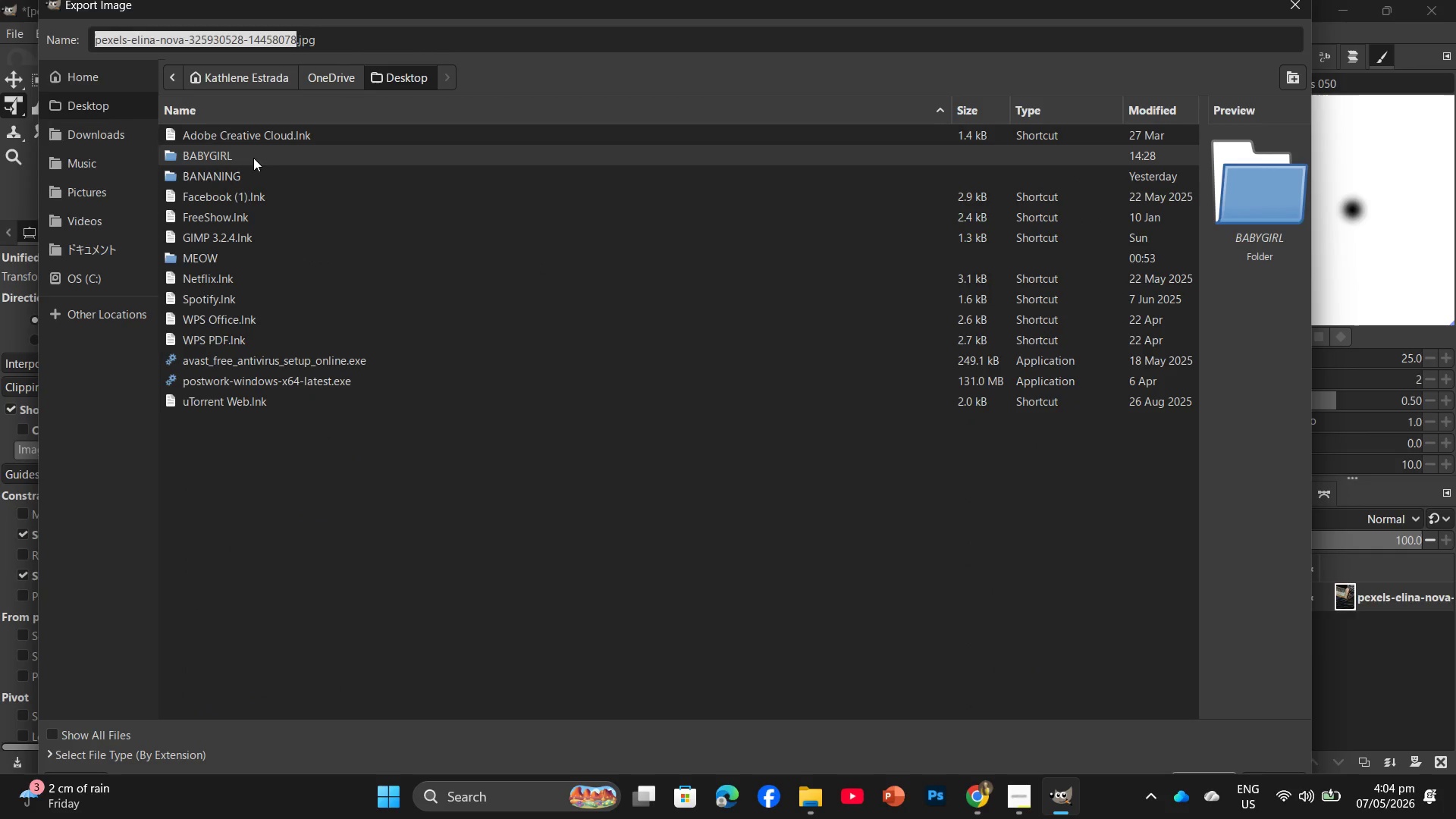 
triple_click([253, 158])
 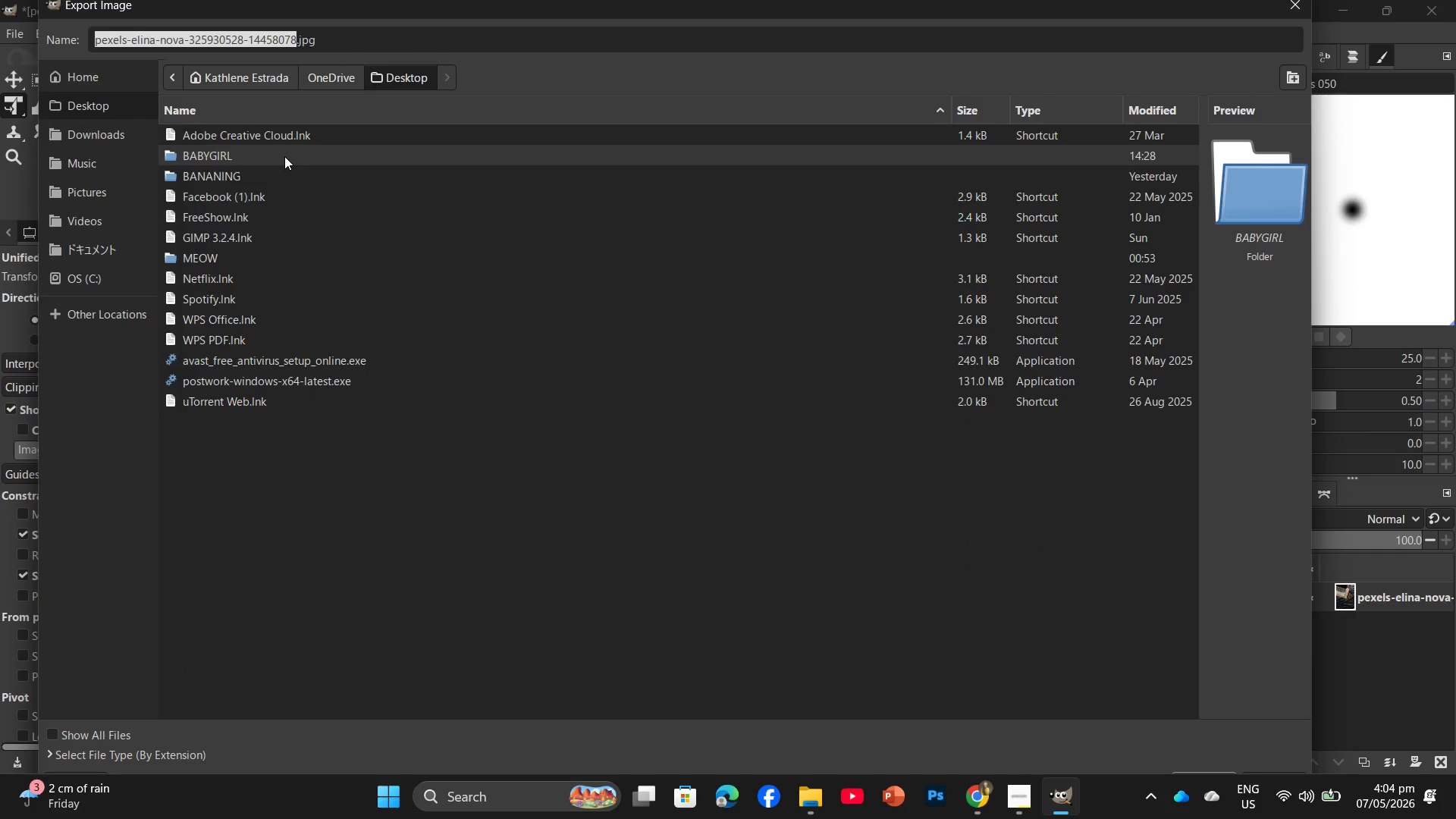 
double_click([284, 156])
 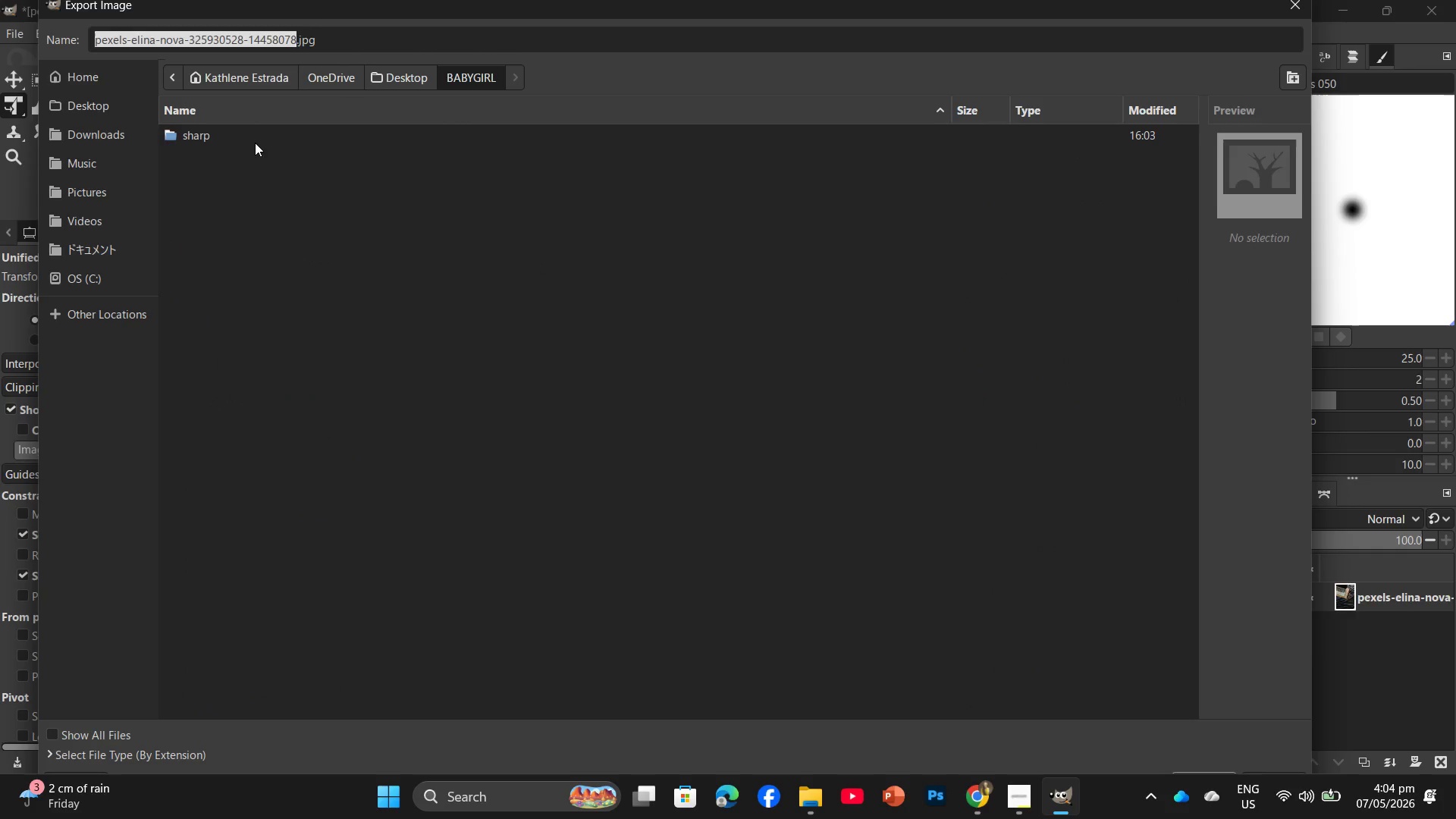 
triple_click([255, 142])
 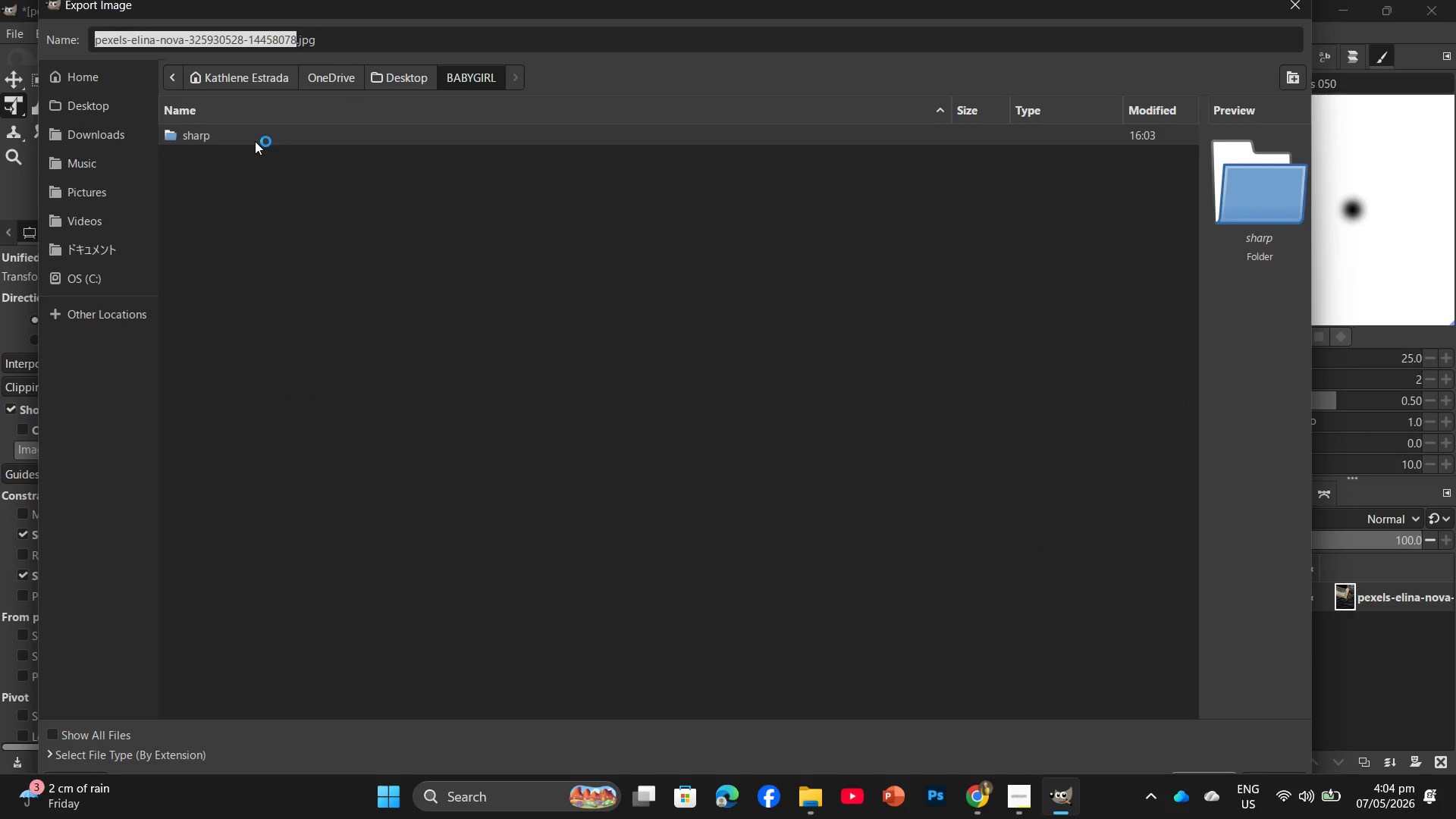 
triple_click([255, 141])
 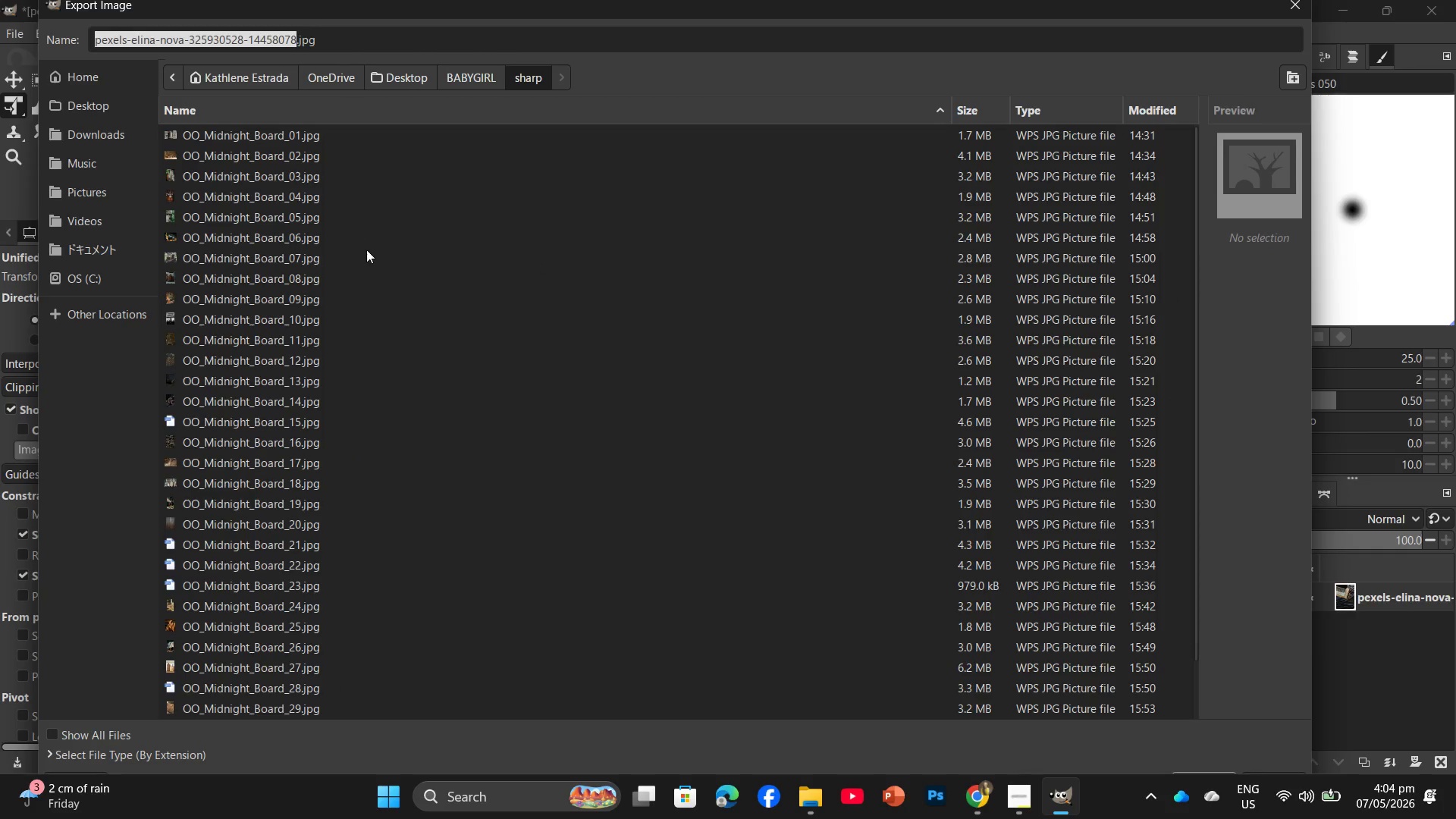 
scroll: coordinate [370, 290], scroll_direction: down, amount: 8.0
 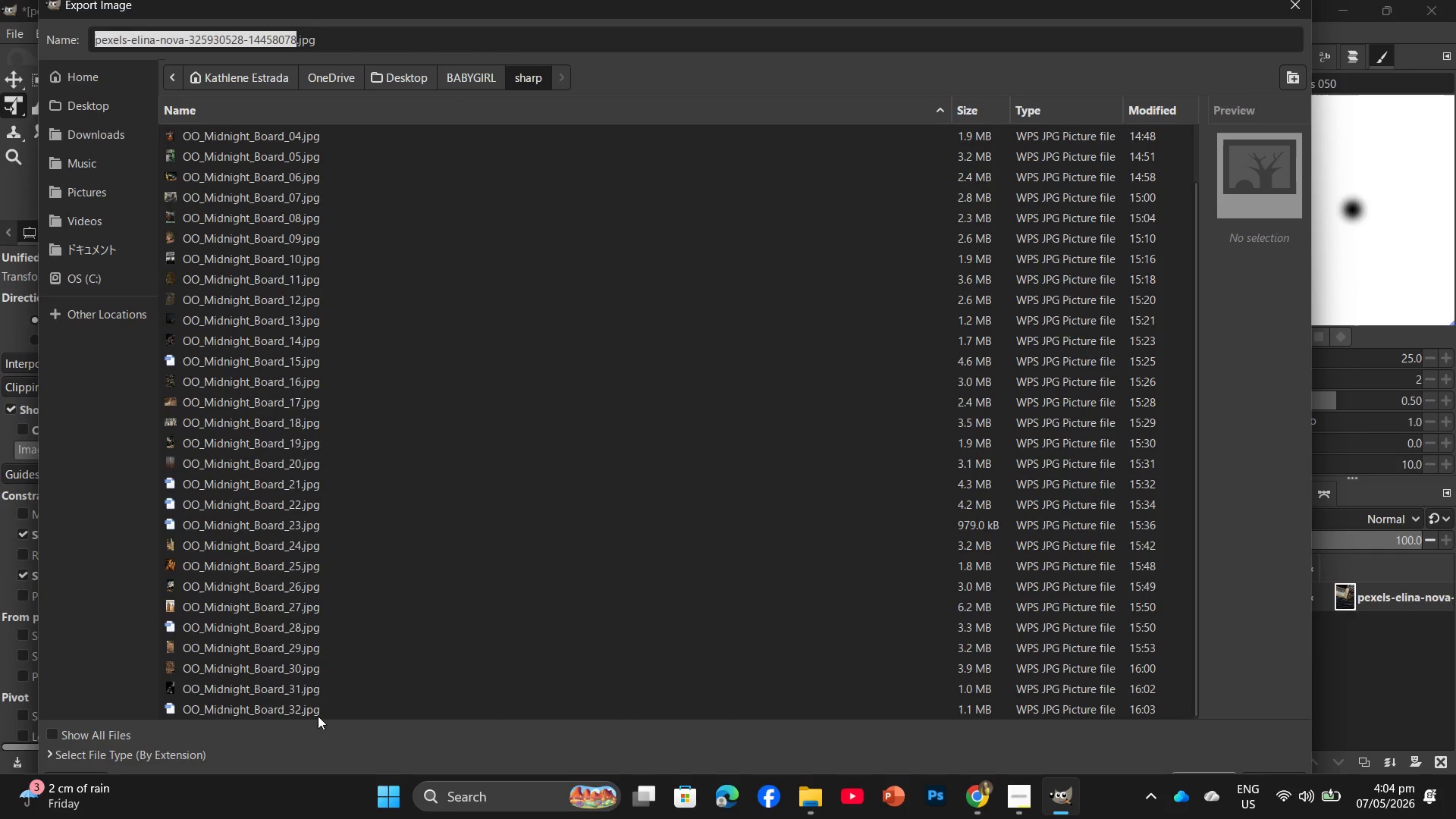 
left_click([315, 714])
 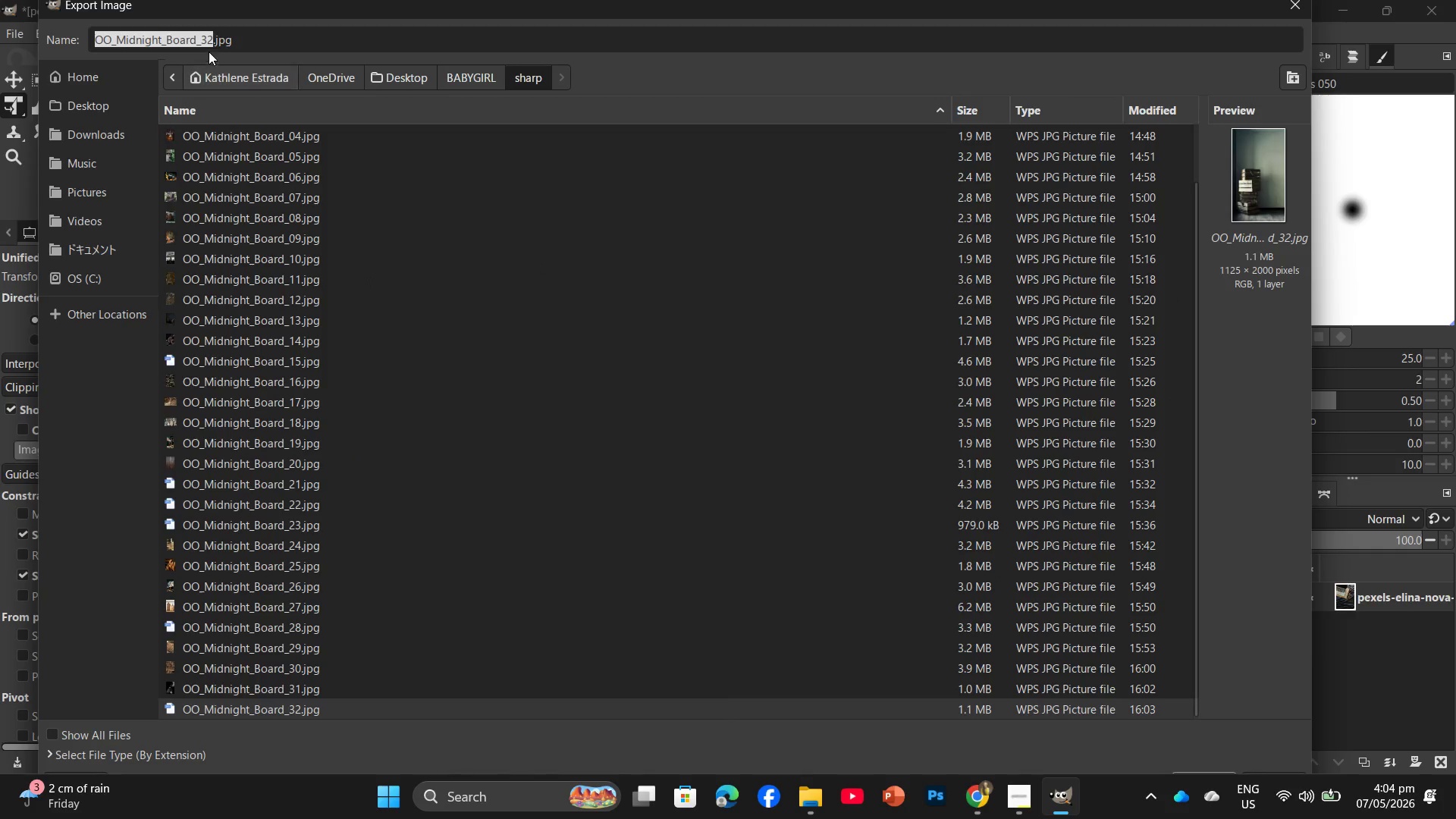 
left_click([209, 49])
 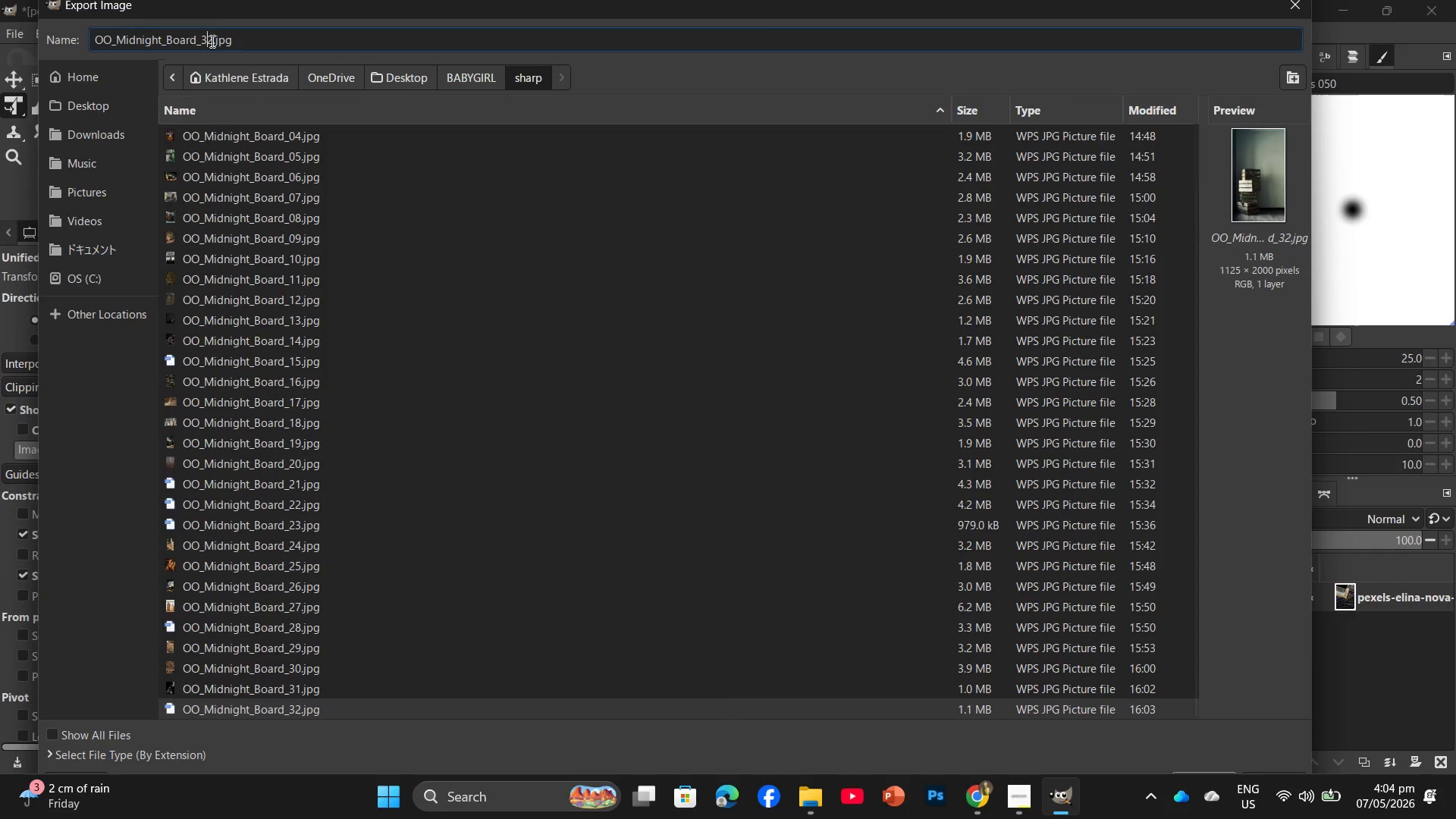 
left_click([211, 41])
 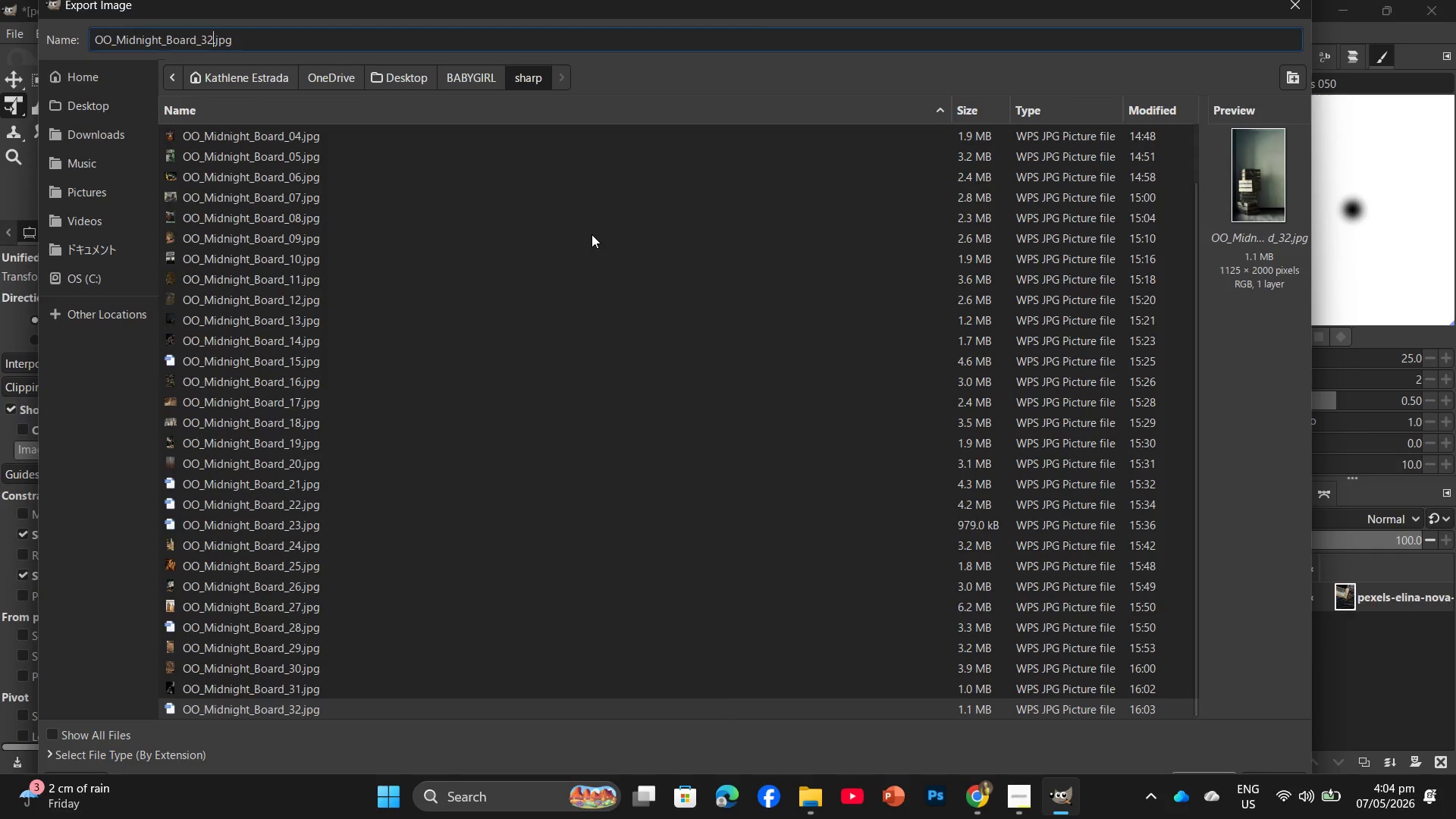 
key(Backspace)
 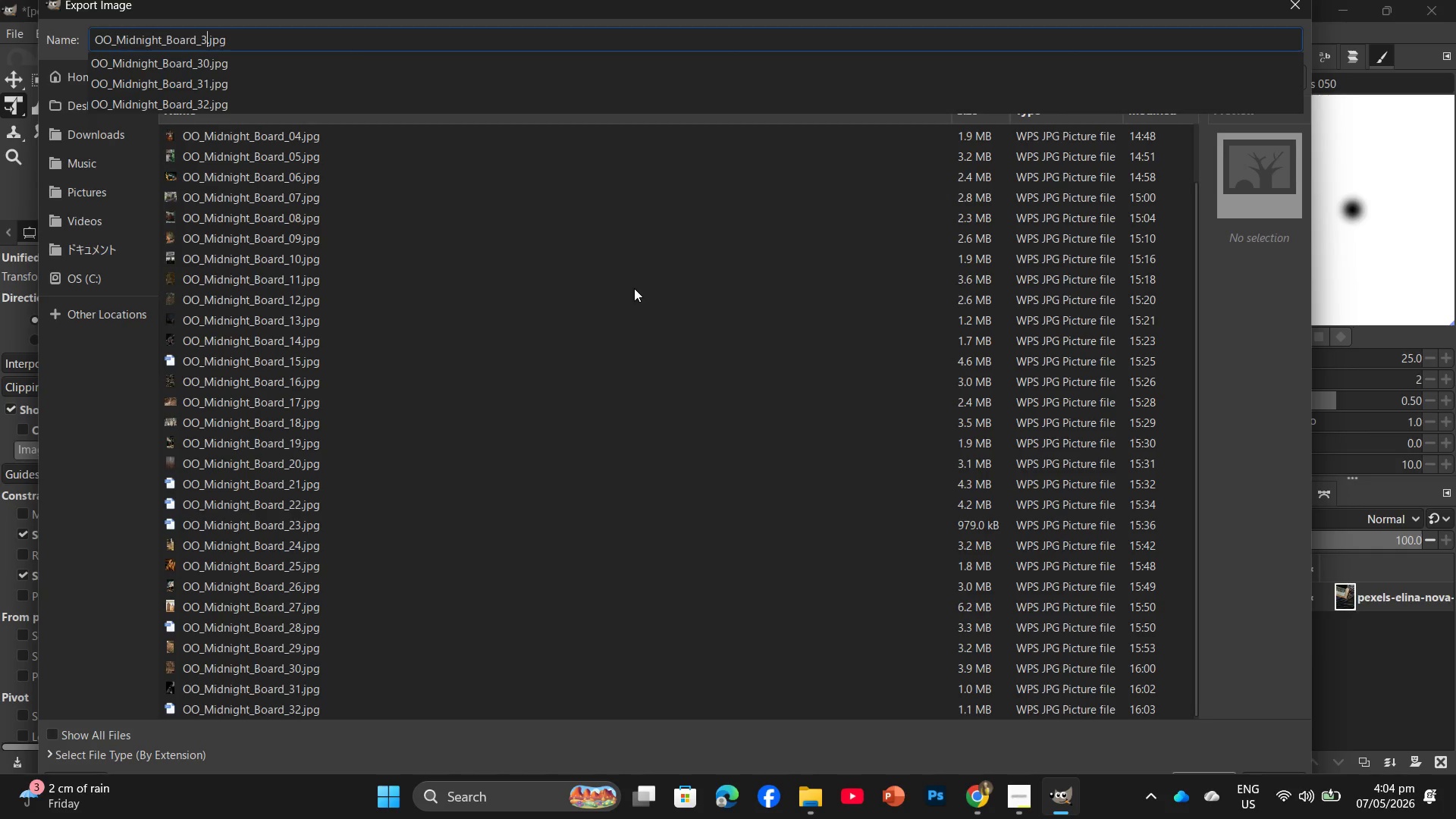 
key(Numpad3)
 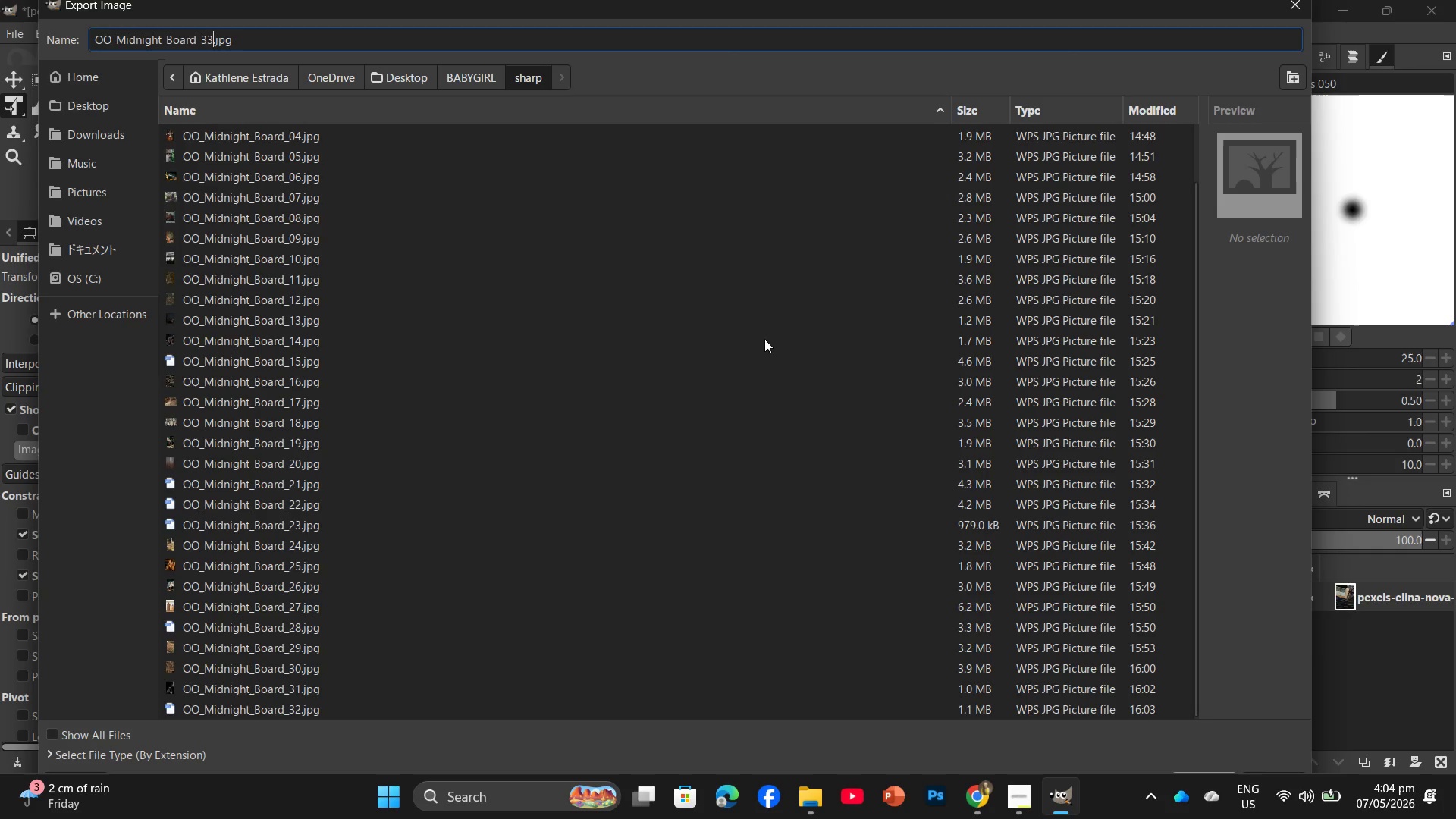 
key(NumpadEnter)
 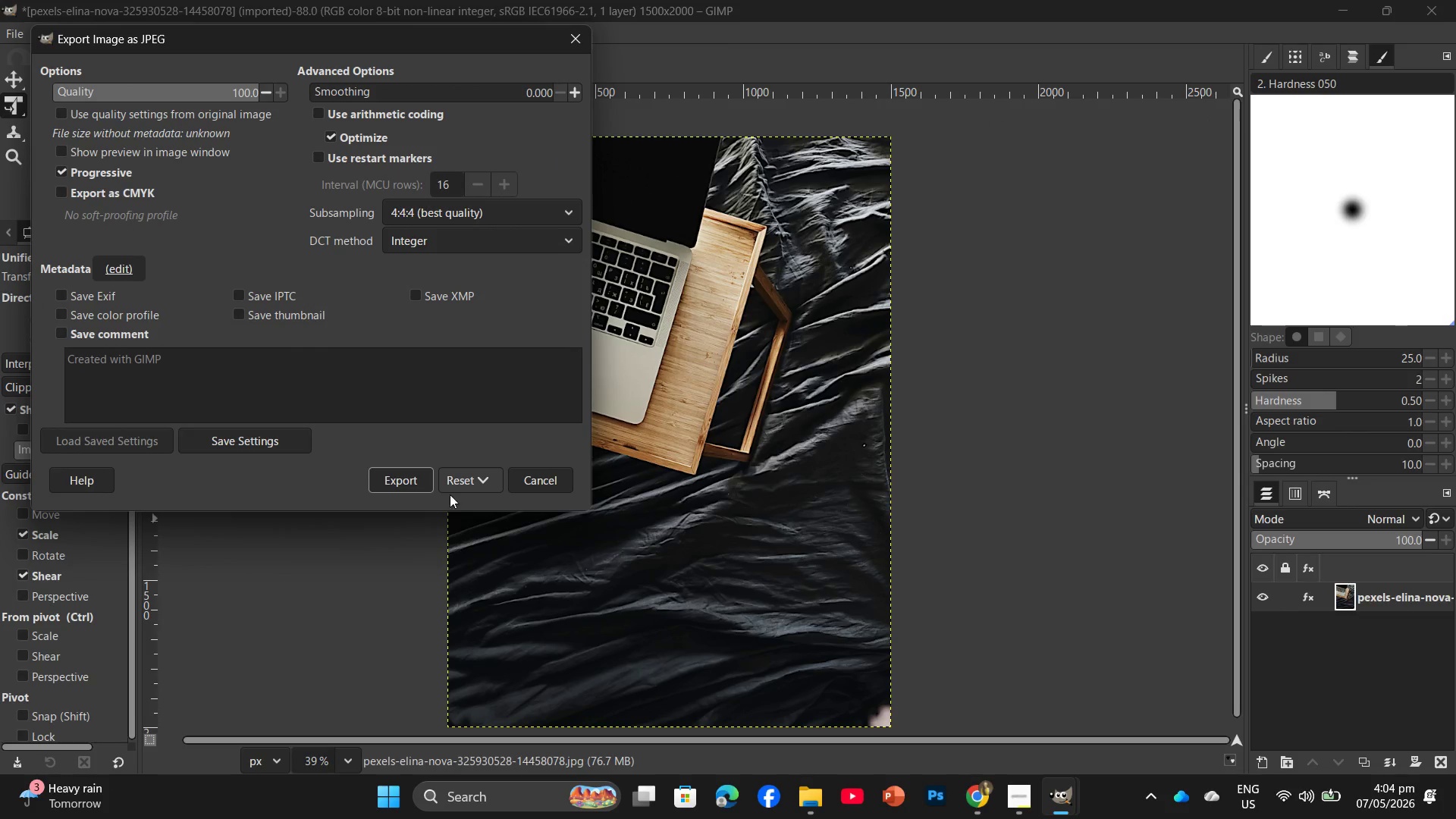 
left_click([408, 483])
 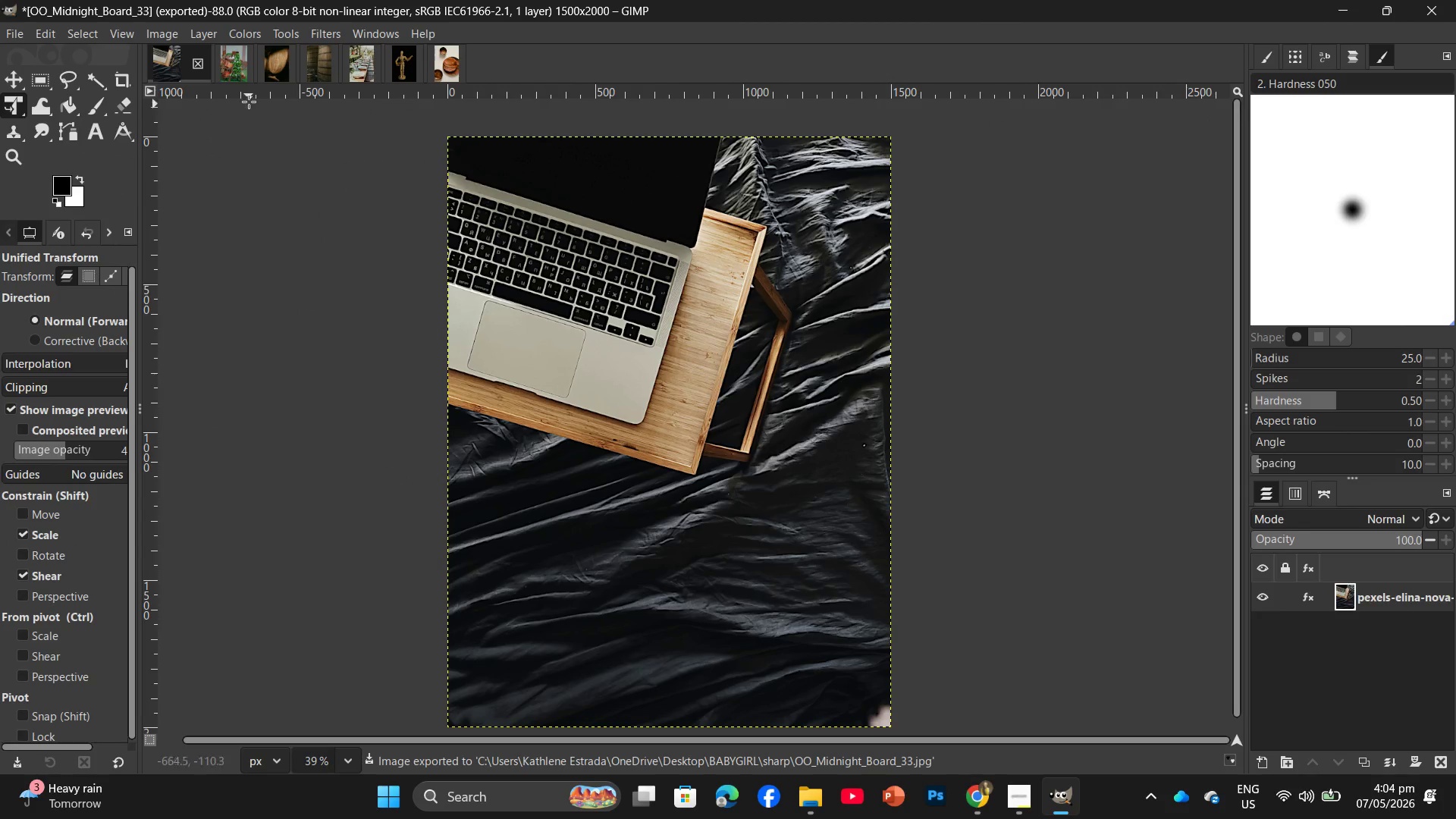 
left_click([193, 67])
 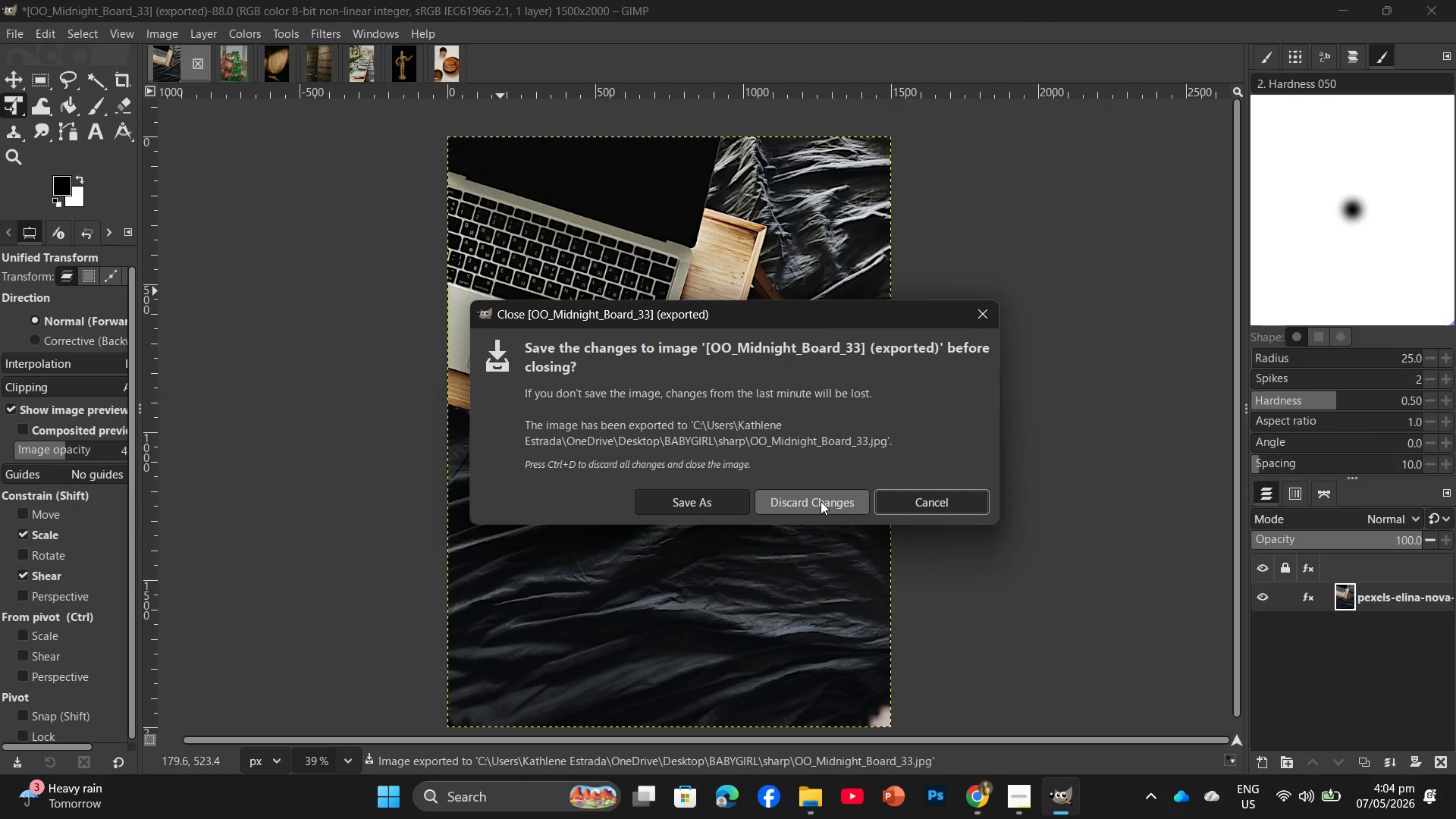 
left_click([821, 501])
 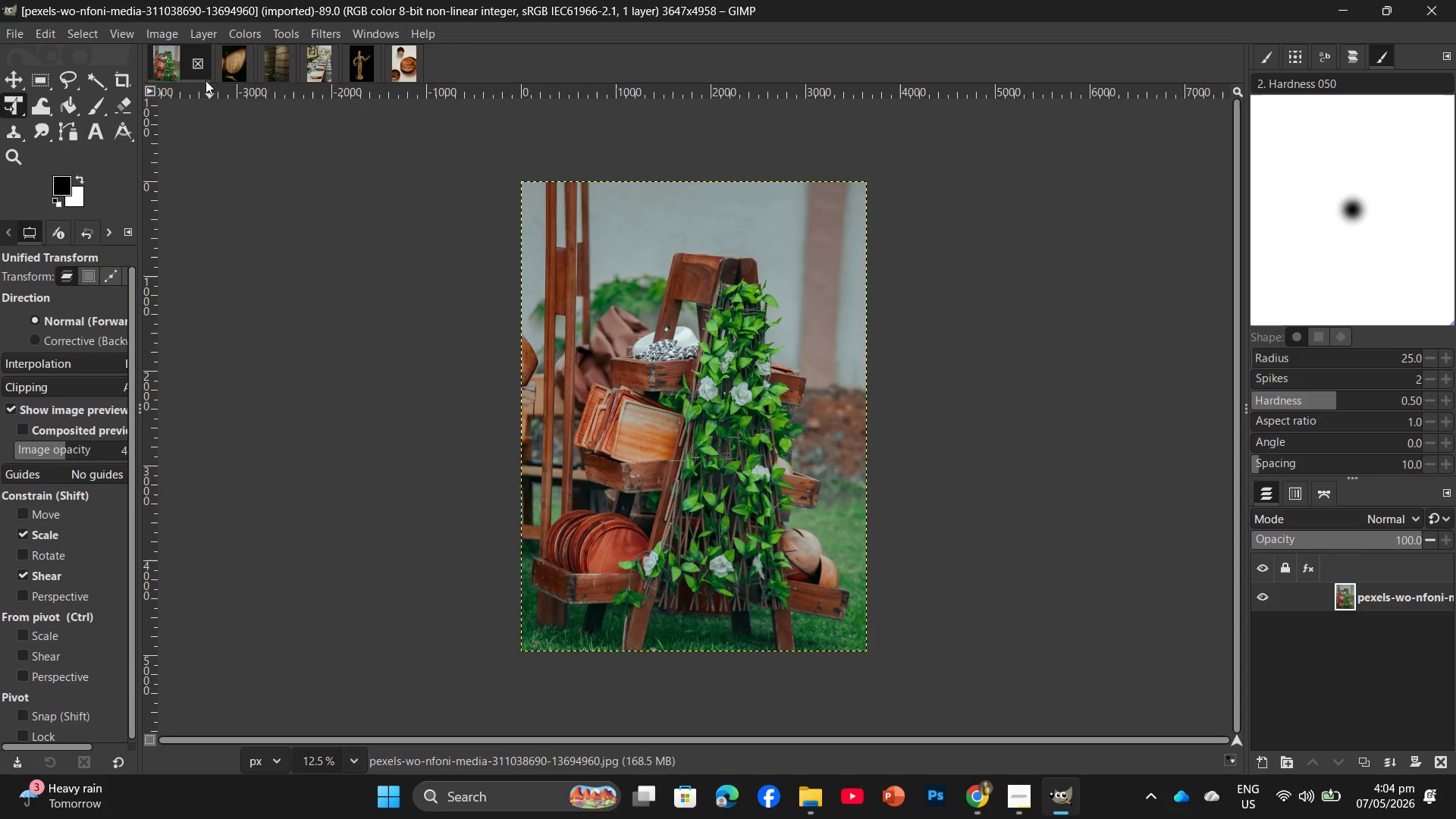 
left_click([171, 36])
 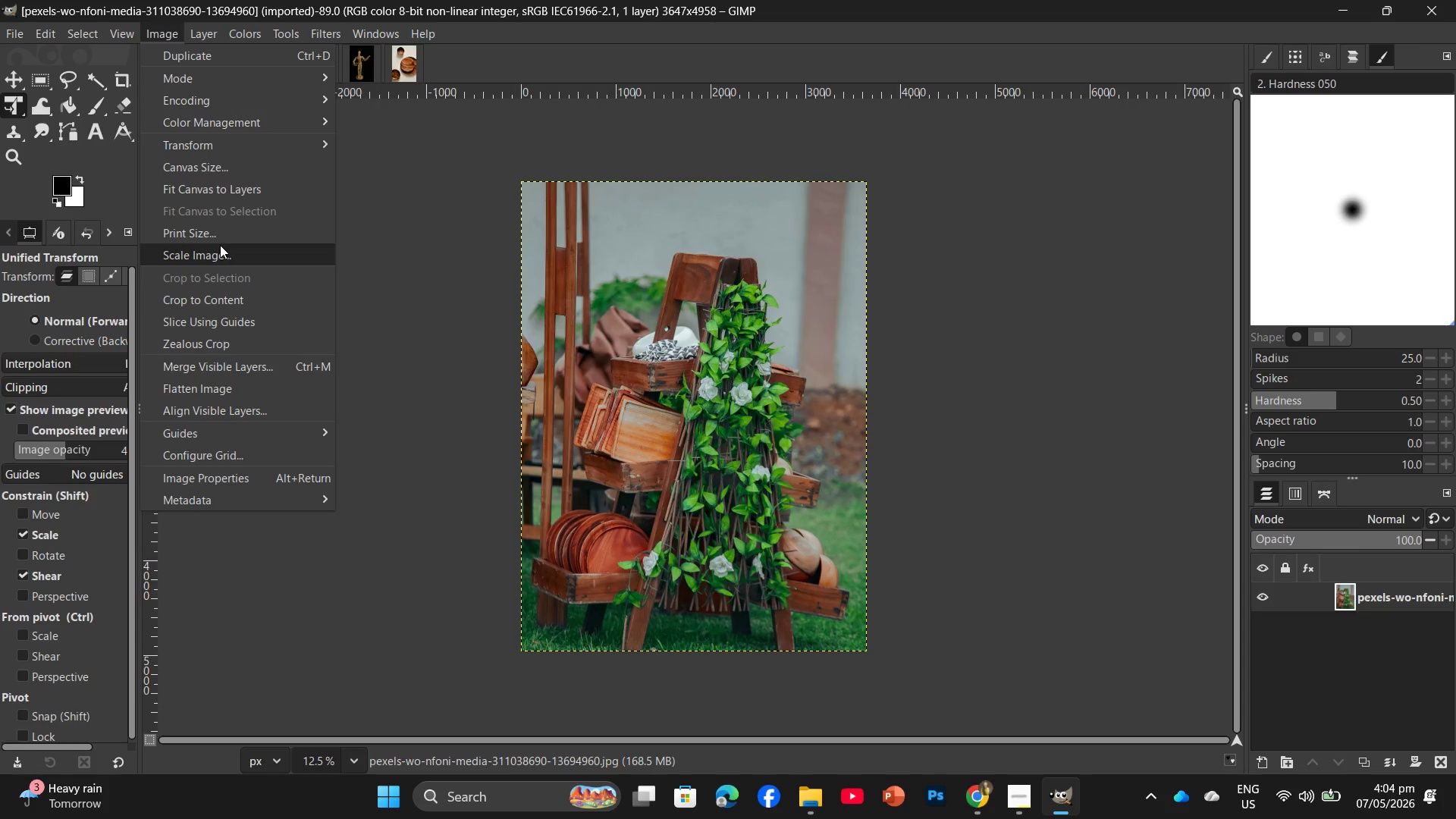 
left_click([220, 253])
 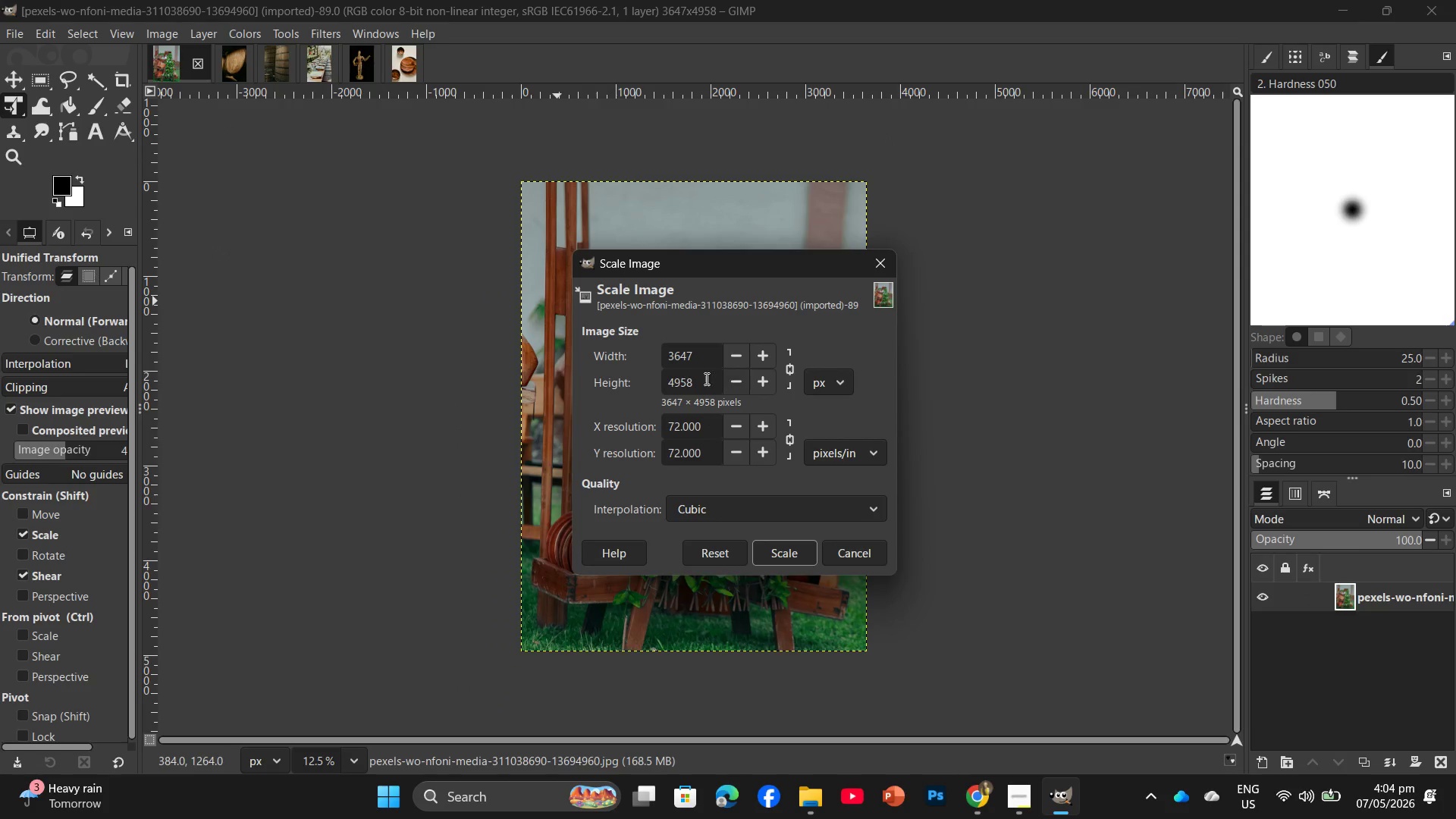 
left_click_drag(start_coordinate=[704, 378], to_coordinate=[632, 389])
 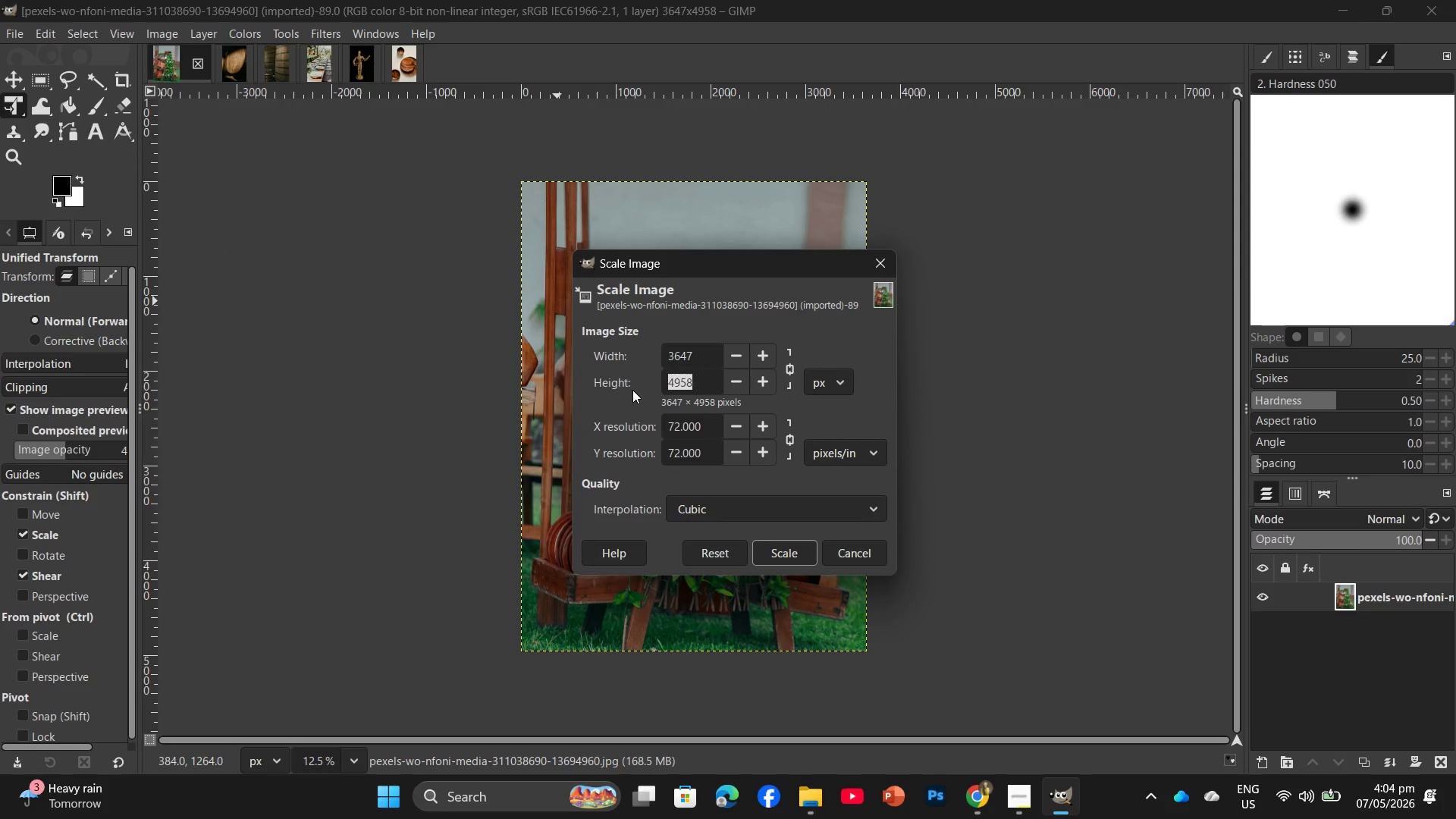 
key(Numpad2)
 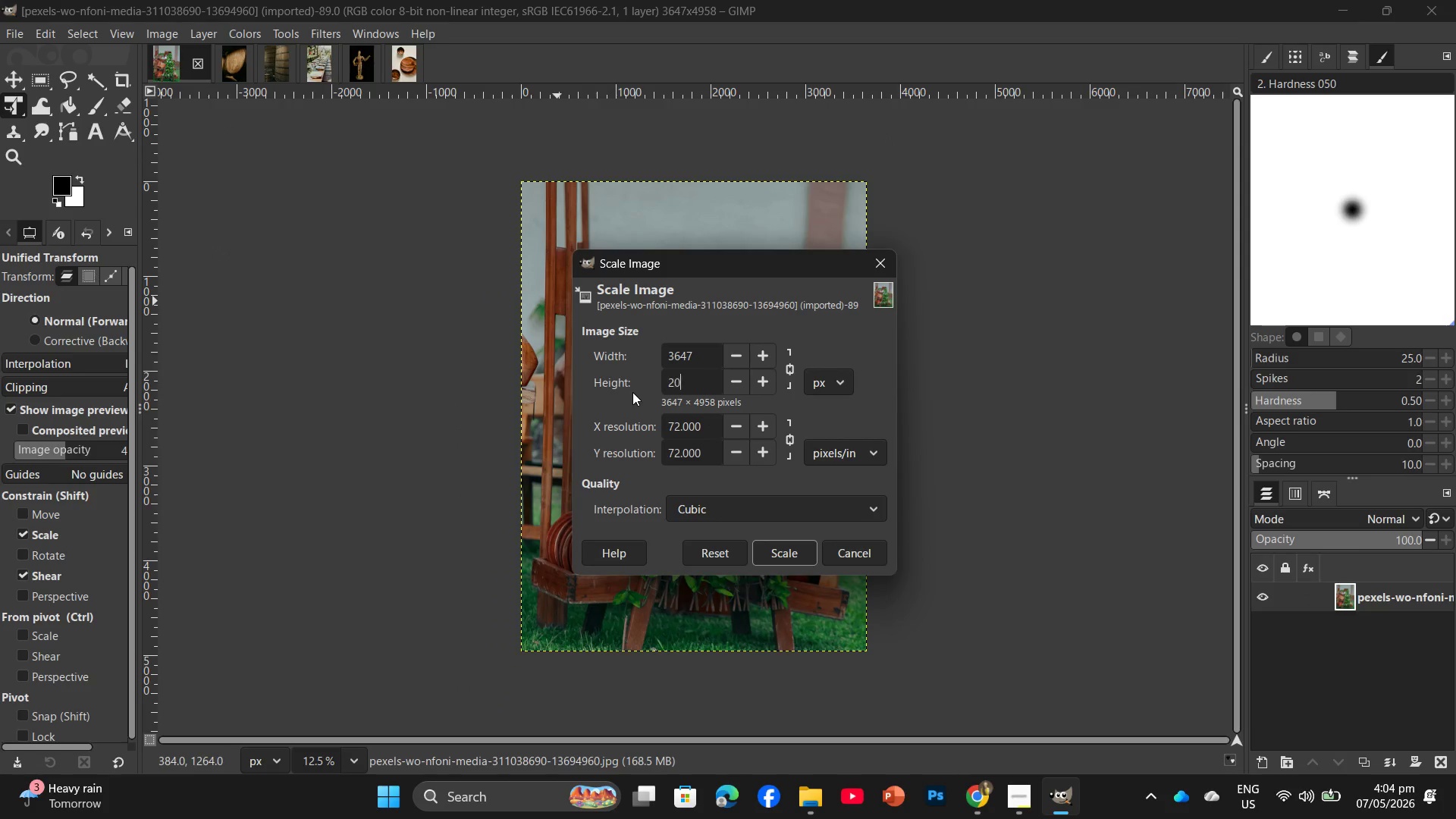 
key(Numpad0)
 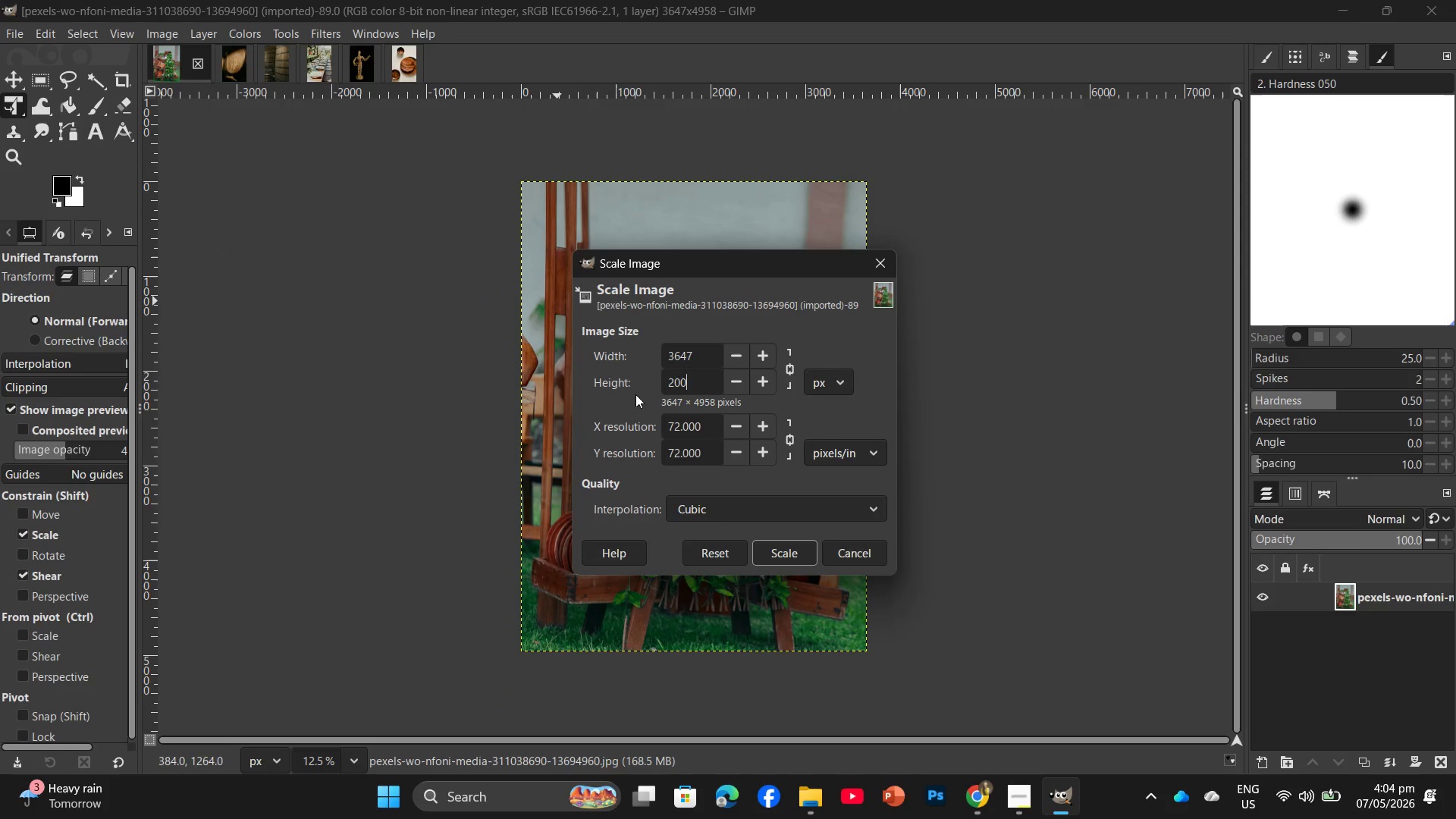 
key(Numpad0)
 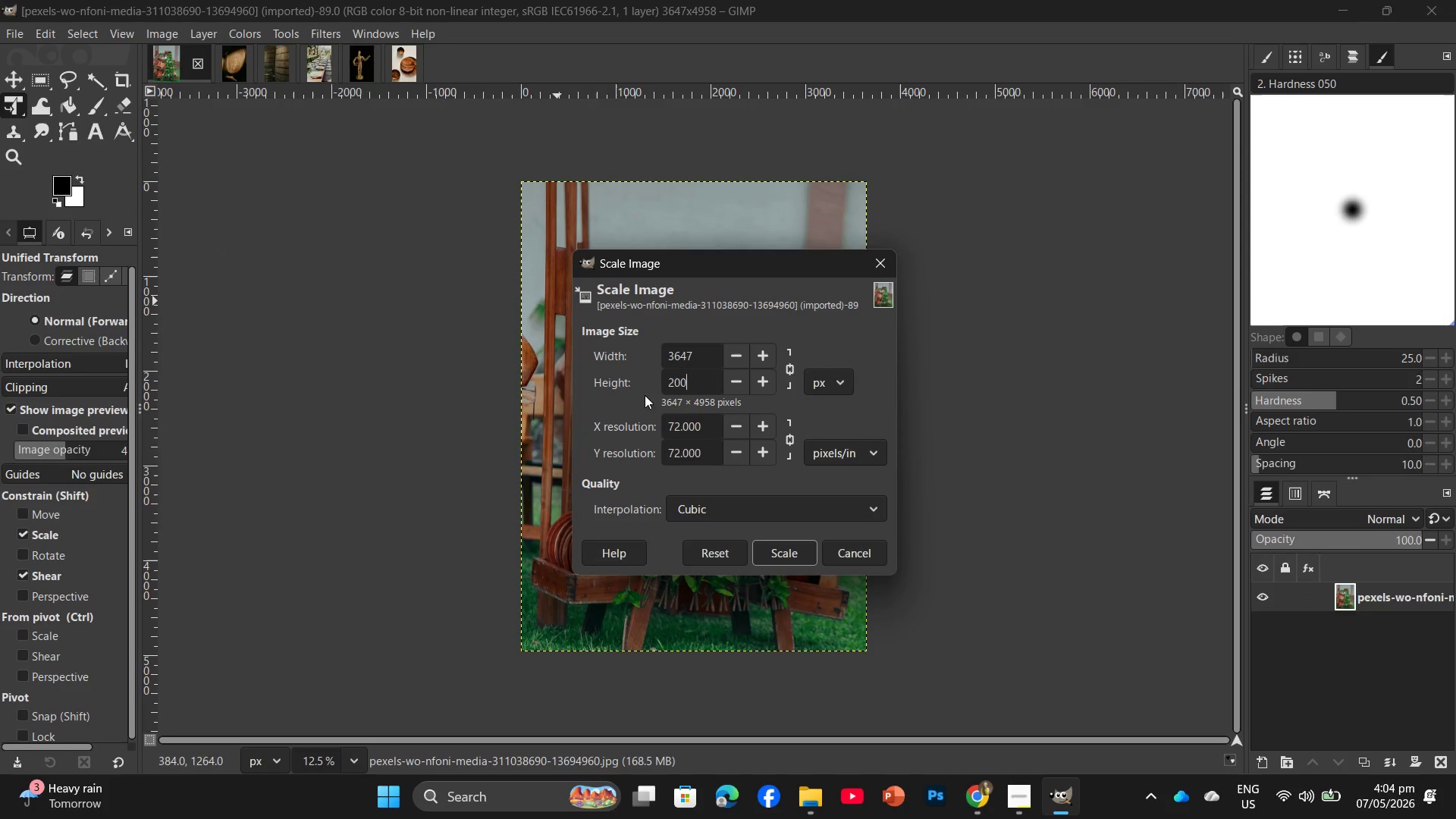 
key(Numpad0)
 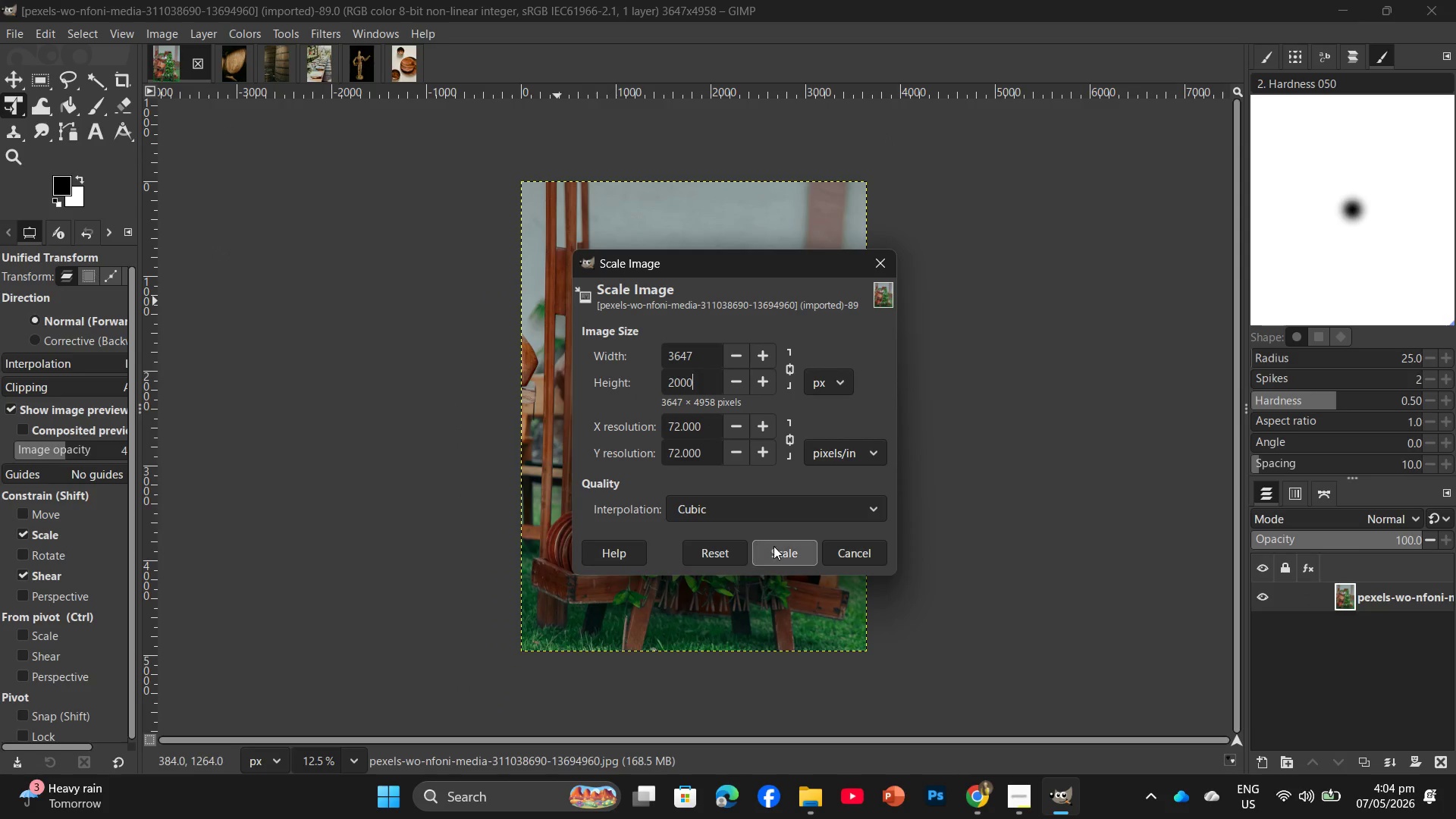 
left_click([774, 549])
 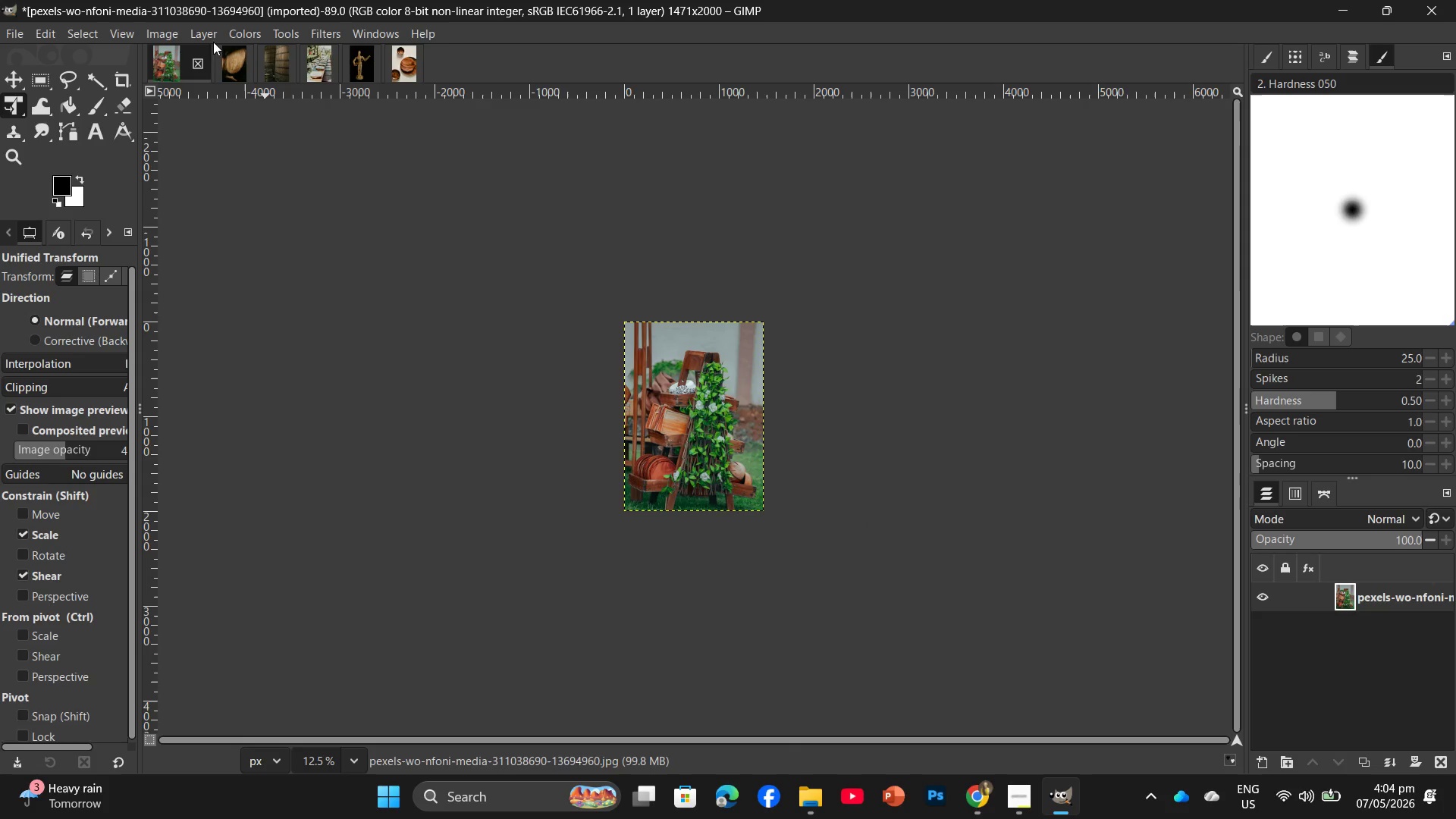 
left_click([313, 31])
 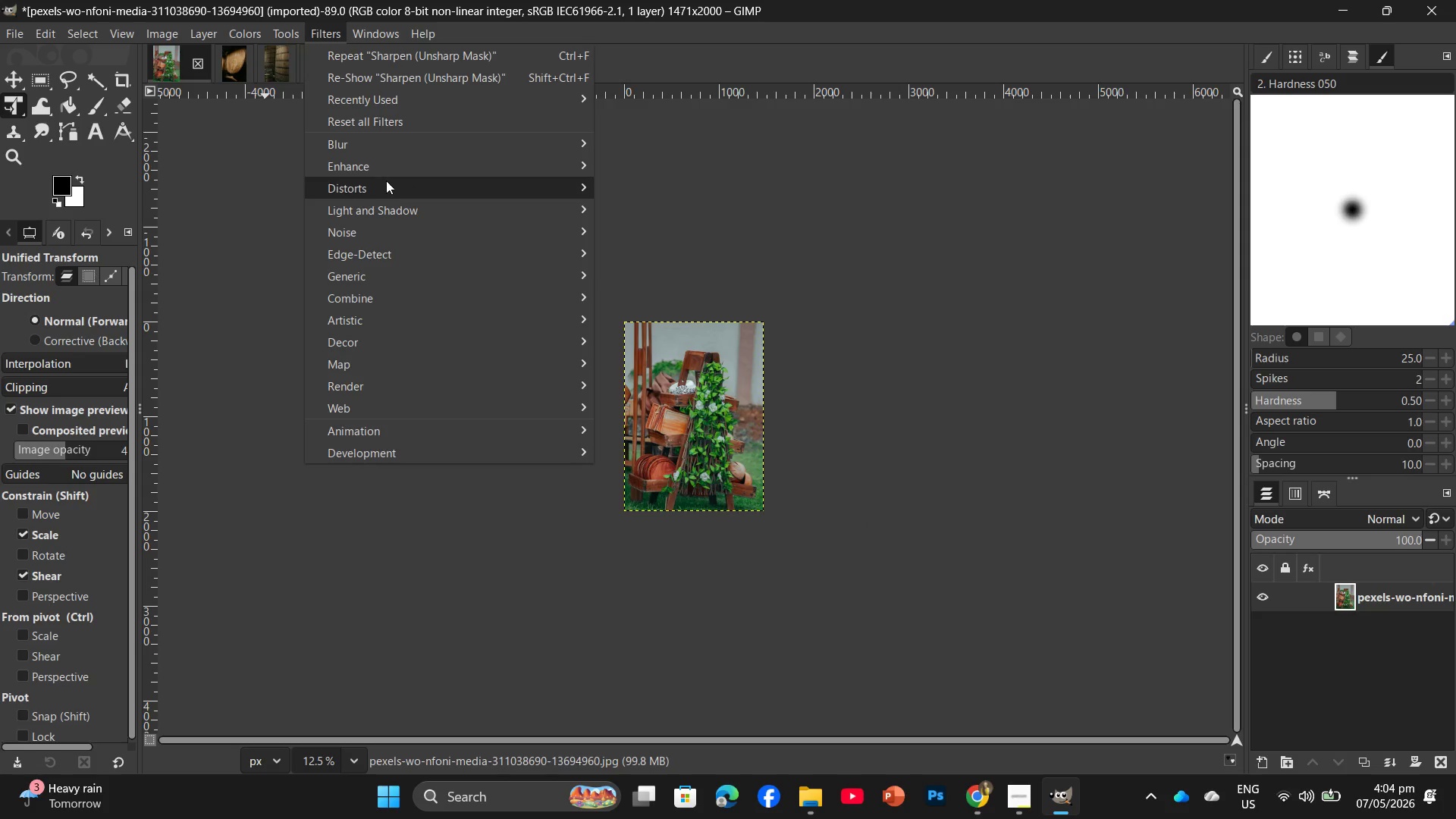 
left_click([401, 164])
 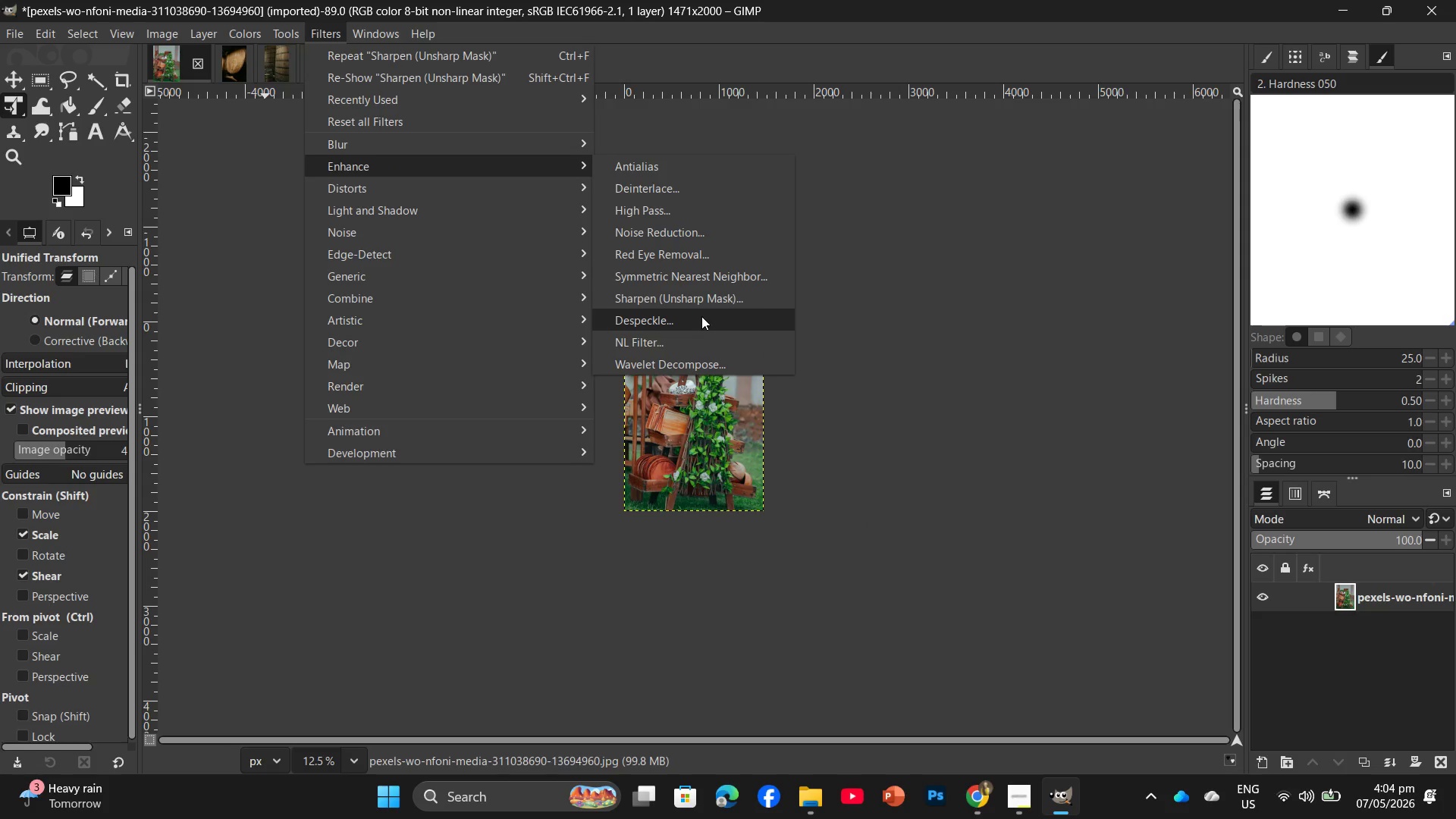 
left_click([704, 295])
 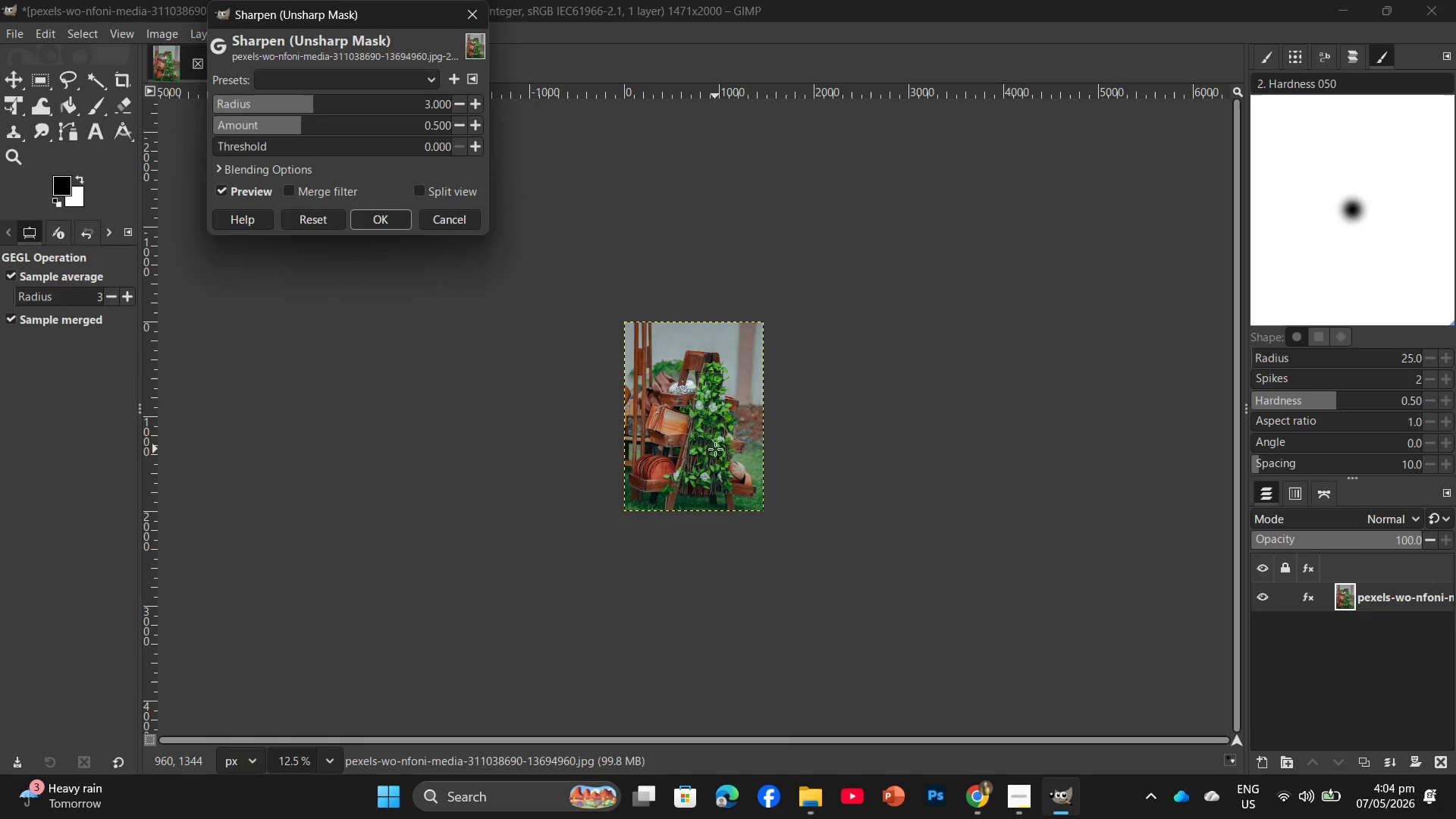 
hold_key(key=ControlLeft, duration=1.14)
scroll: coordinate [660, 390], scroll_direction: up, amount: 18.0
 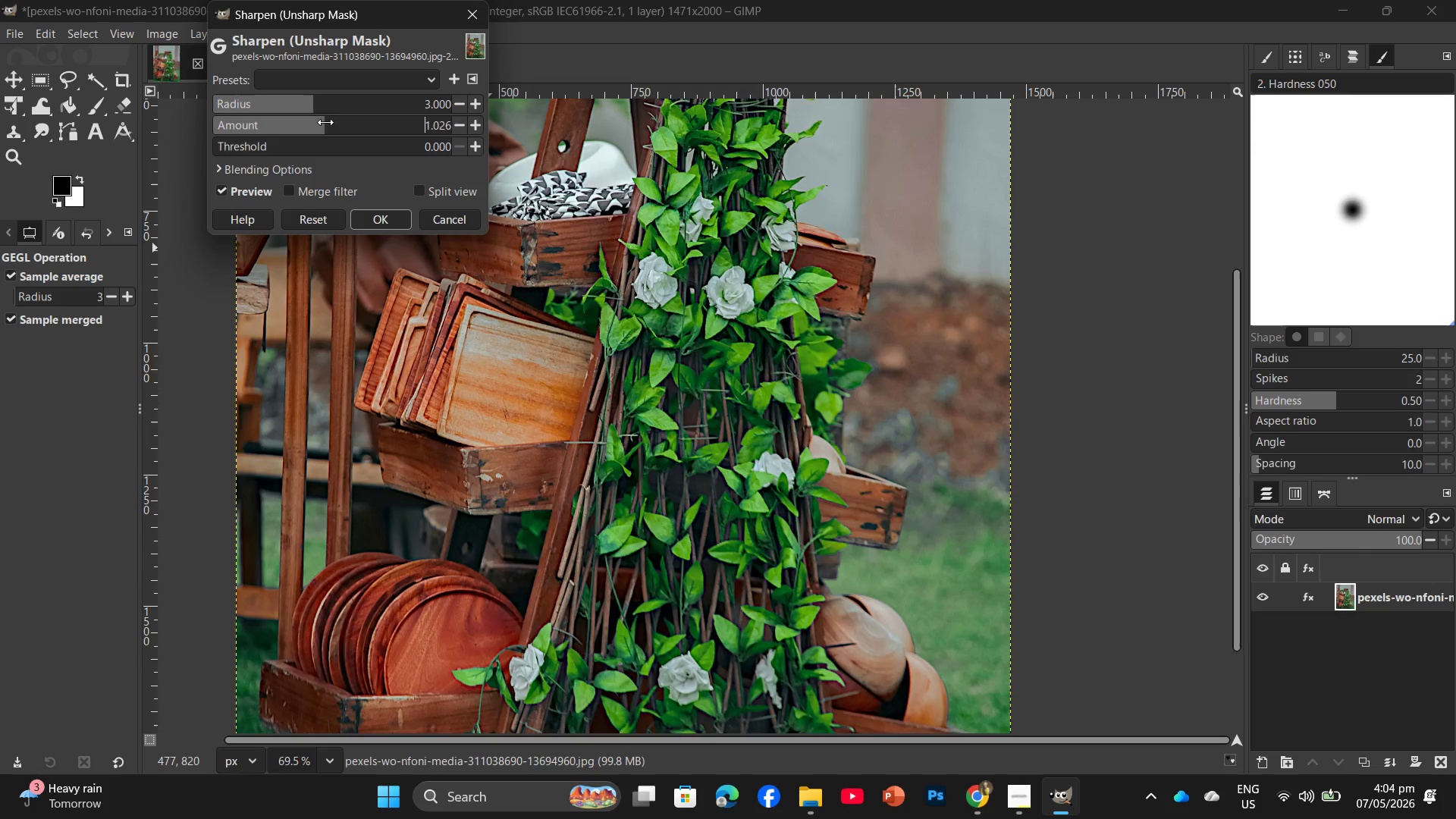 
left_click([233, 144])
 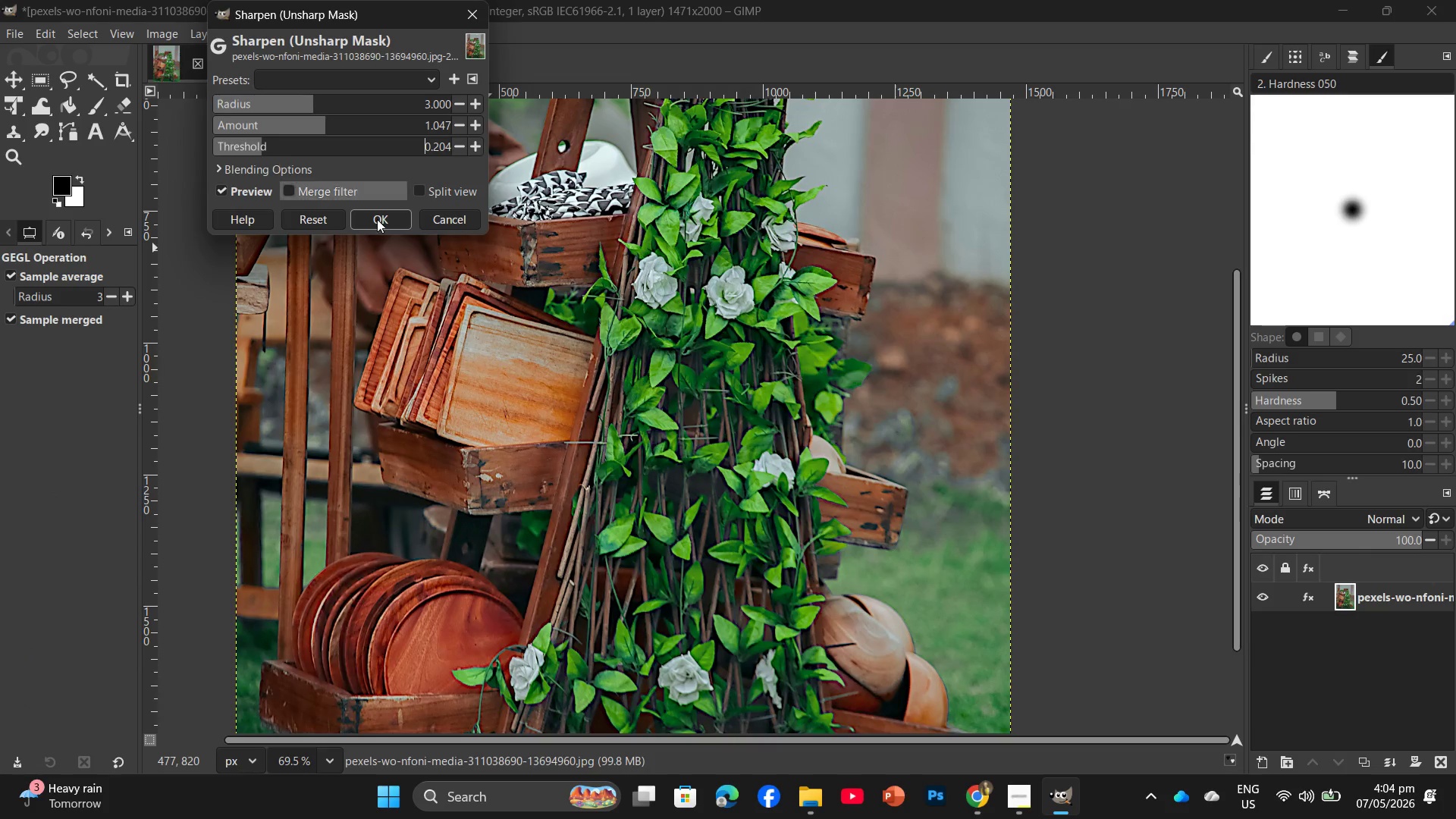 
left_click([391, 220])
 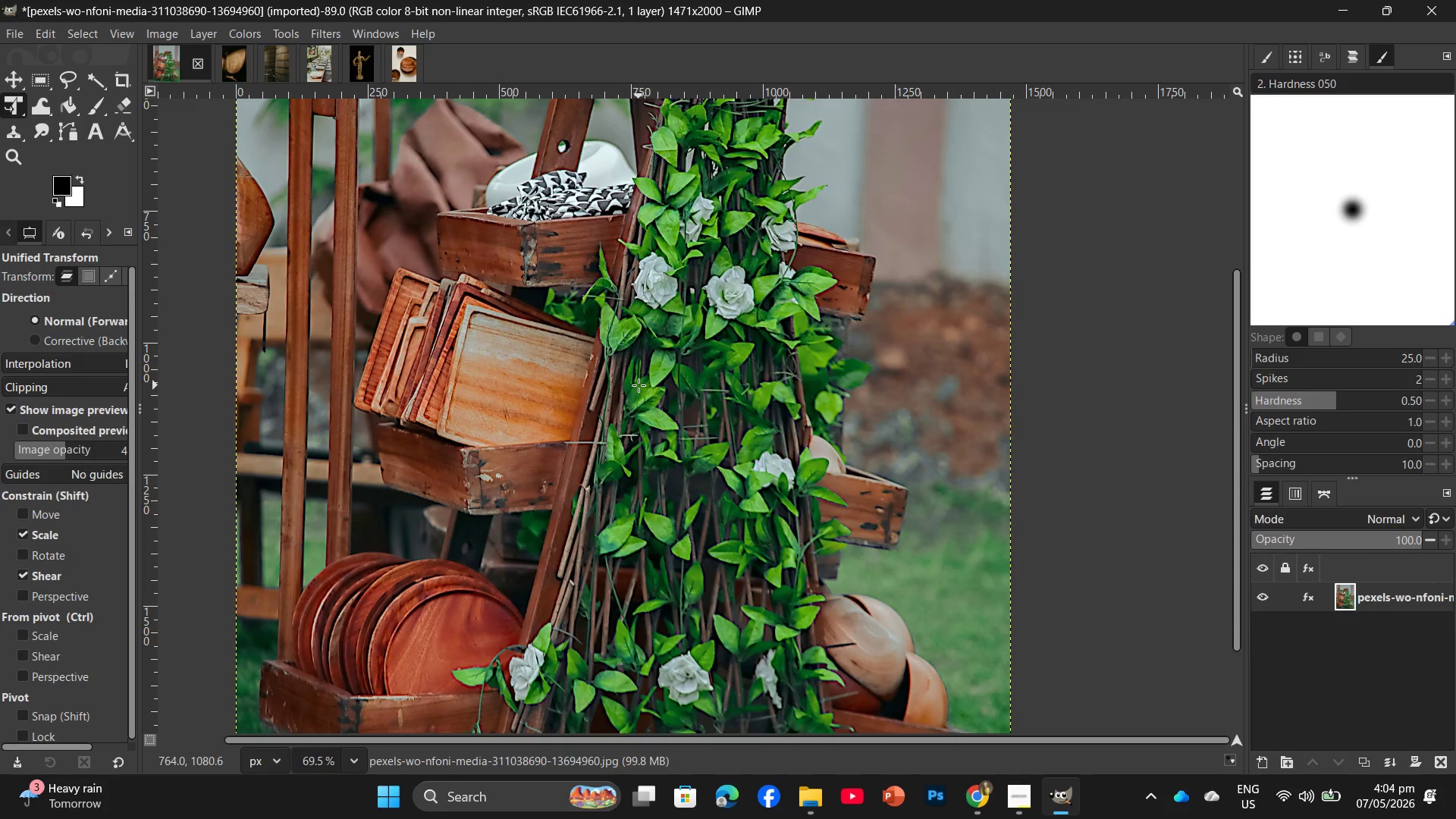 
key(Control+Shift+E)
 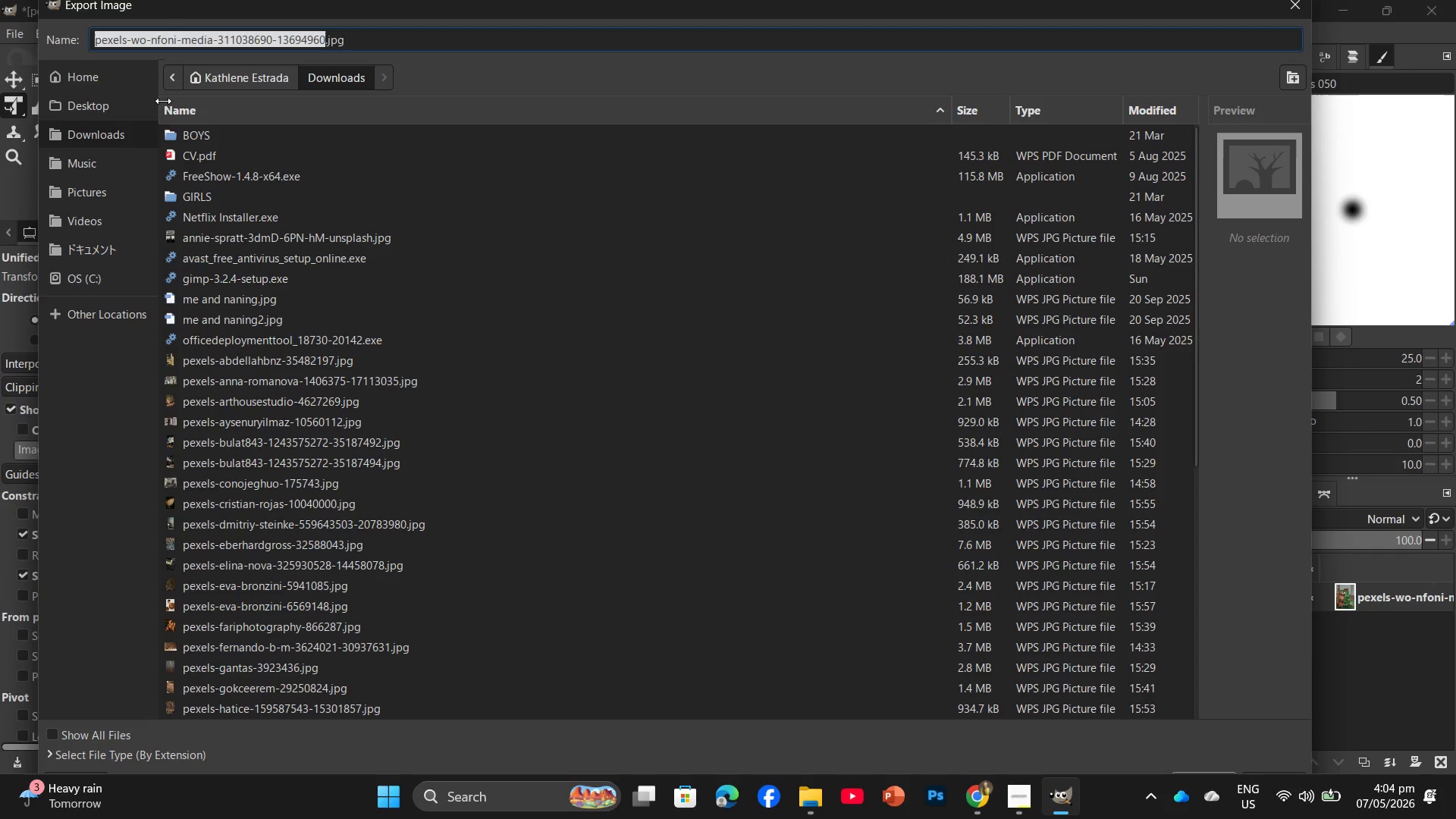 
left_click([136, 114])
 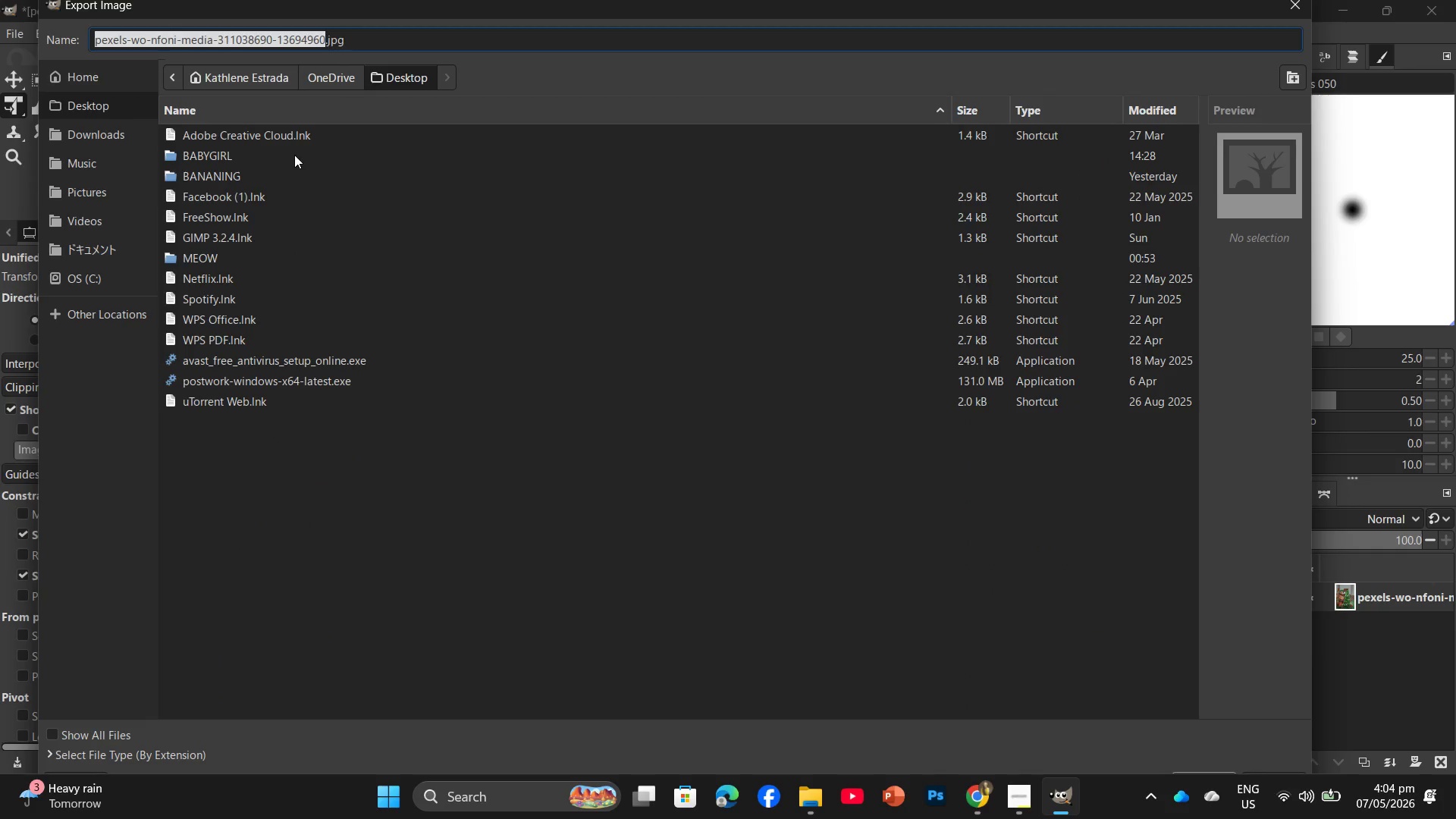 
double_click([298, 150])
 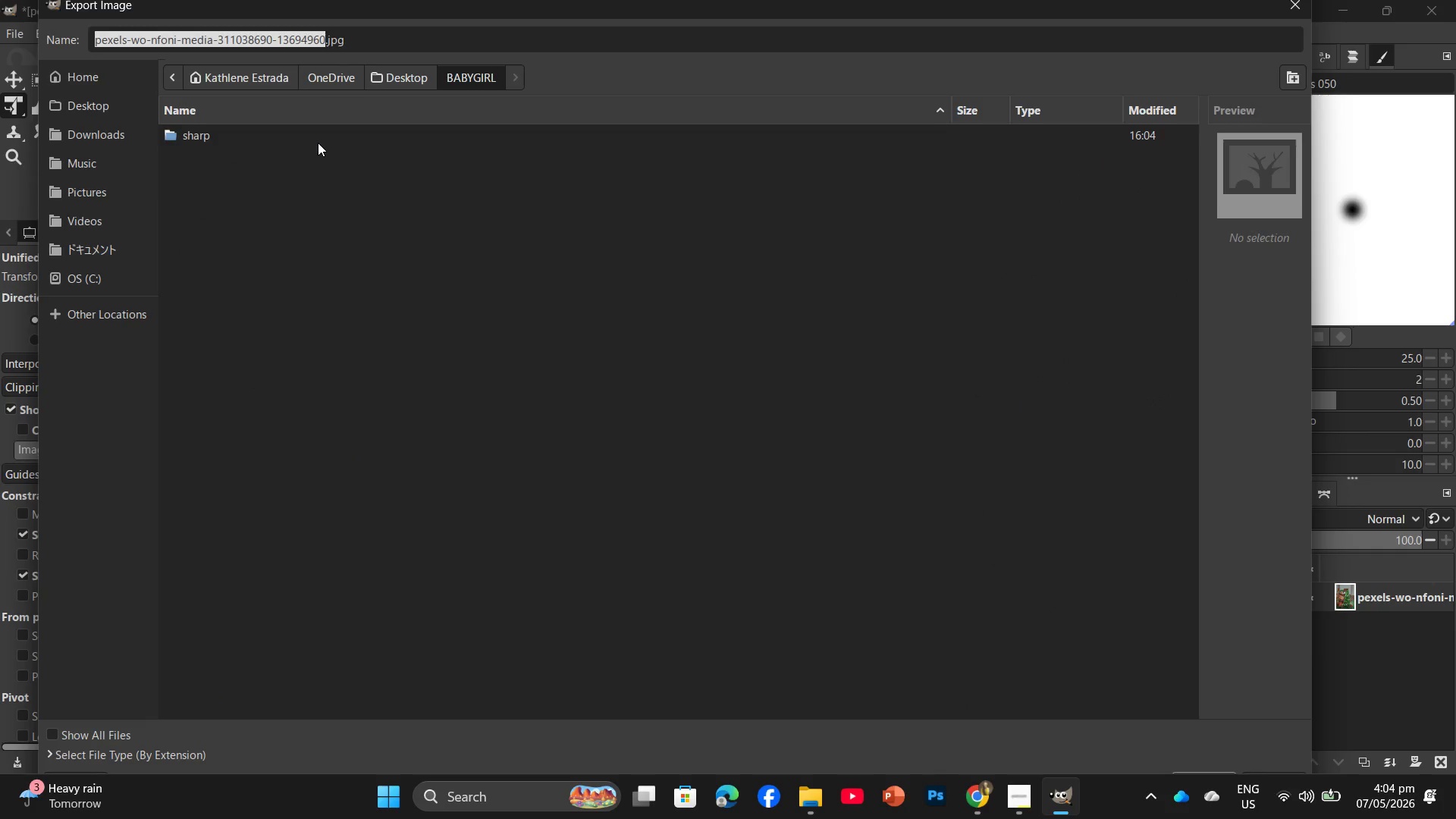 
double_click([318, 142])
 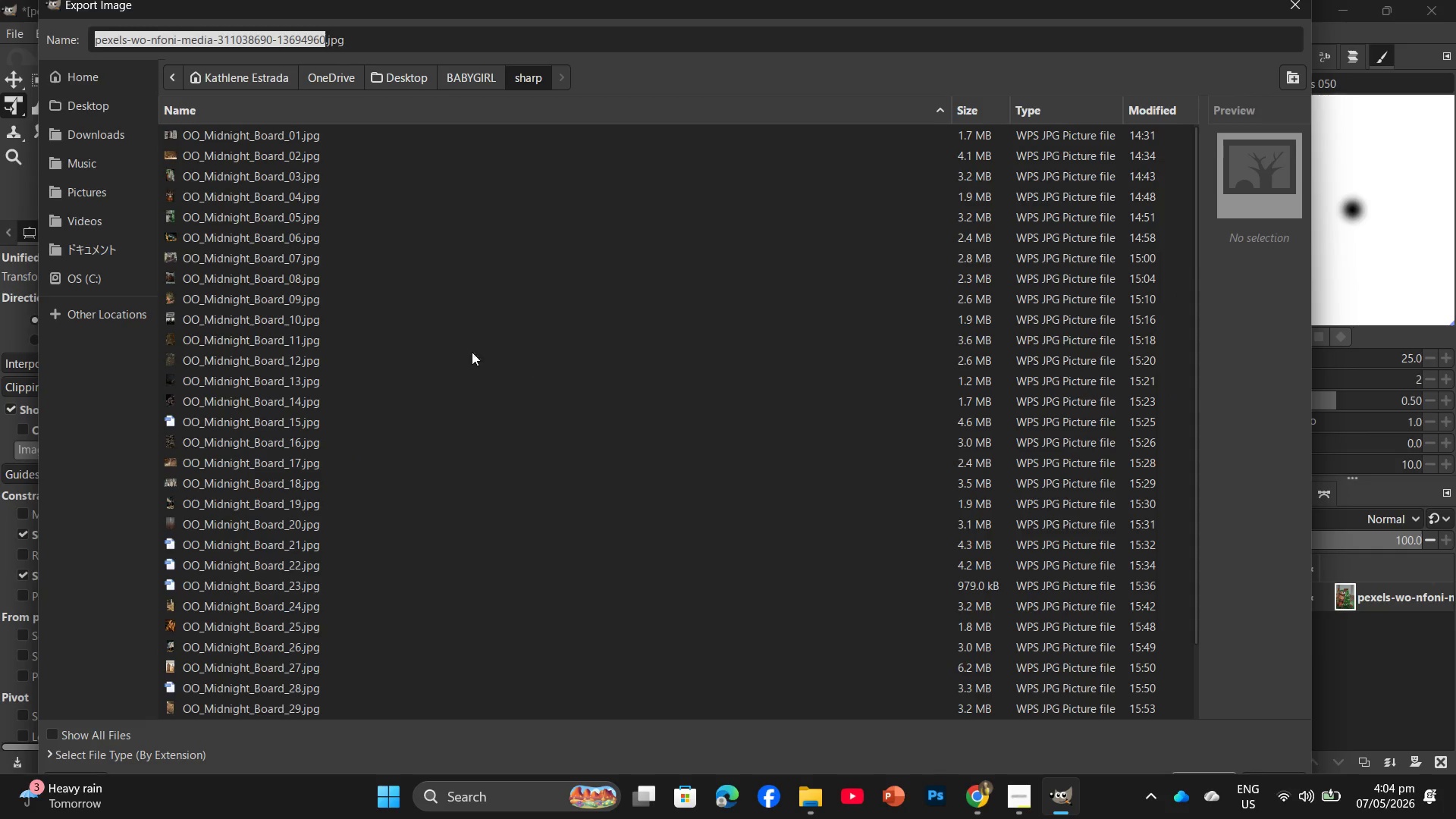 
scroll: coordinate [348, 569], scroll_direction: down, amount: 14.0
 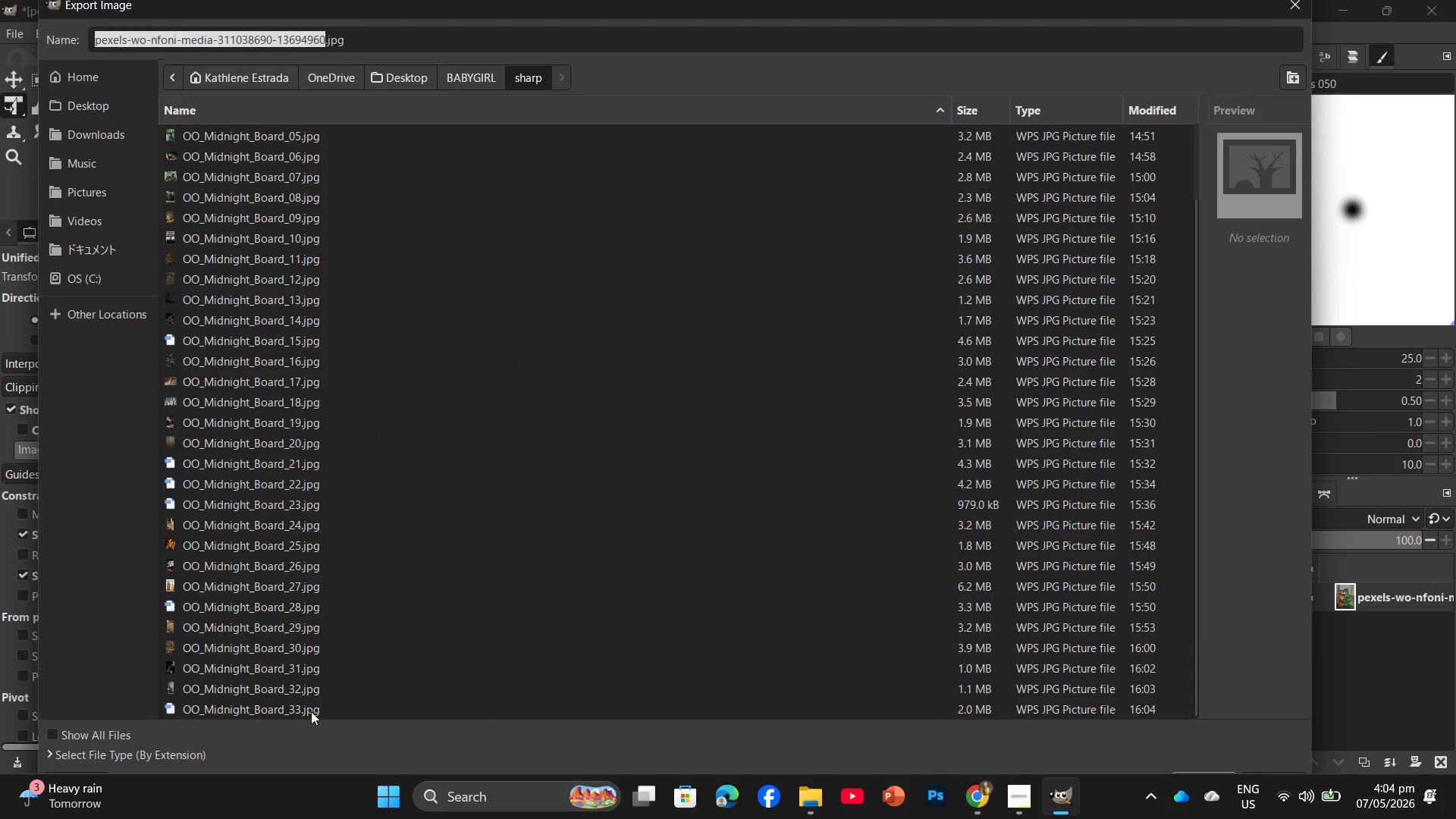 
left_click([312, 713])
 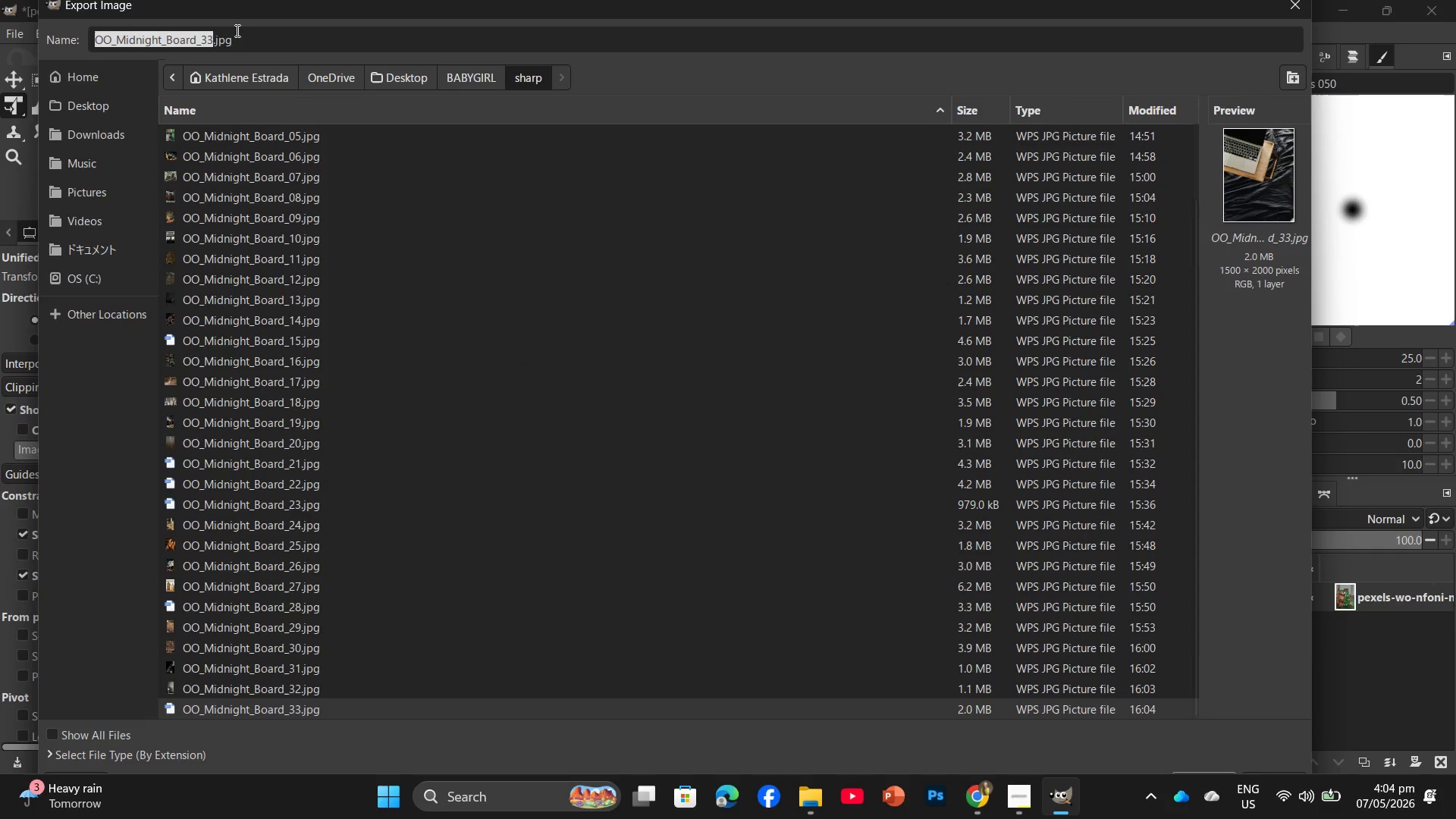 
left_click([212, 30])
 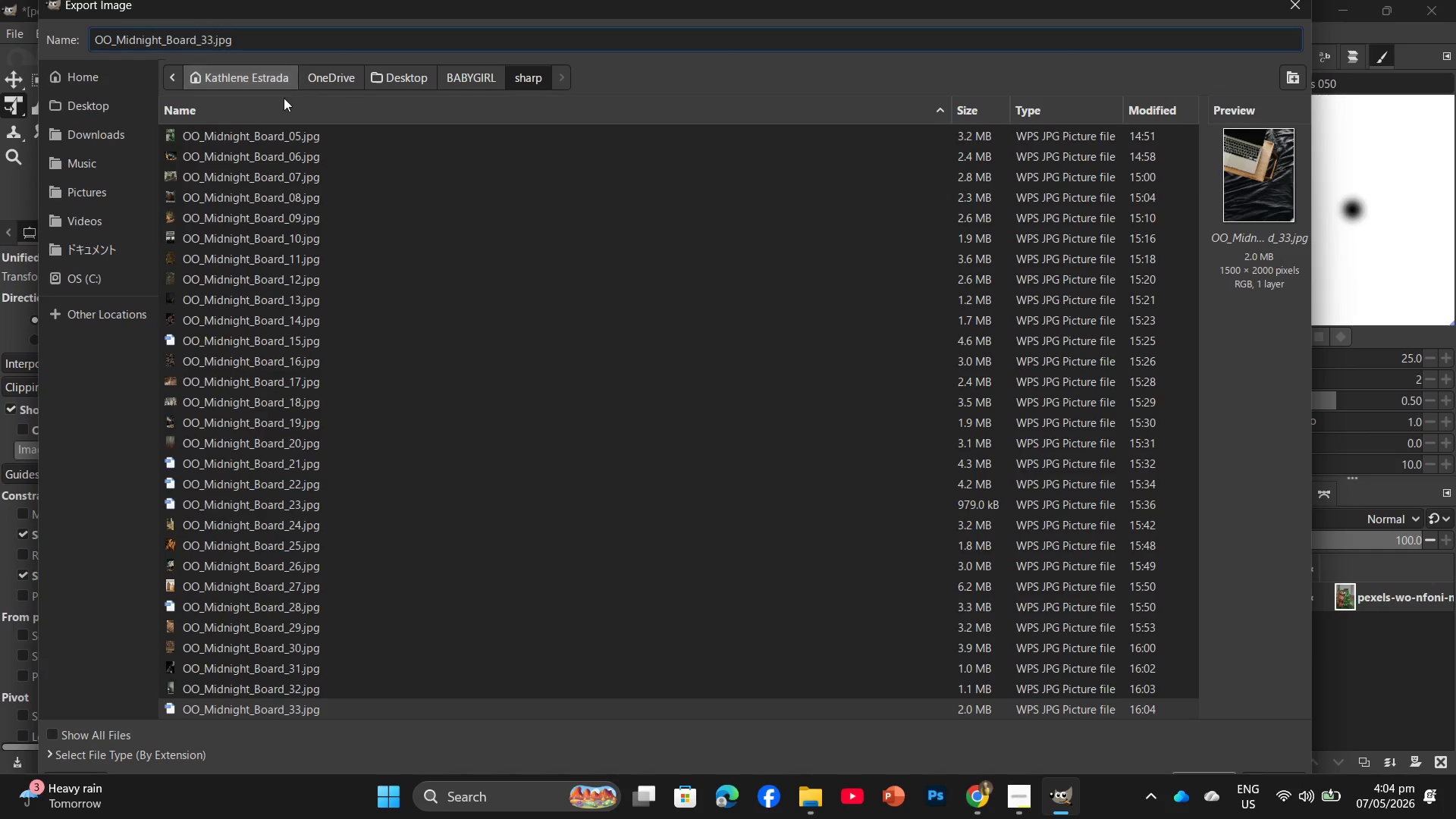 
key(Backspace)
 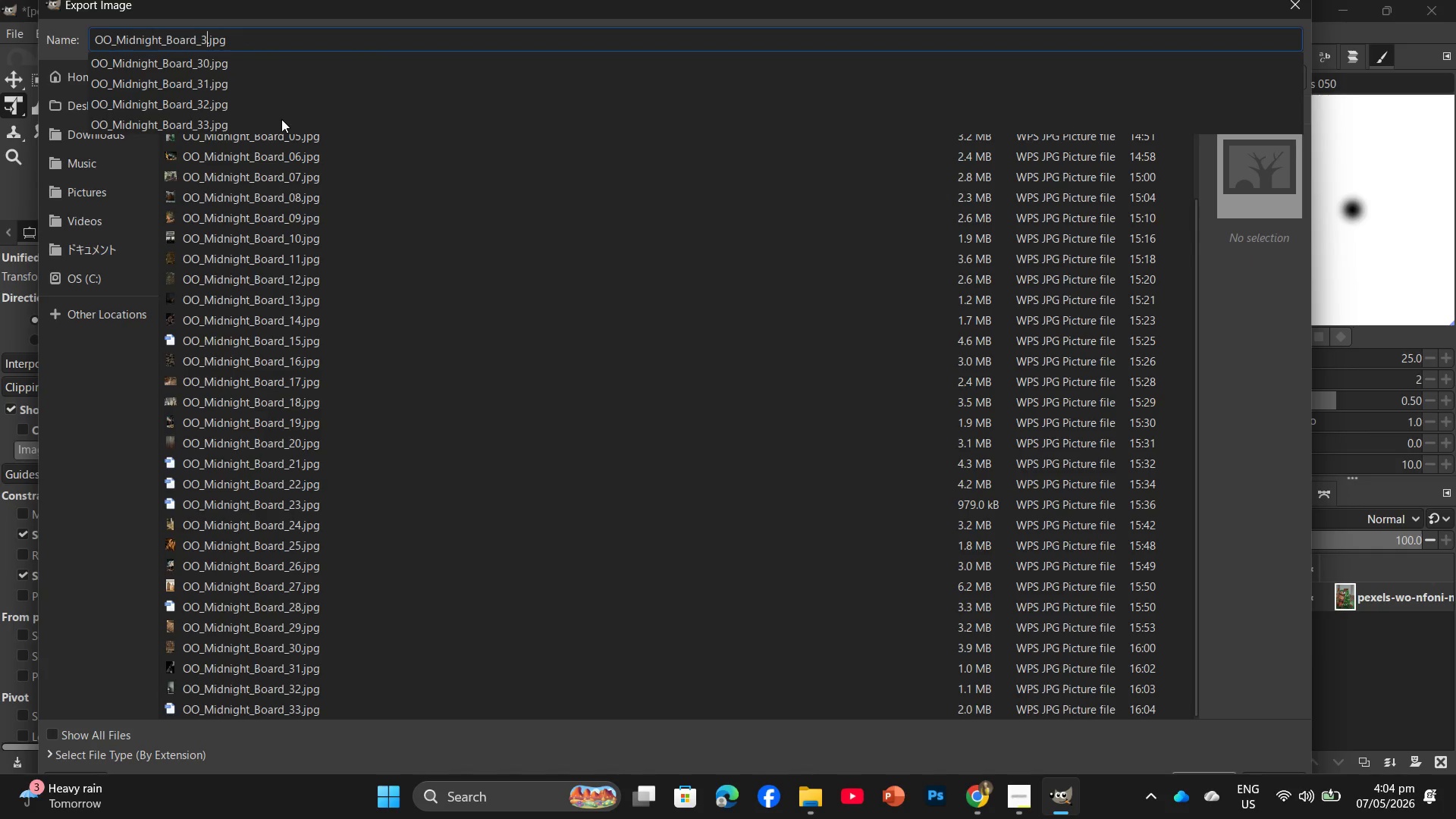 
key(Numpad4)
 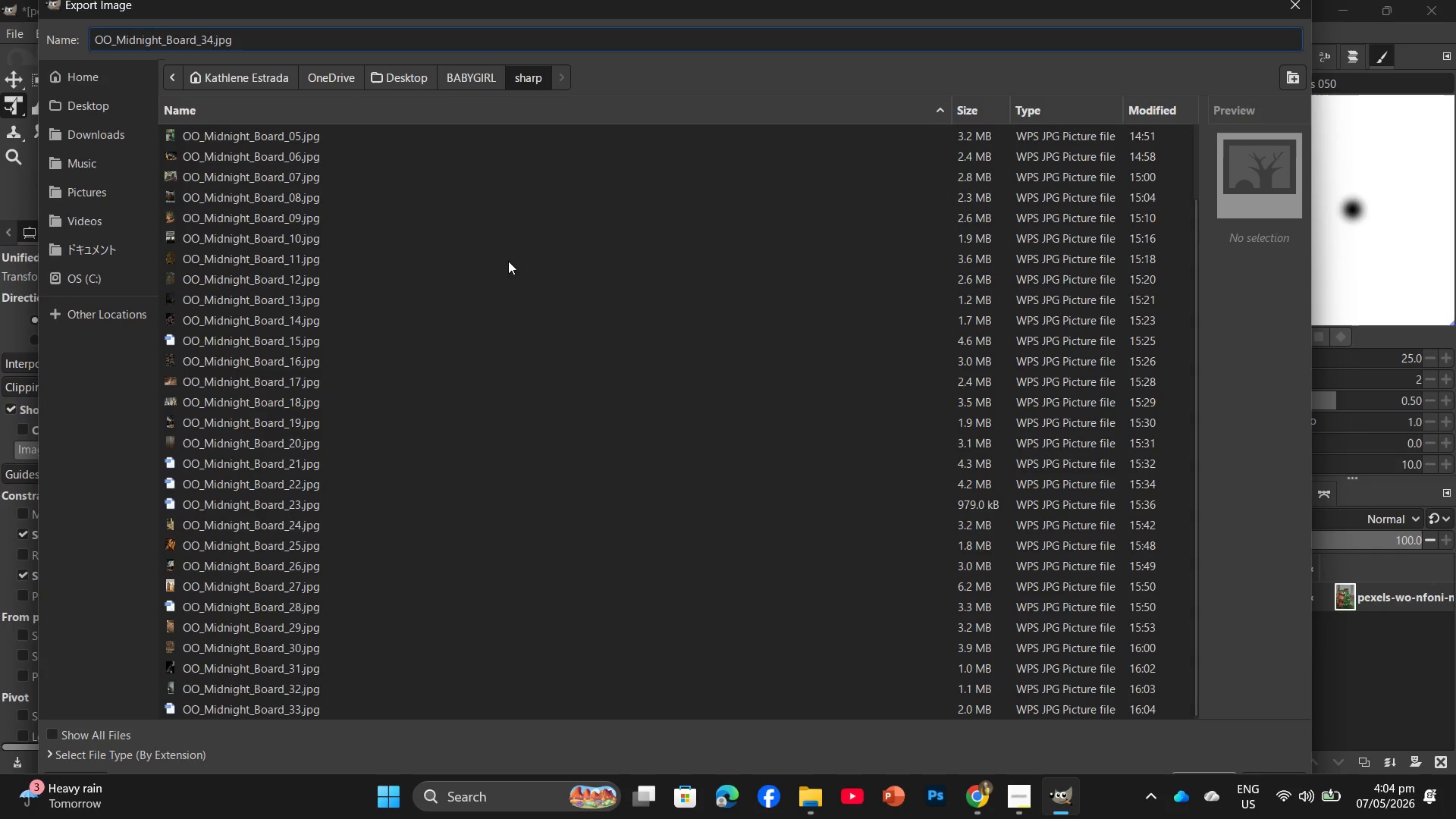 
key(NumpadEnter)
 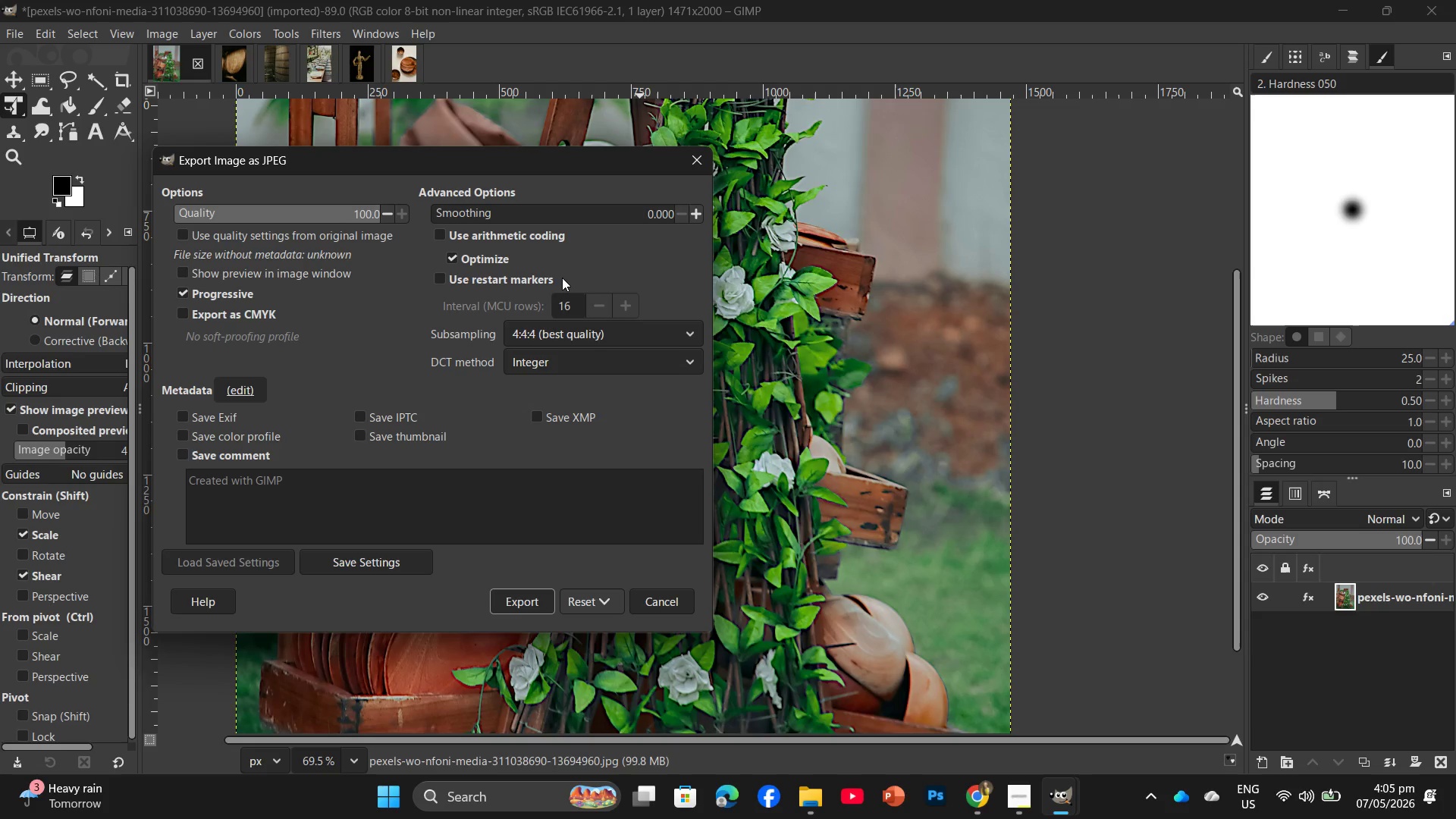 
wait(14.78)
 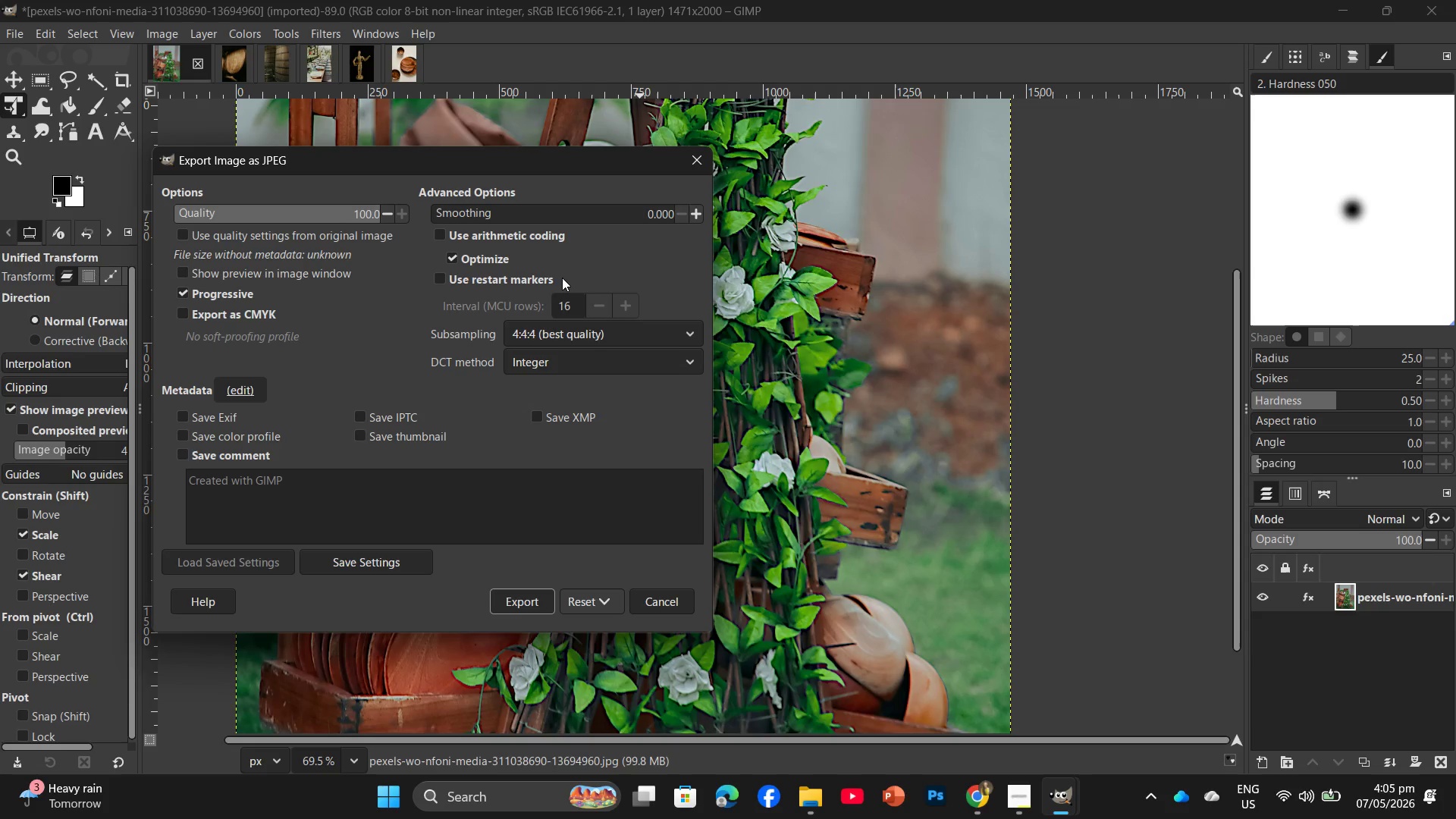 
left_click([515, 607])
 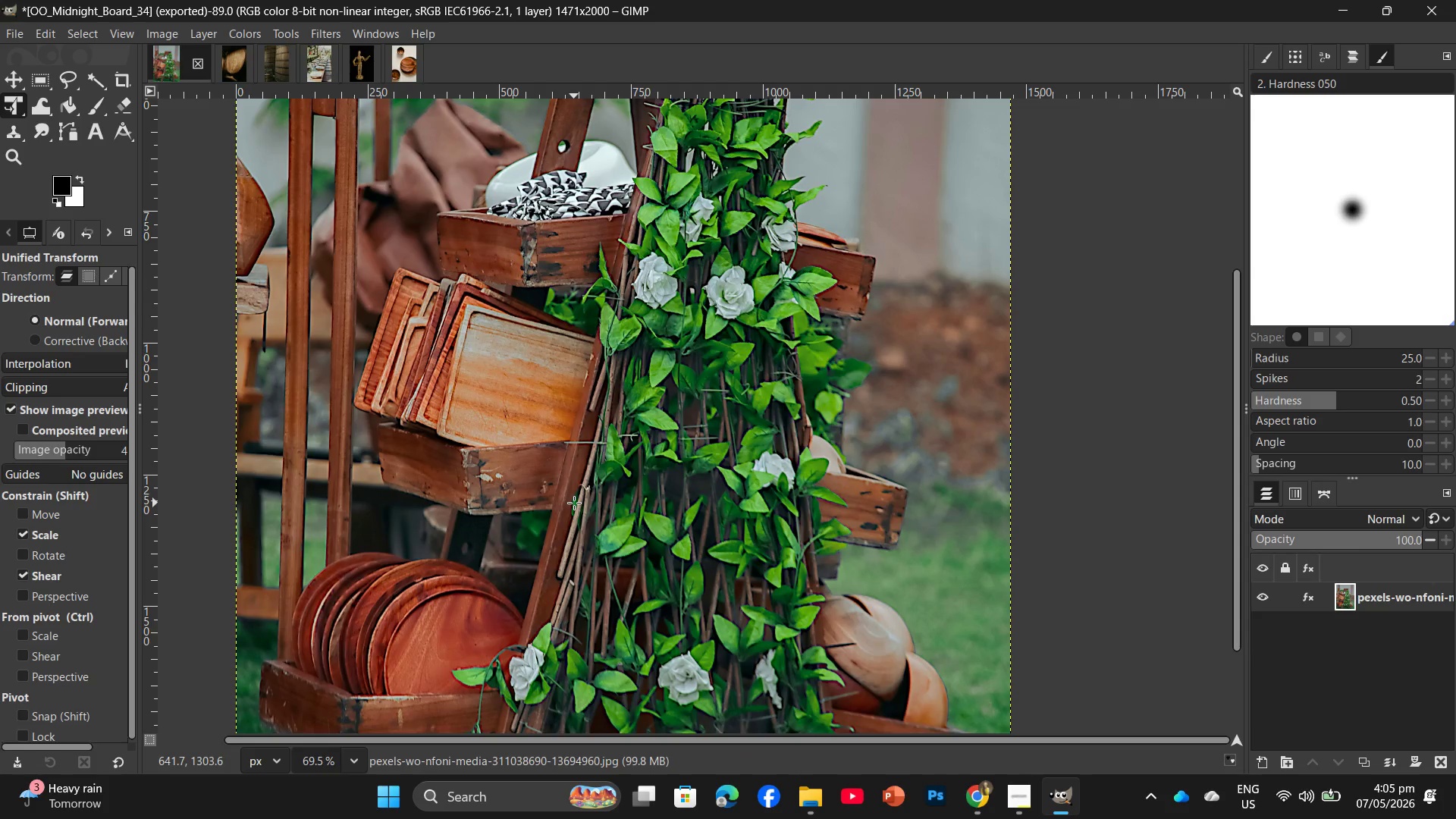 
wait(17.7)
 